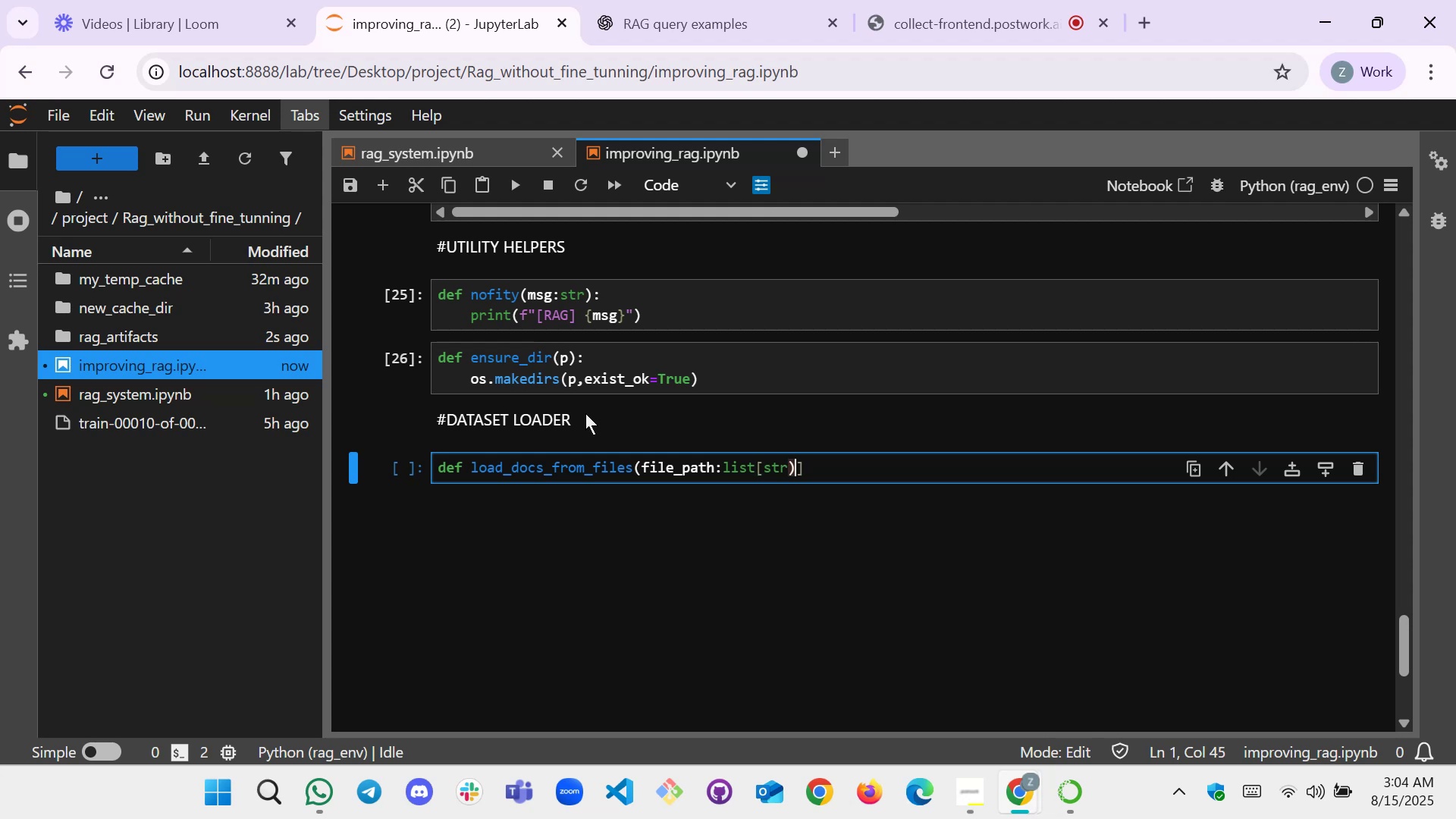 
key(Minus)
 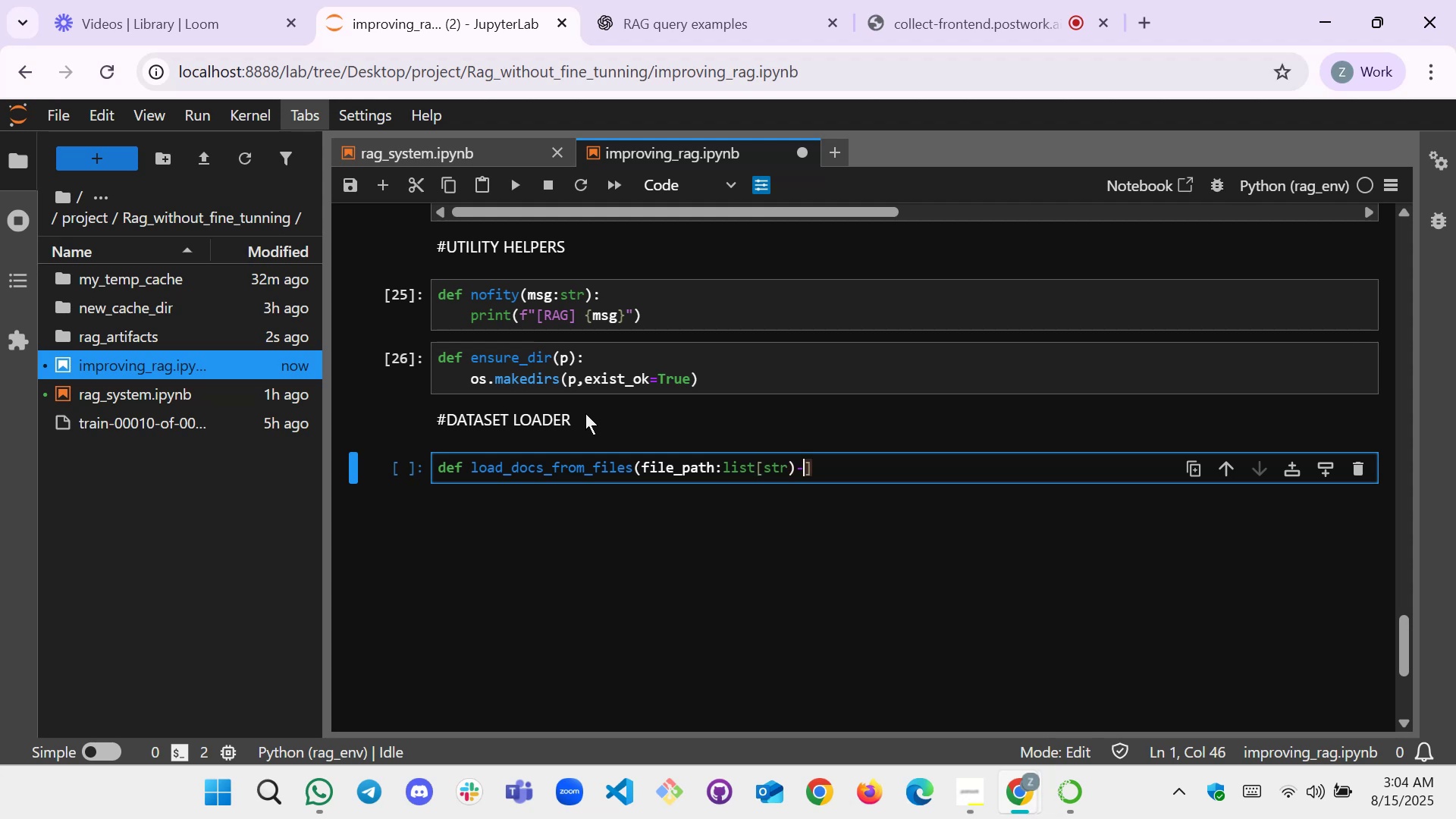 
key(Period)
 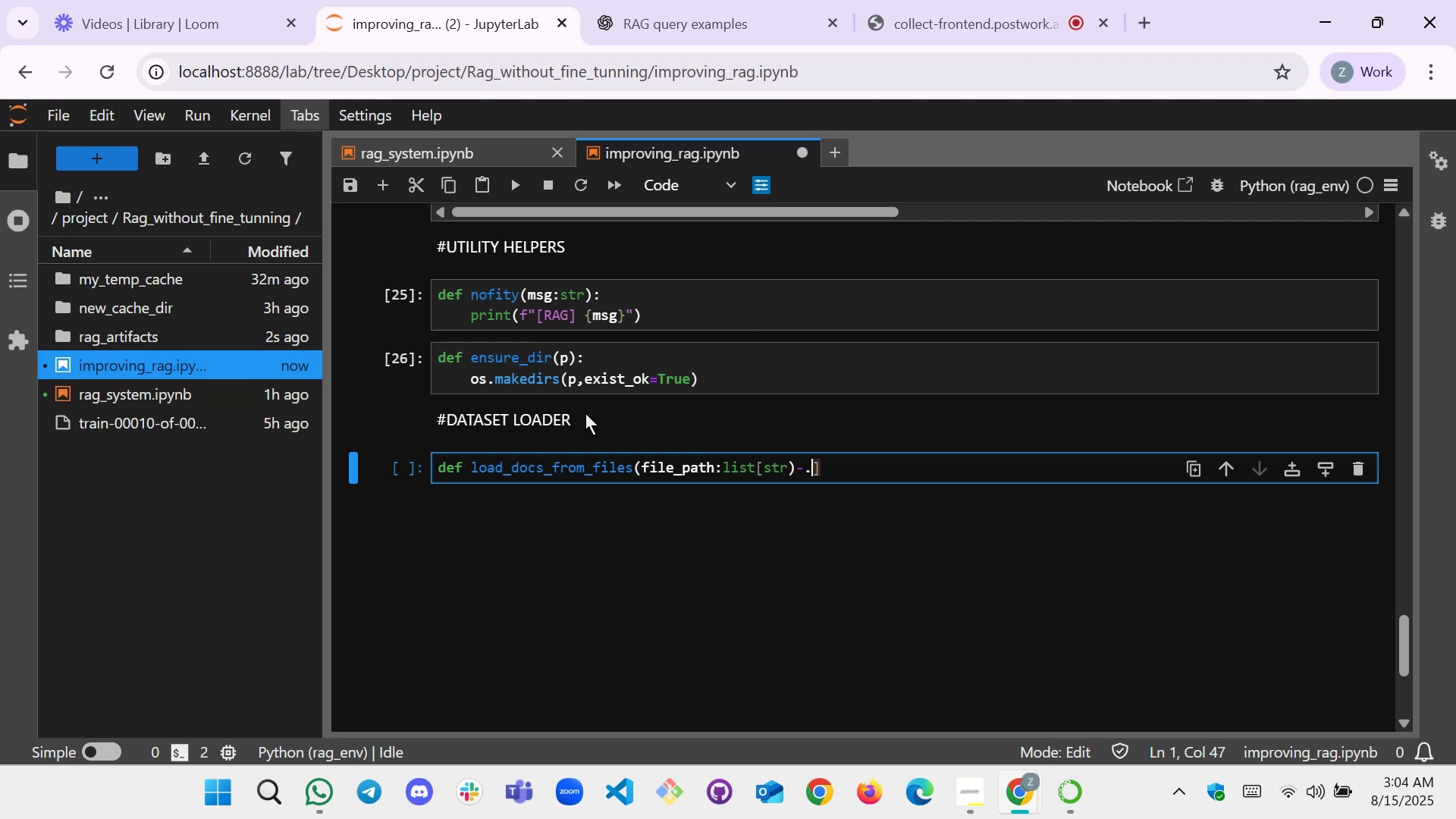 
key(Backspace)
 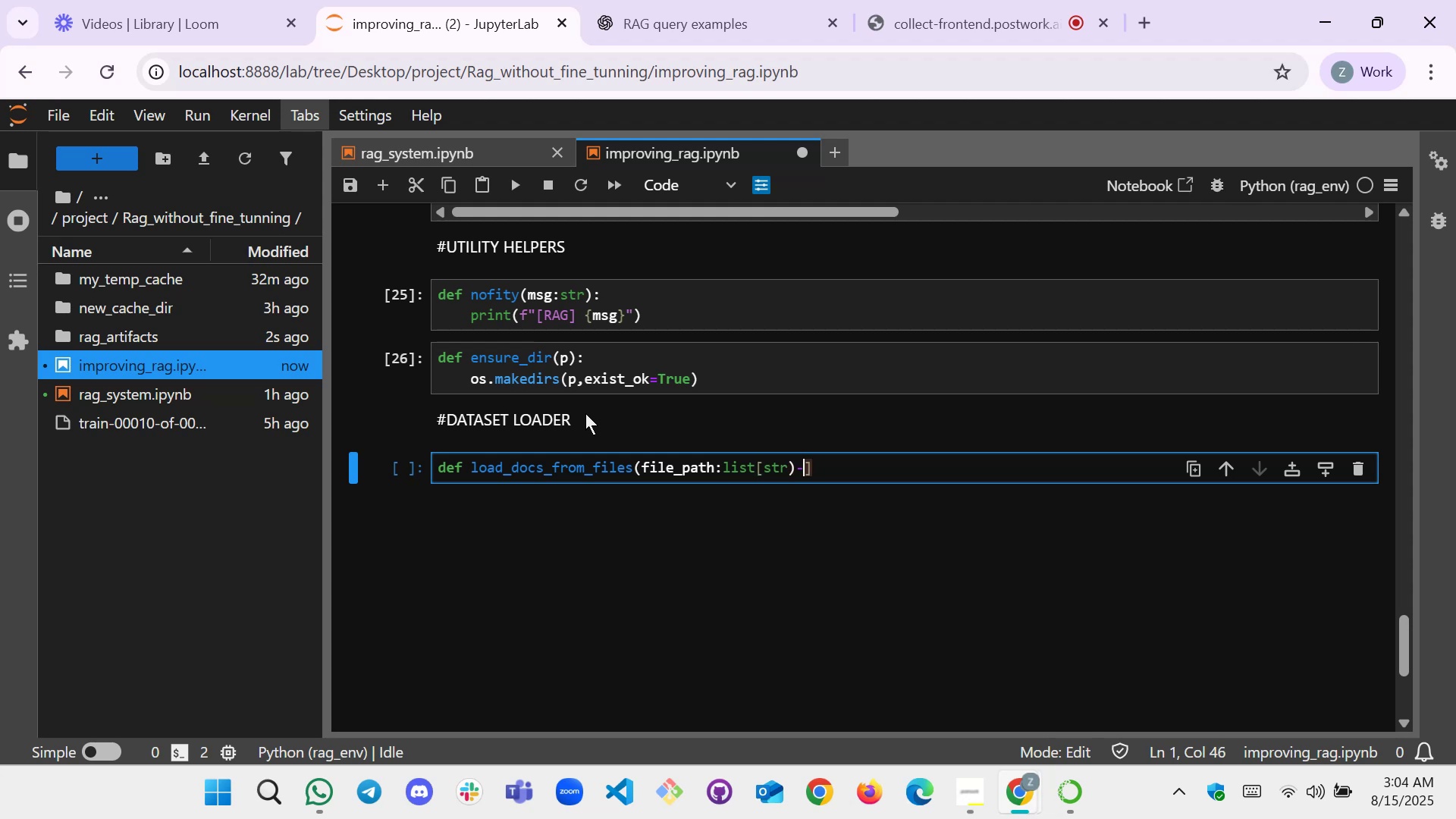 
hold_key(key=ShiftLeft, duration=0.33)
 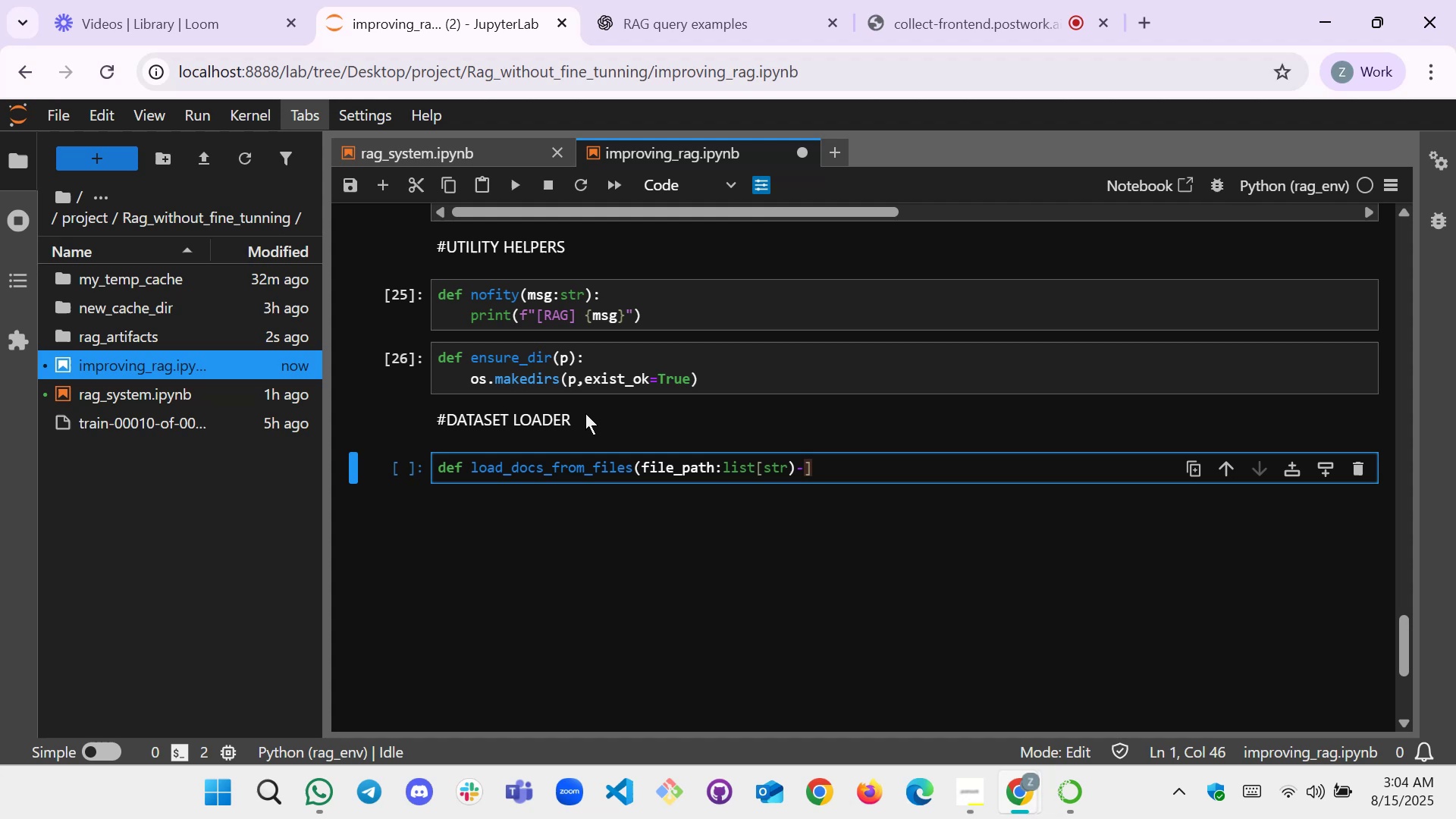 
key(Shift+Period)
 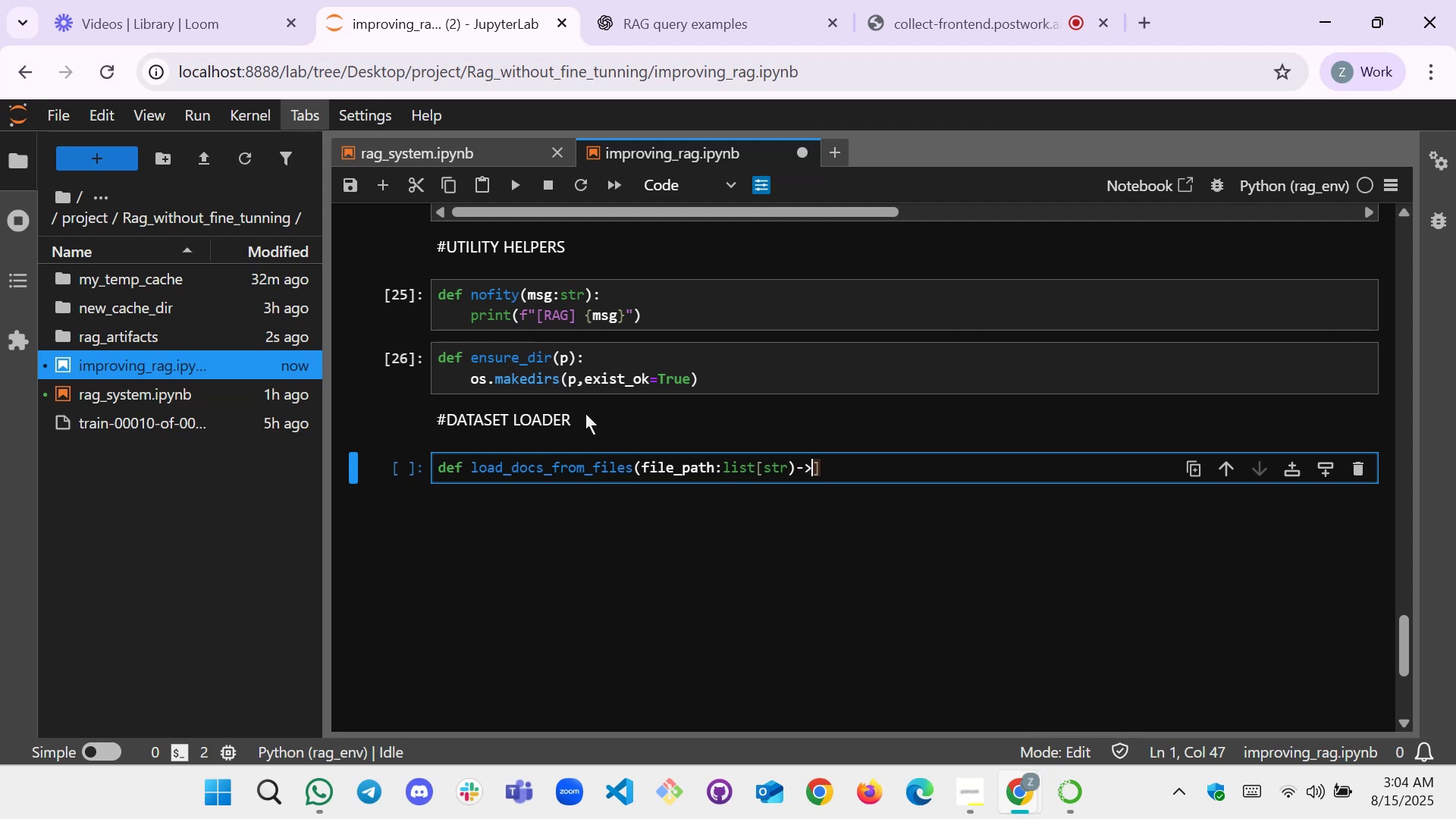 
type(List)
key(Tab)
 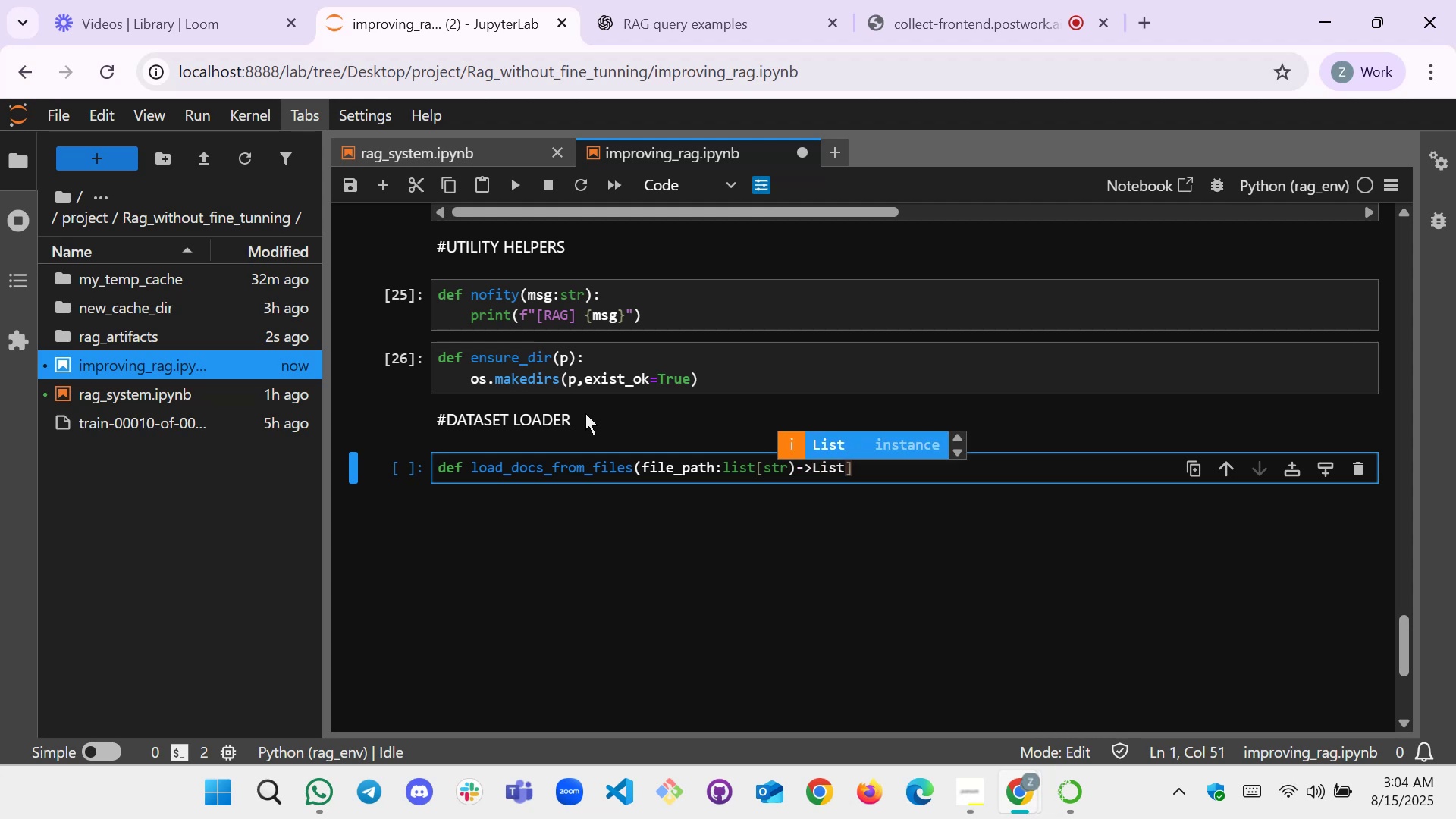 
key(Enter)
 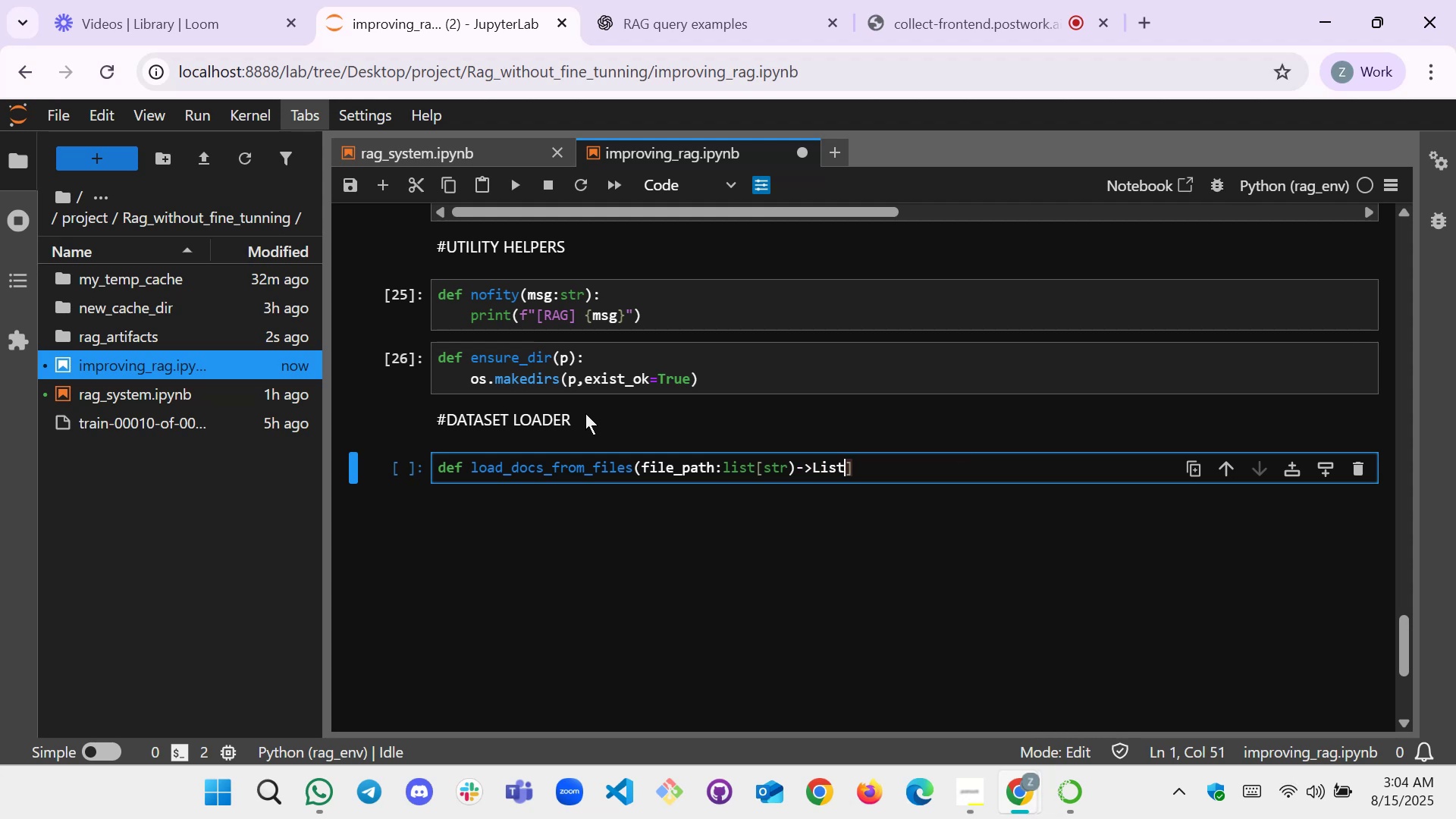 
type([st)
key(Backspace)
key(Backspace)
type(Dic)
key(Tab)
 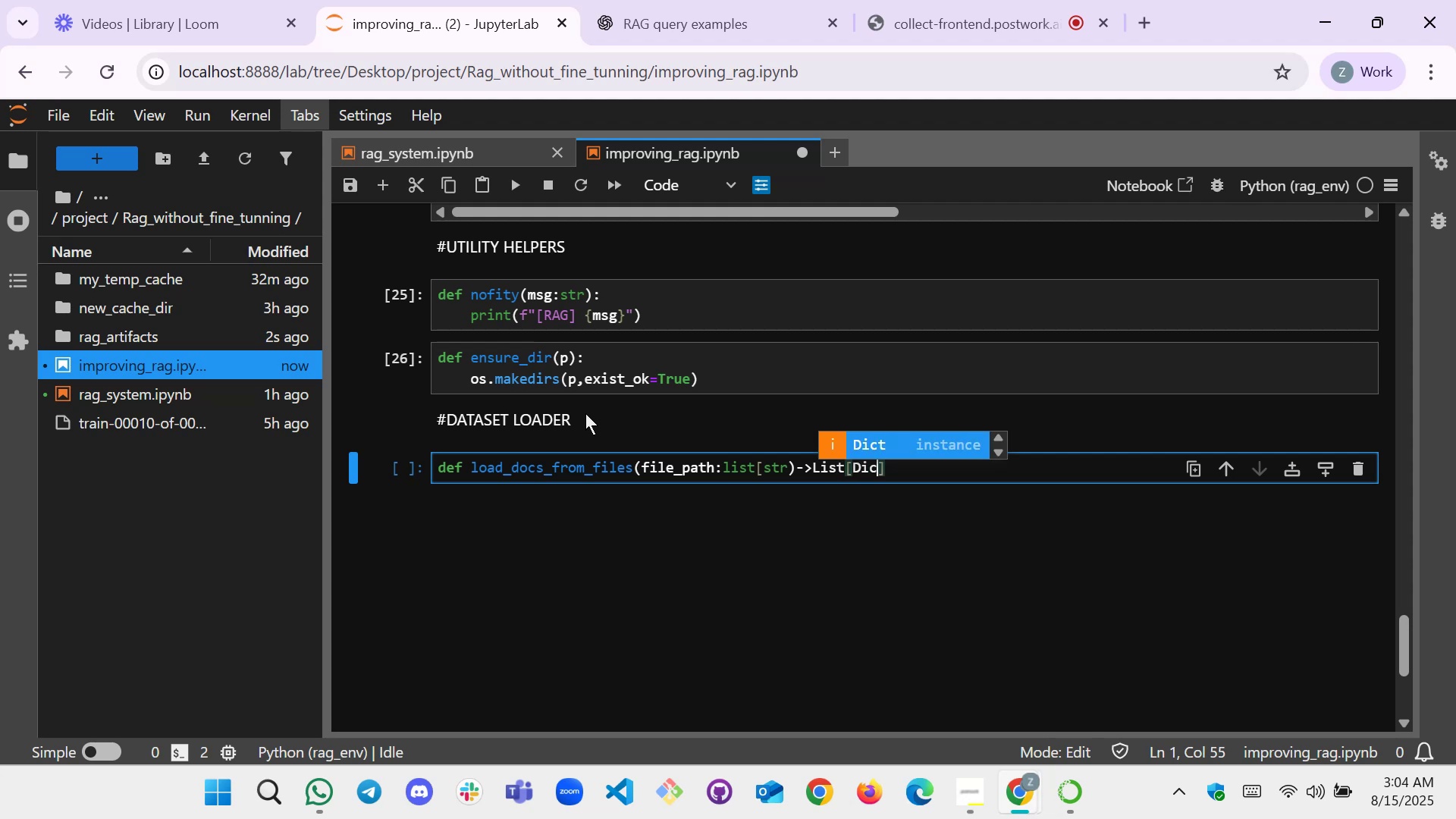 
key(Enter)
 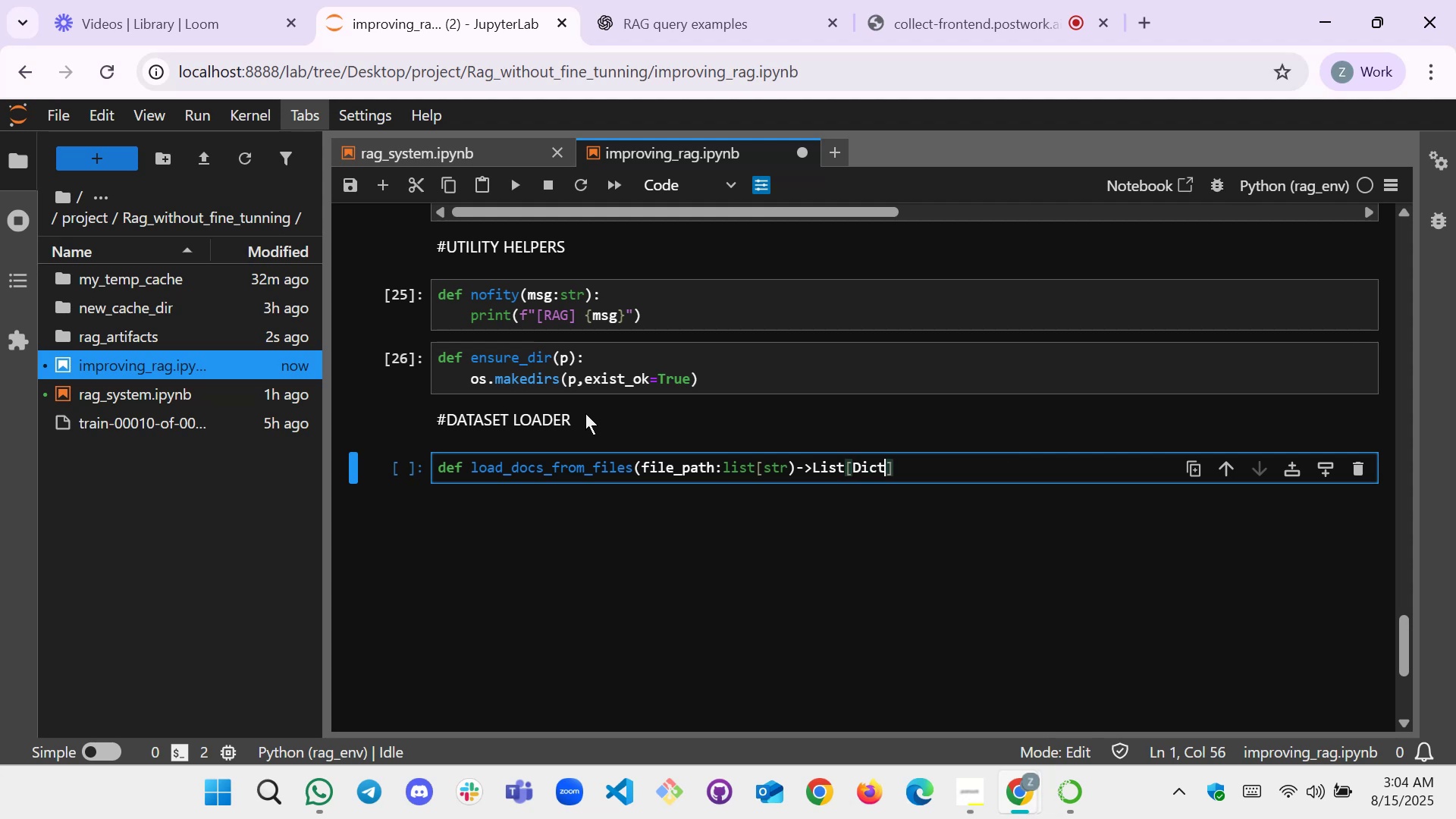 
hold_key(key=ArrowLeft, duration=0.81)
 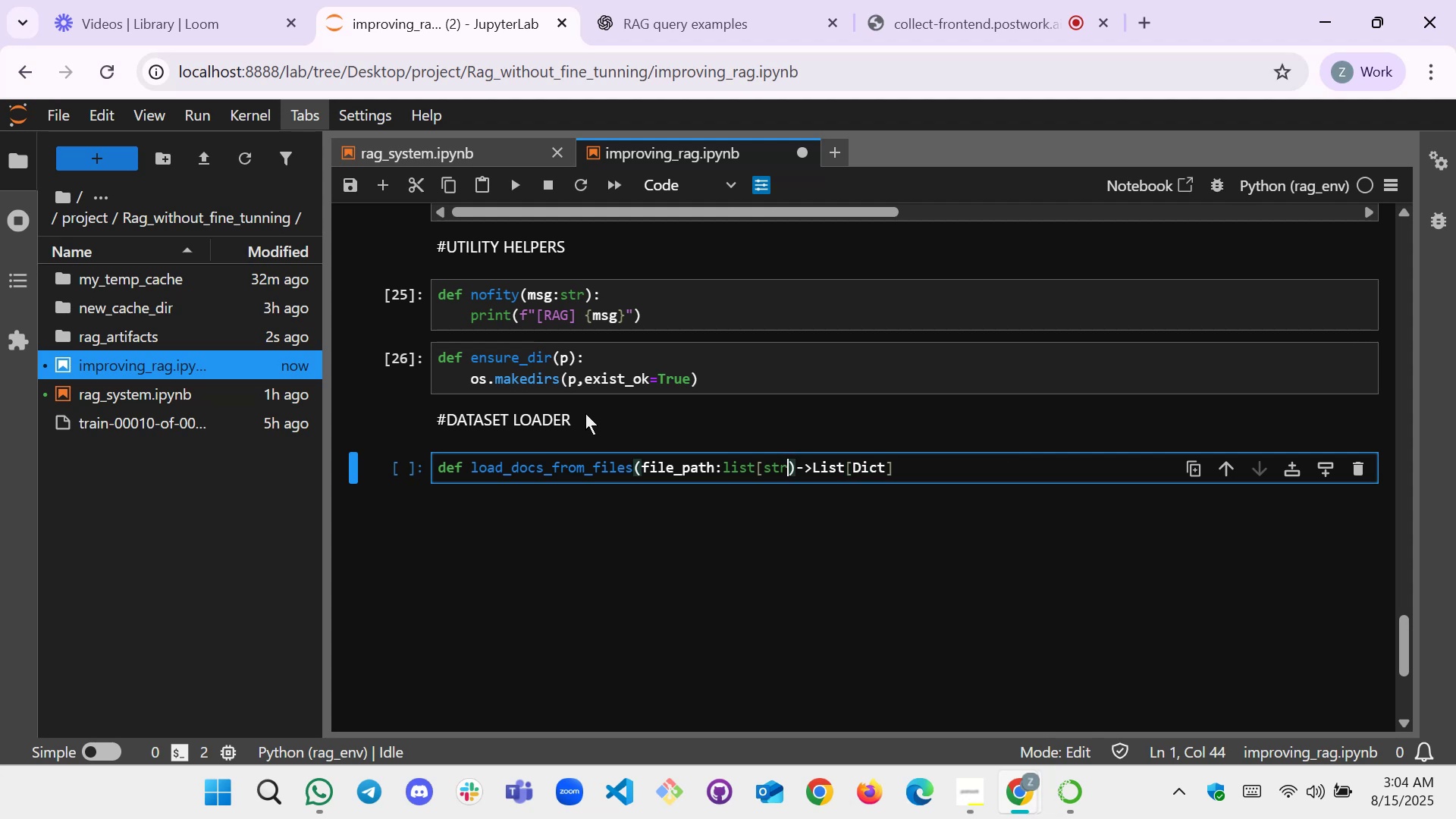 
key(ArrowLeft)
 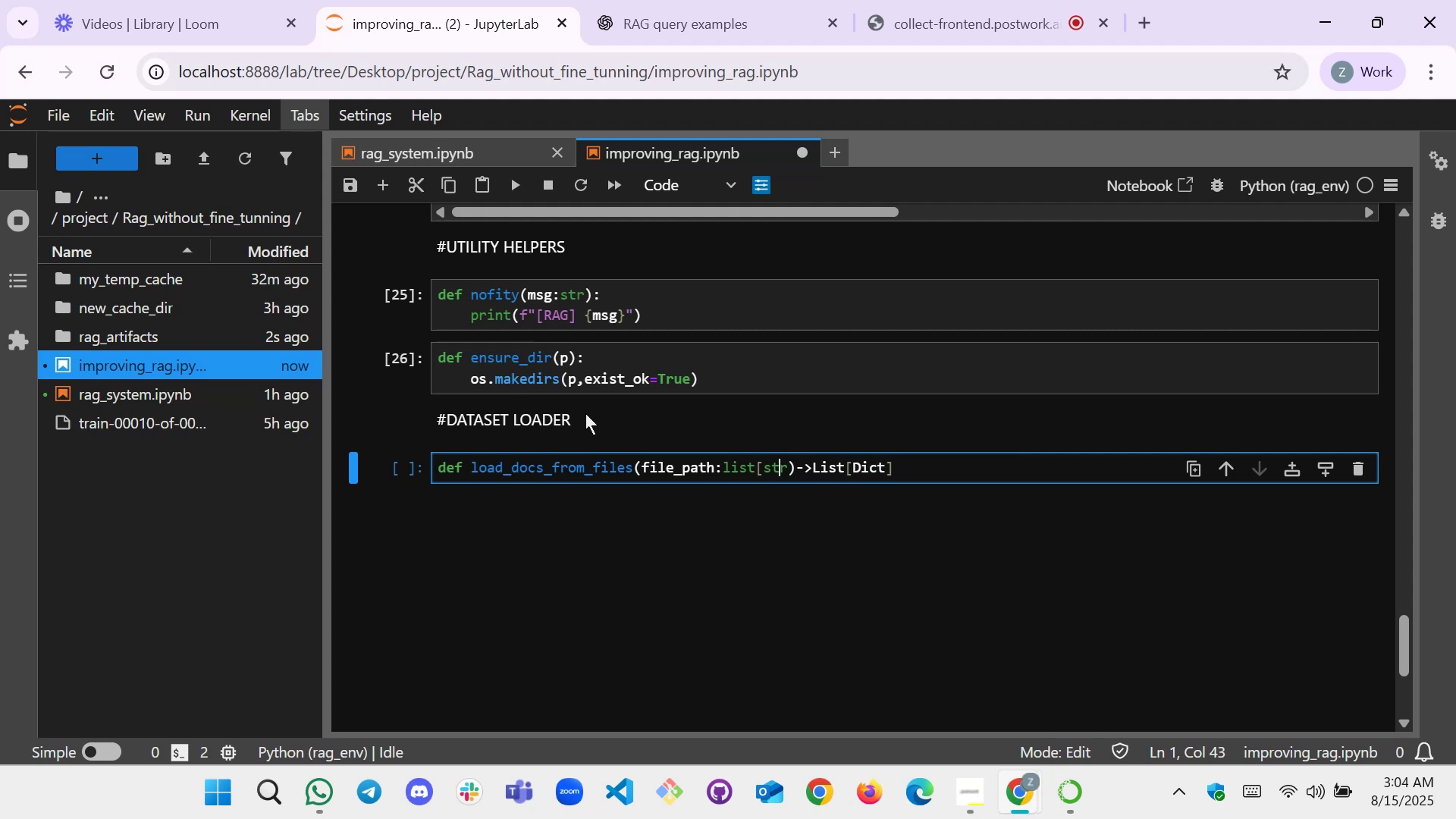 
key(ArrowLeft)
 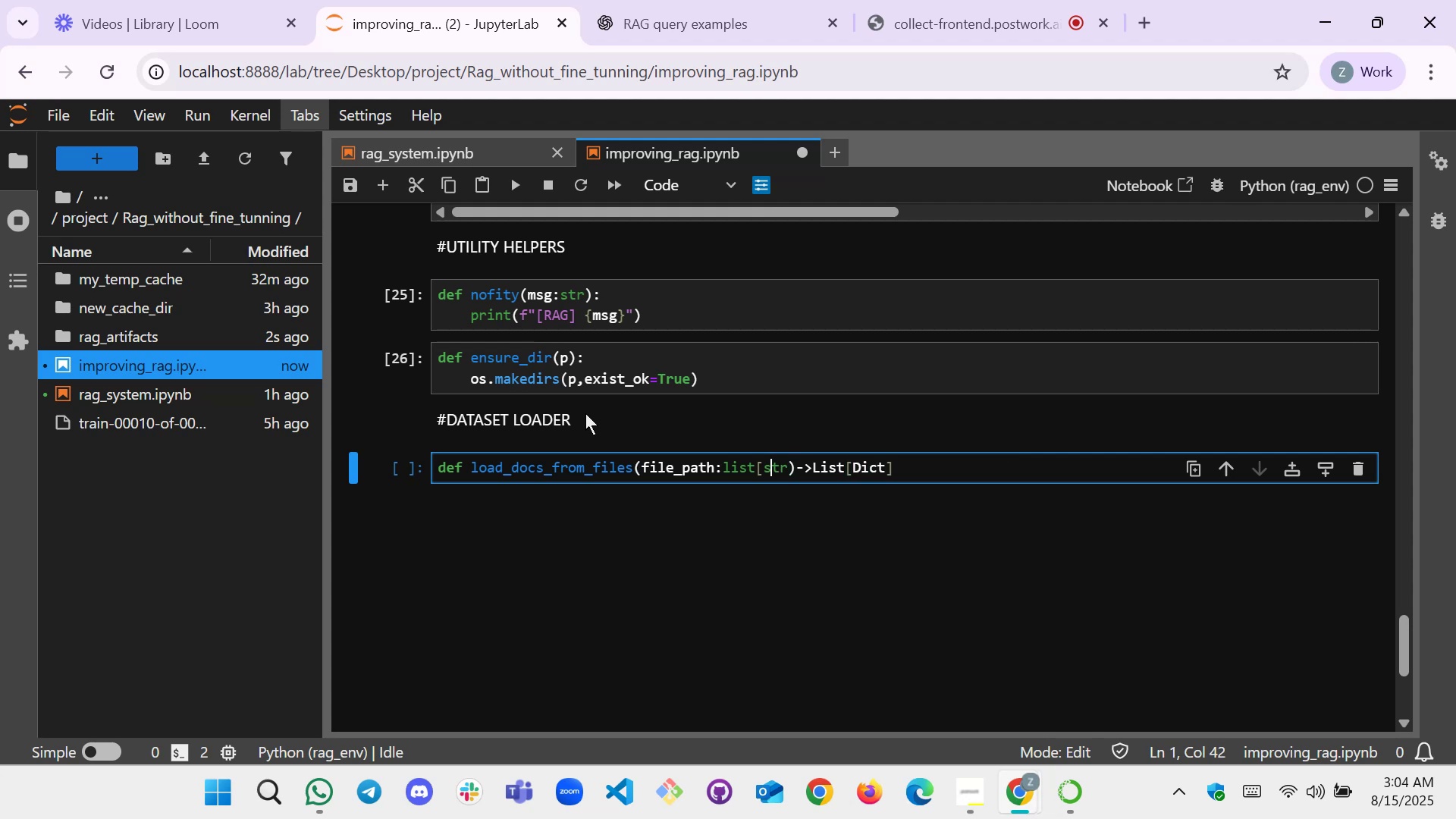 
key(ArrowLeft)
 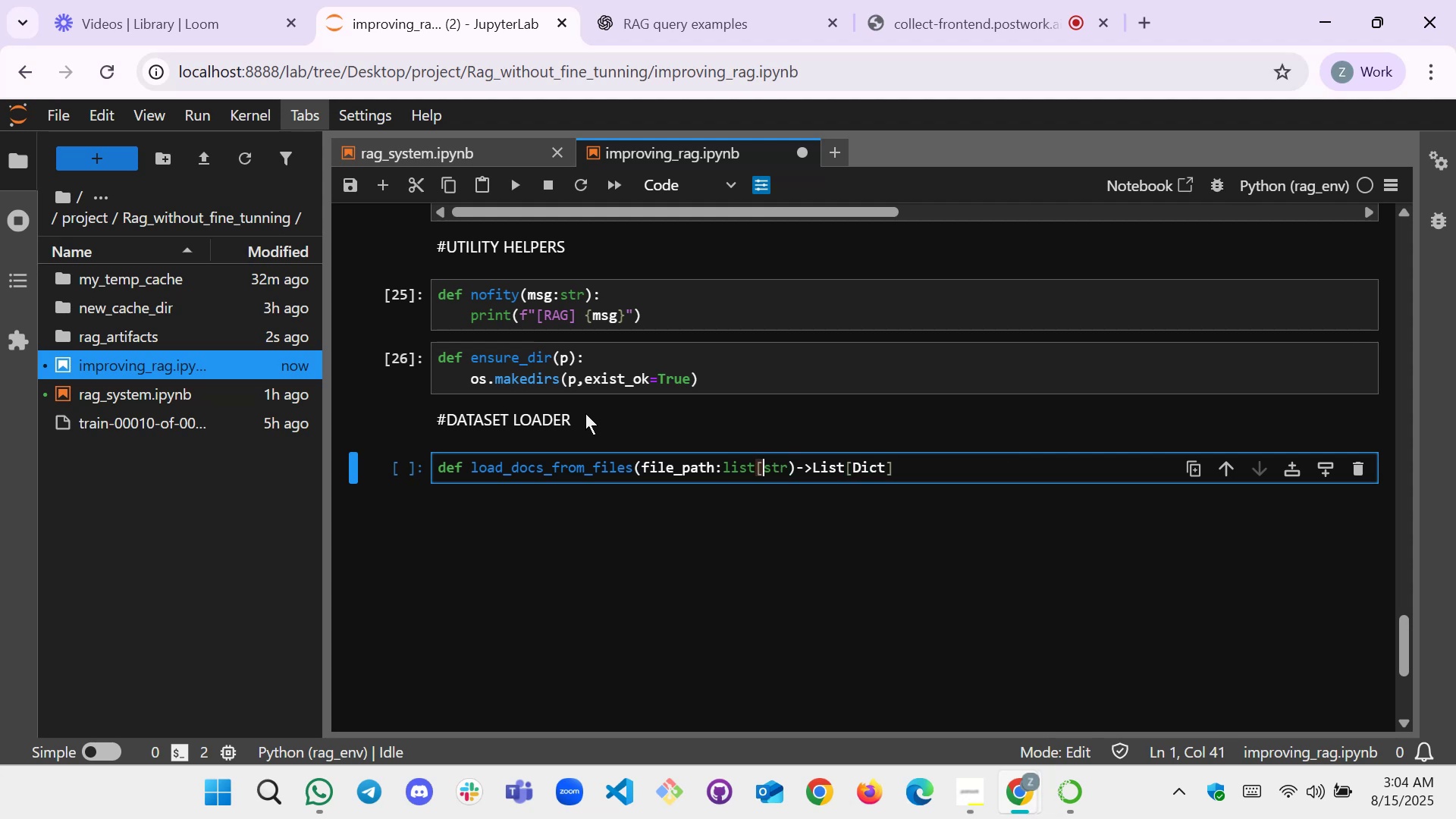 
key(ArrowLeft)
 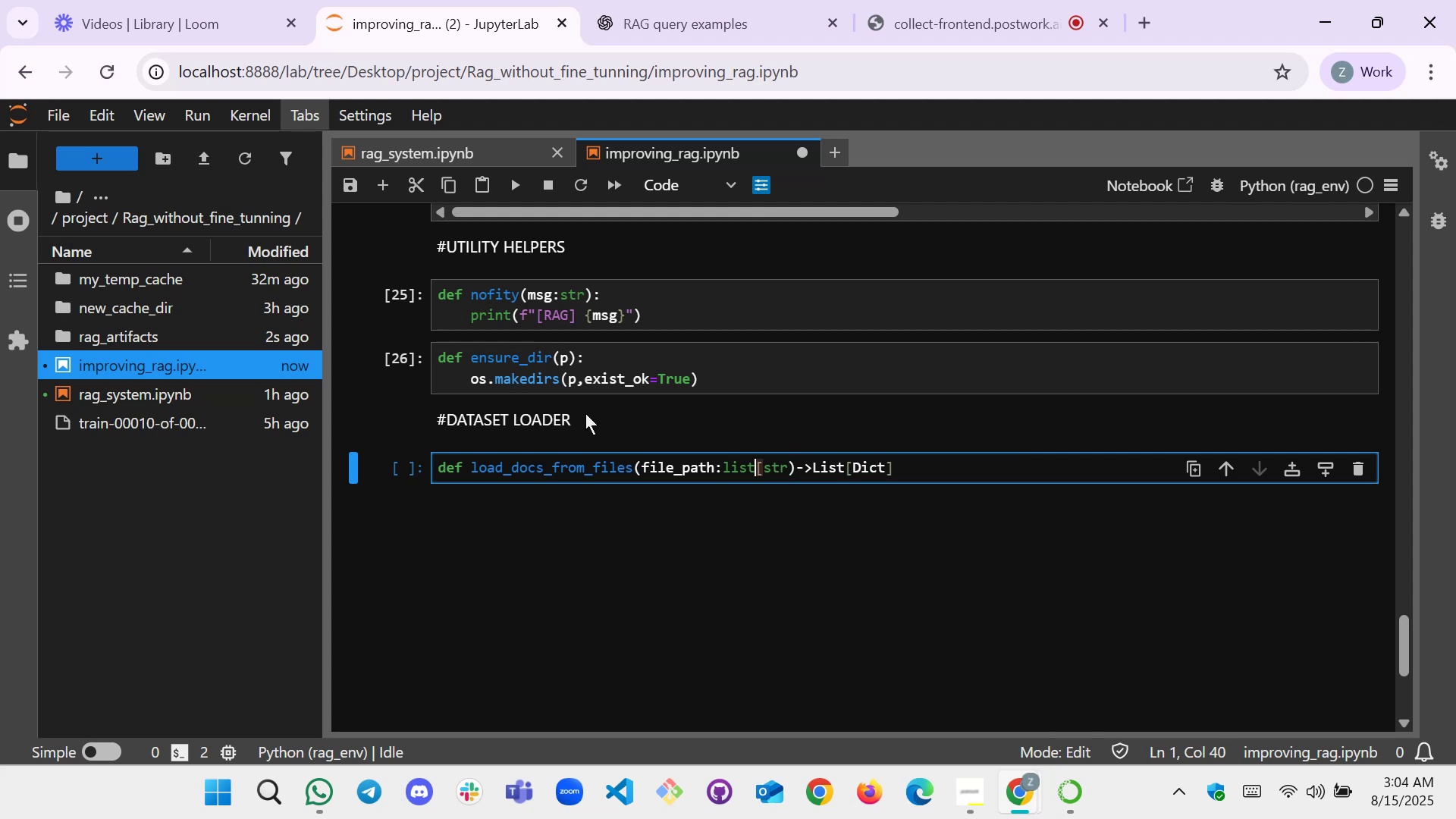 
key(ArrowLeft)
 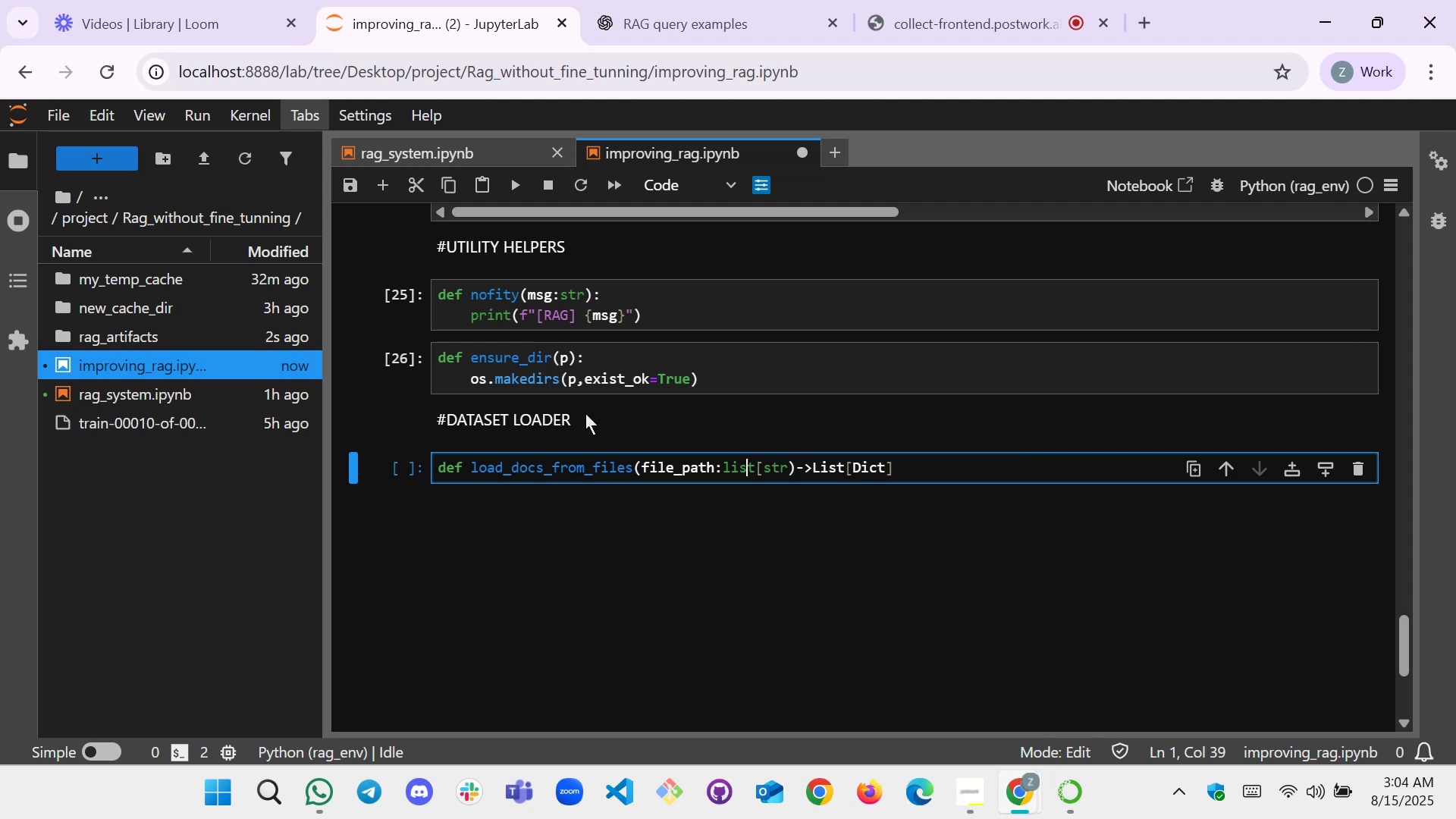 
key(ArrowLeft)
 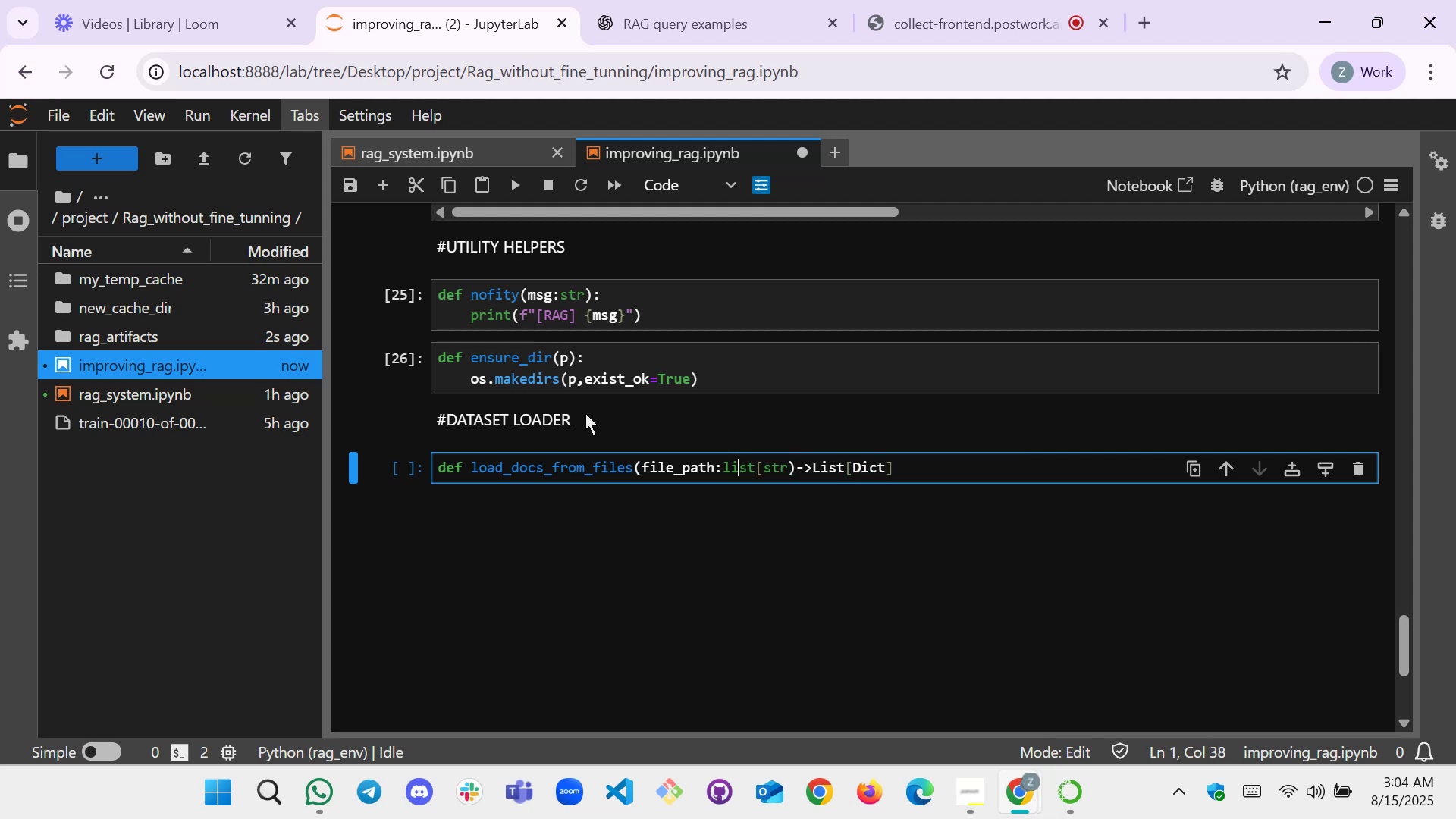 
key(ArrowLeft)
 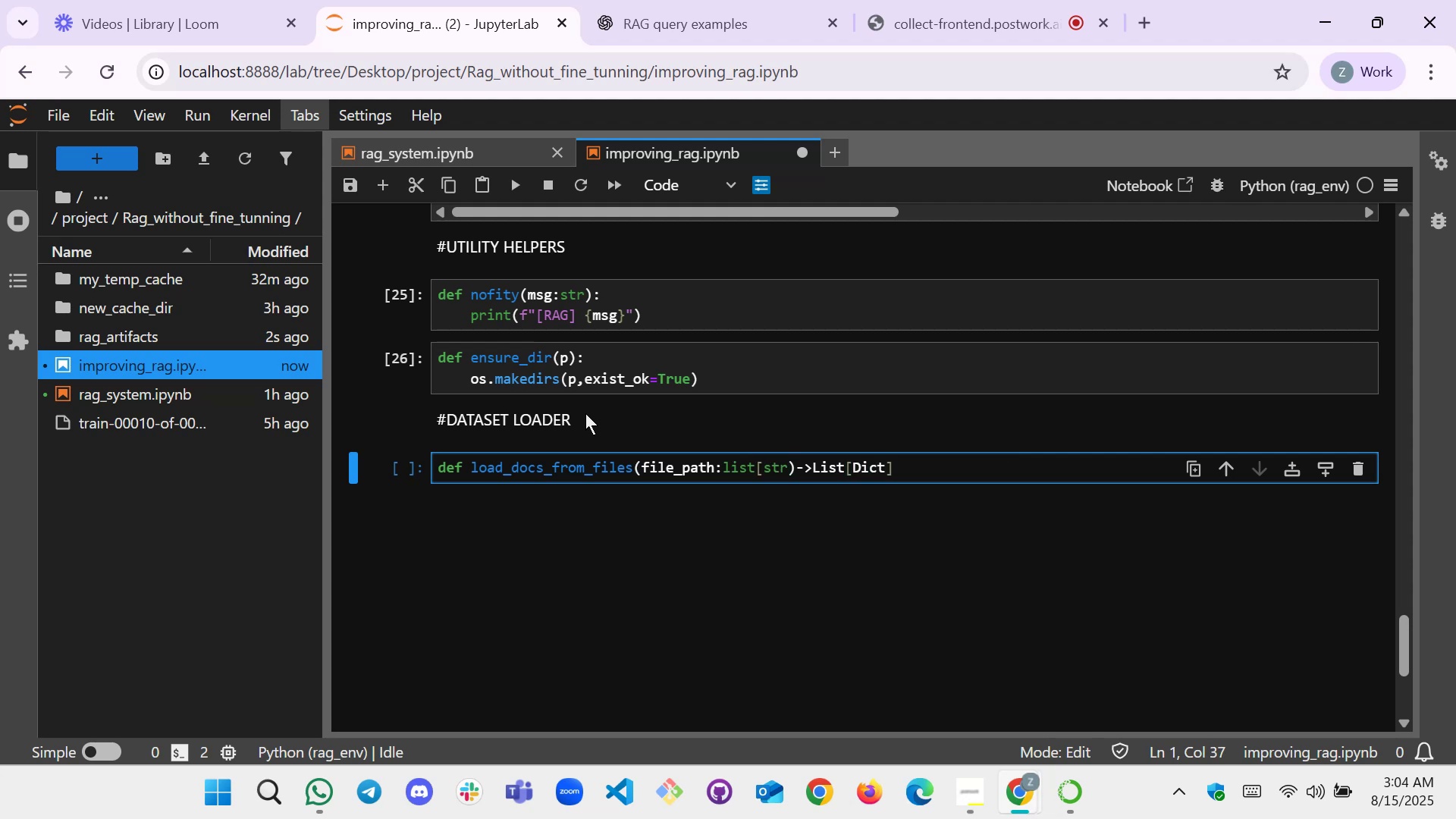 
key(Backspace)
 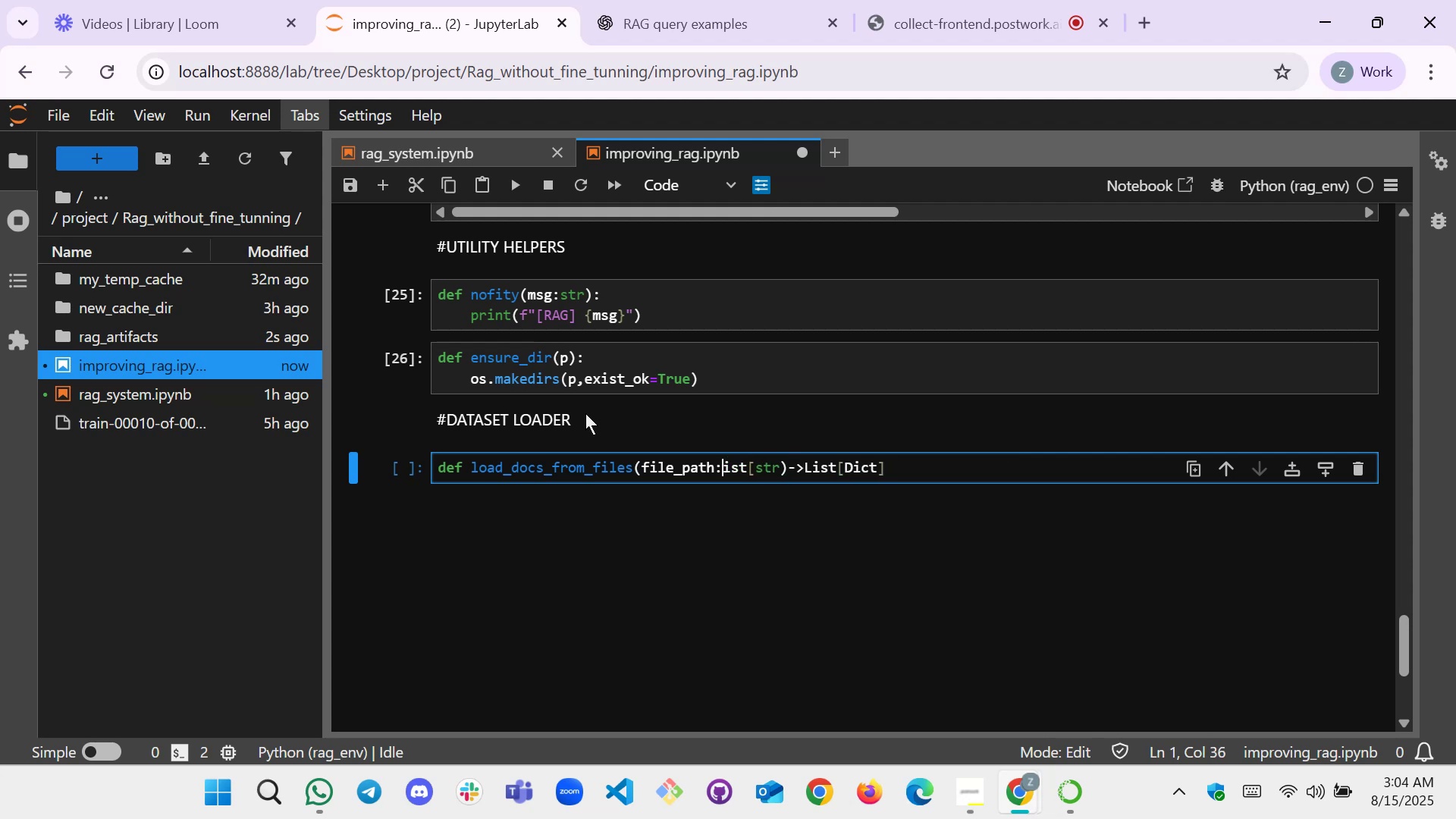 
key(Shift+ShiftLeft)
 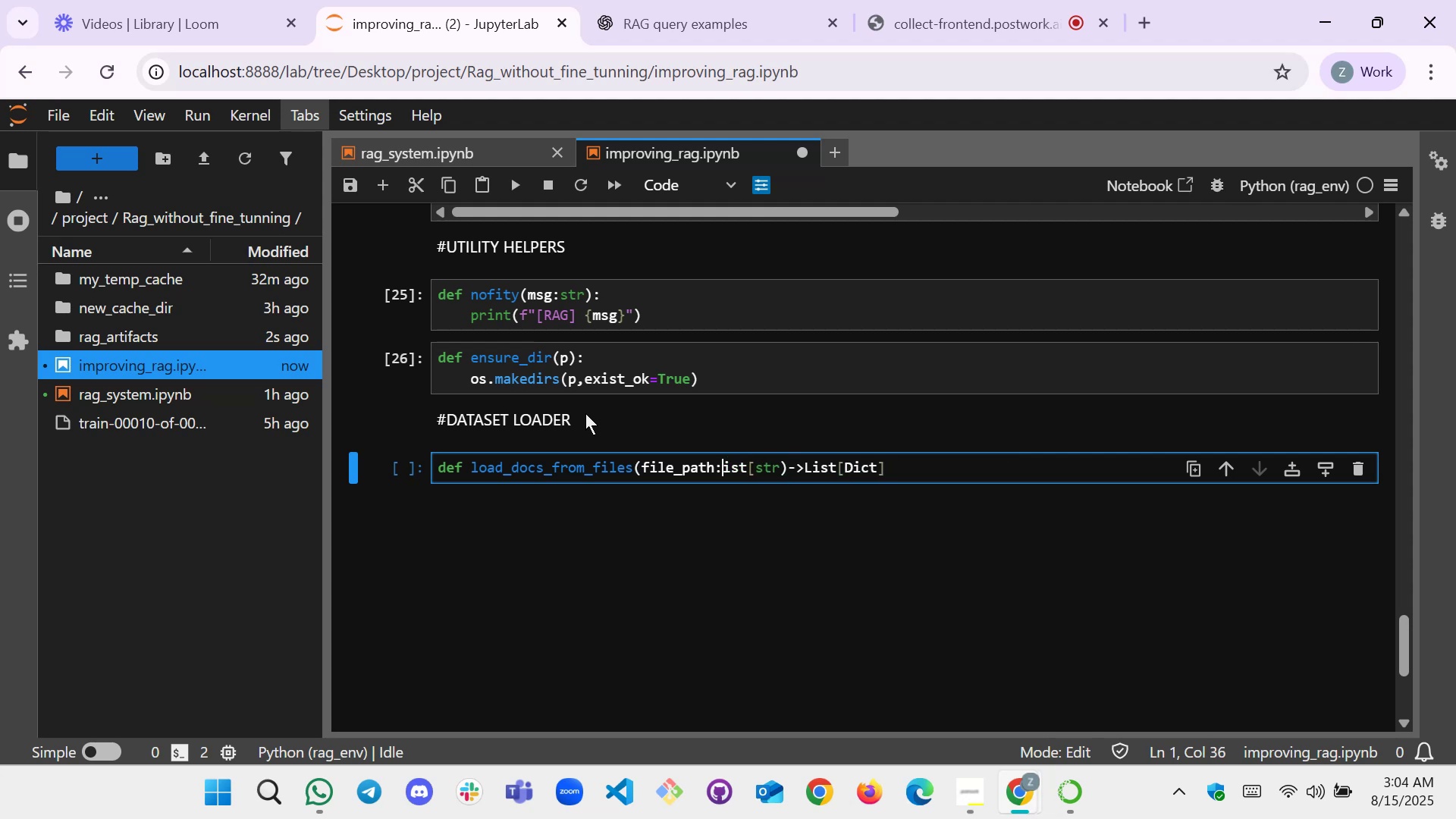 
key(Shift+L)
 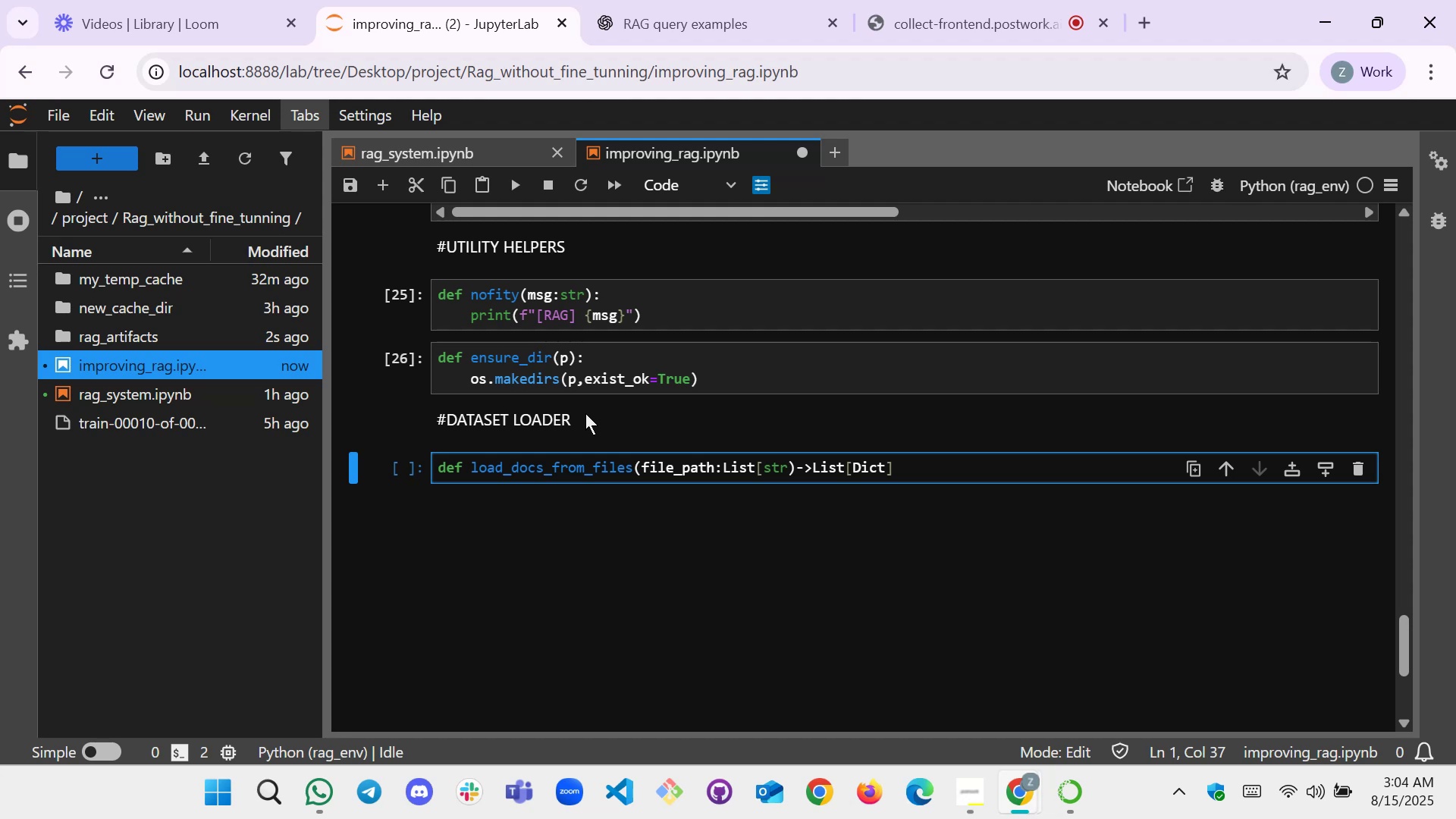 
scroll: coordinate [582, 400], scroll_direction: up, amount: 37.0
 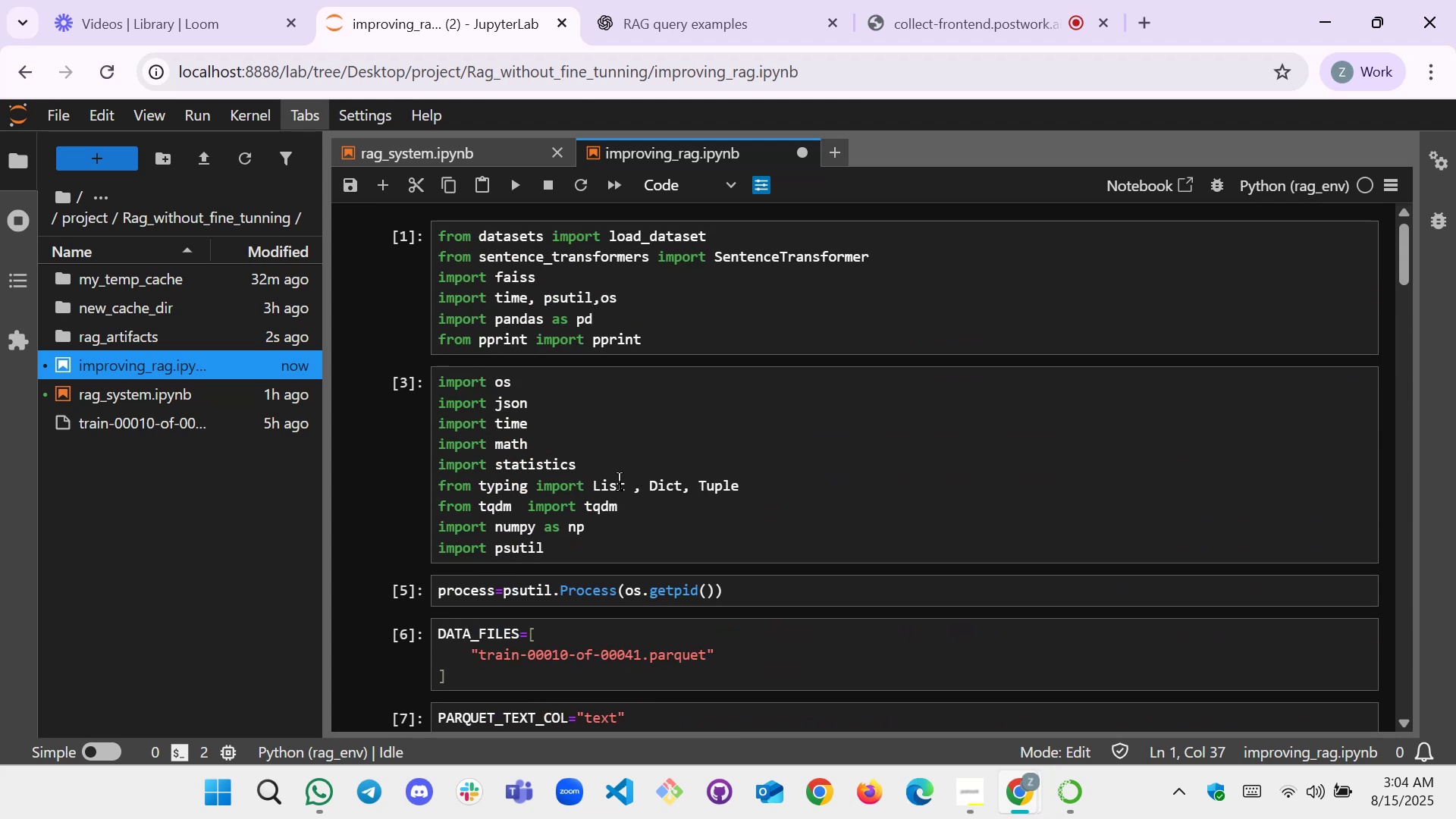 
scroll: coordinate [640, 483], scroll_direction: down, amount: 30.0
 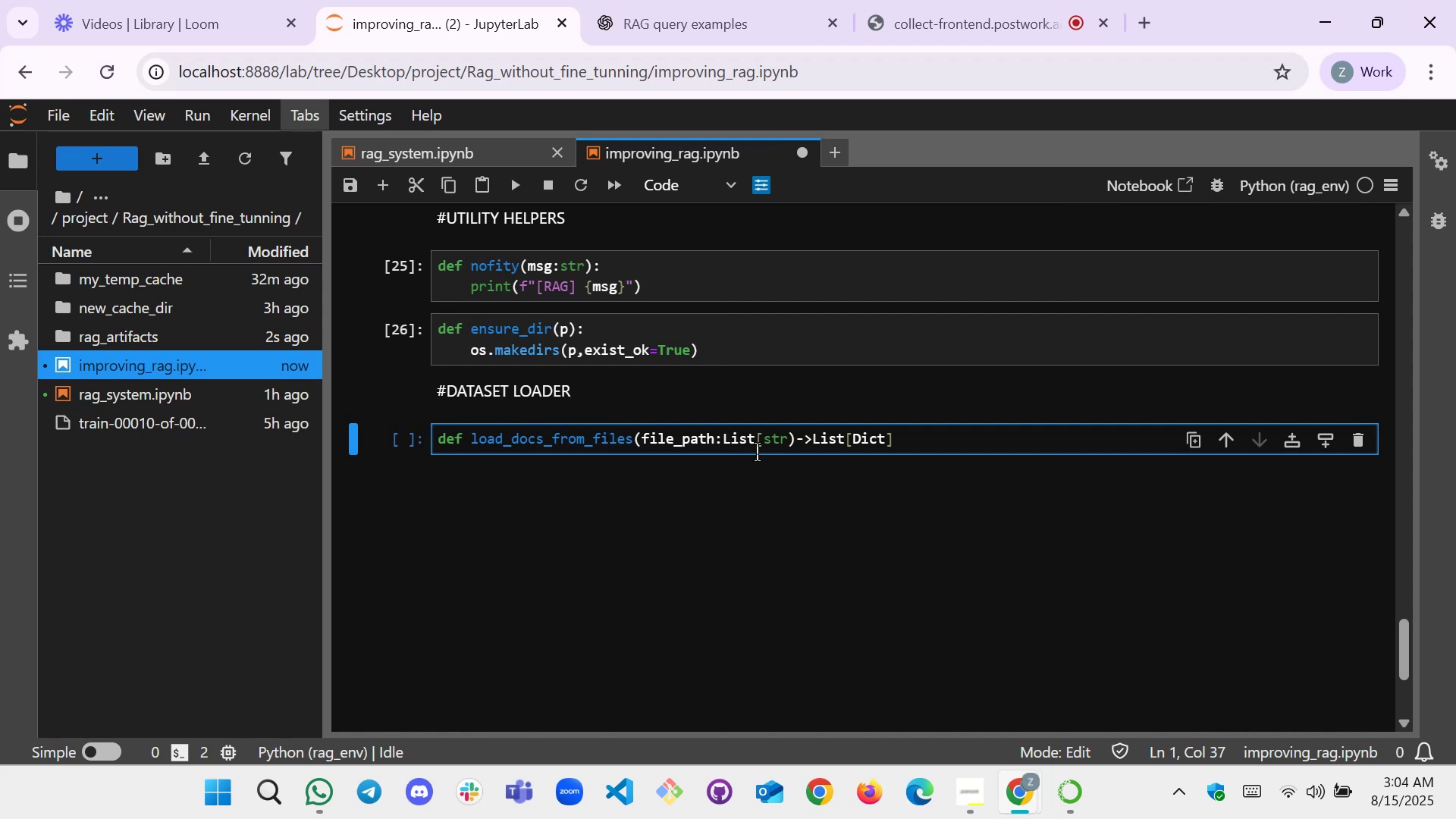 
wait(11.45)
 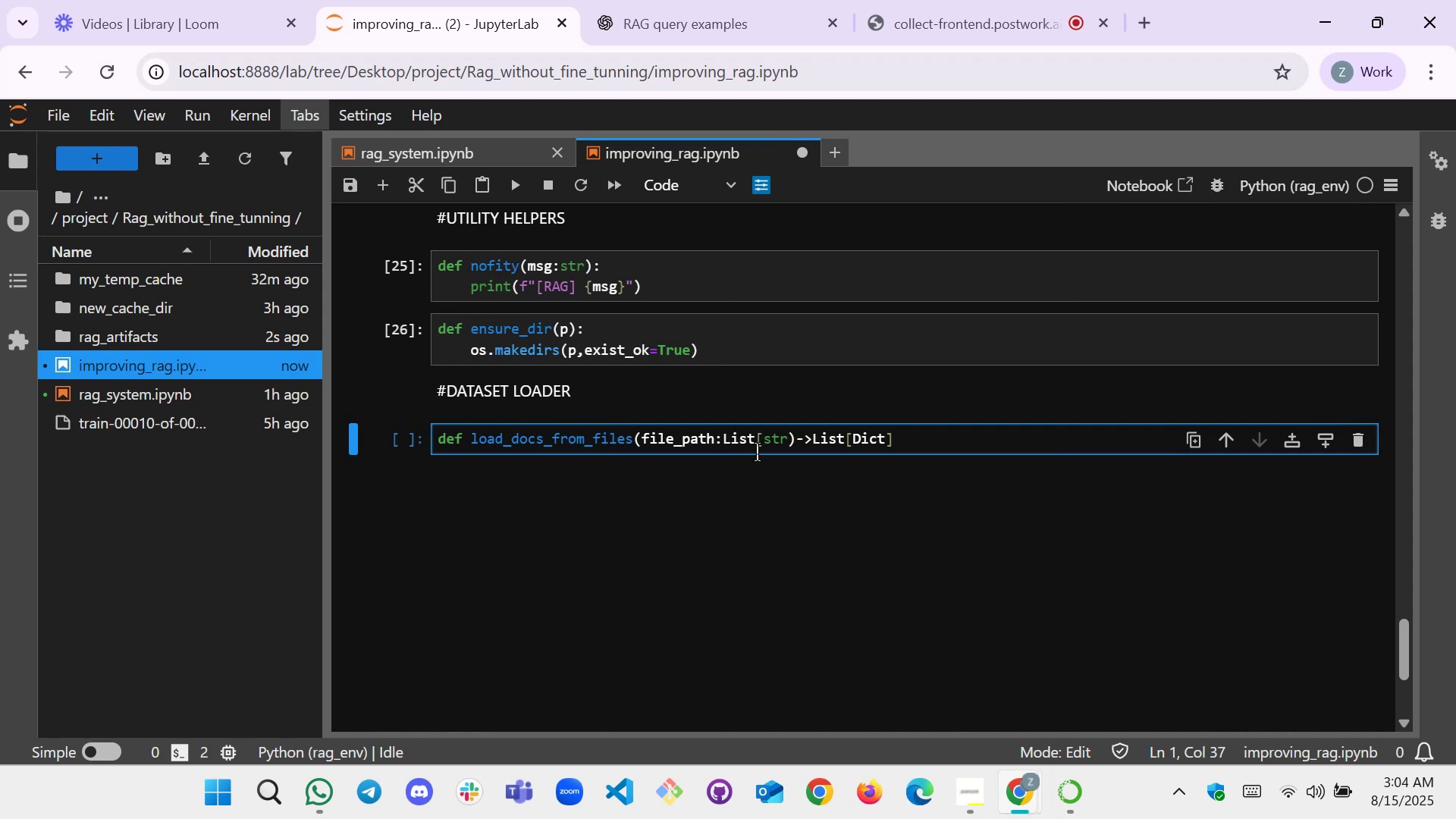 
left_click([809, 443])
 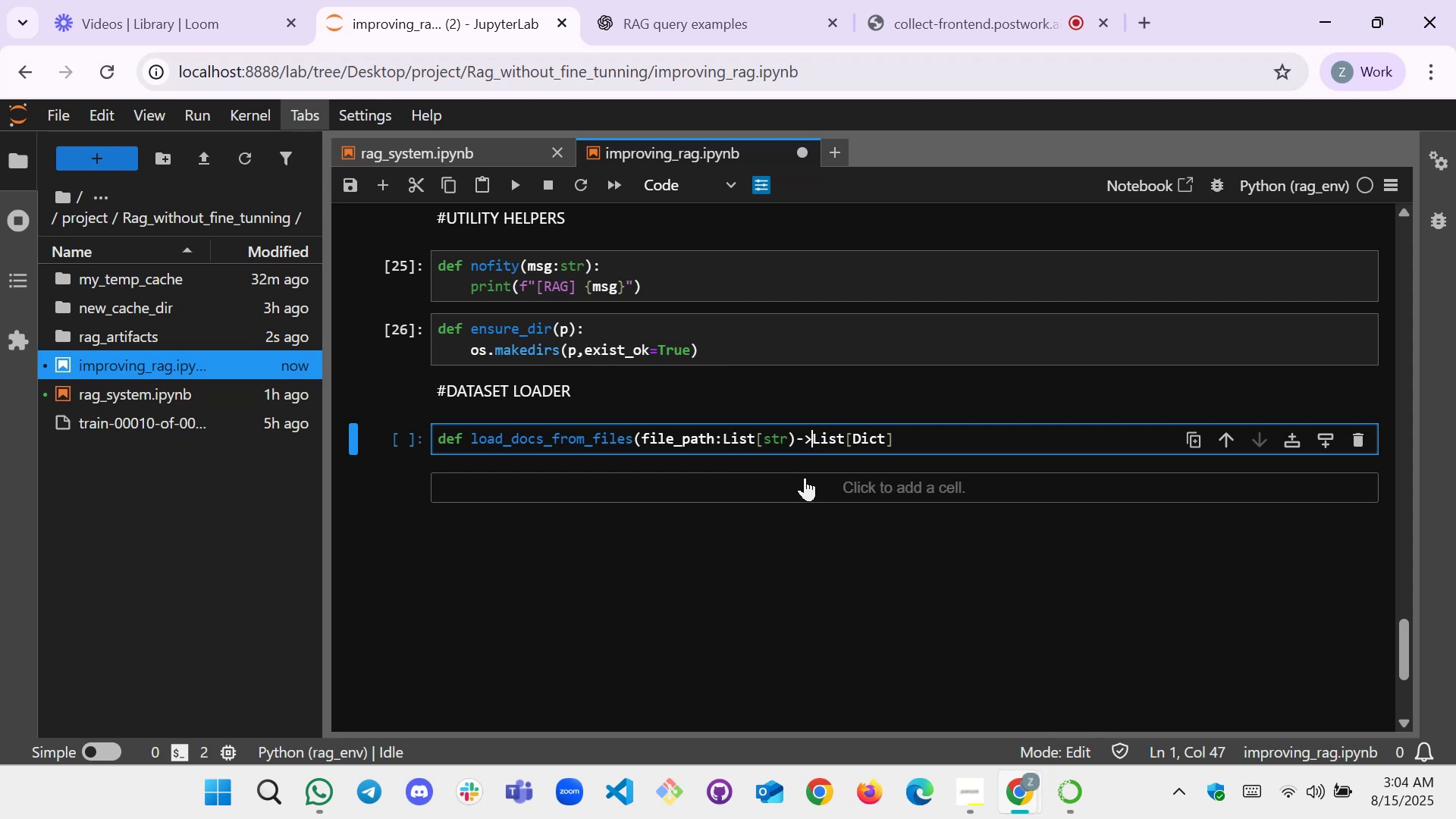 
key(Space)
 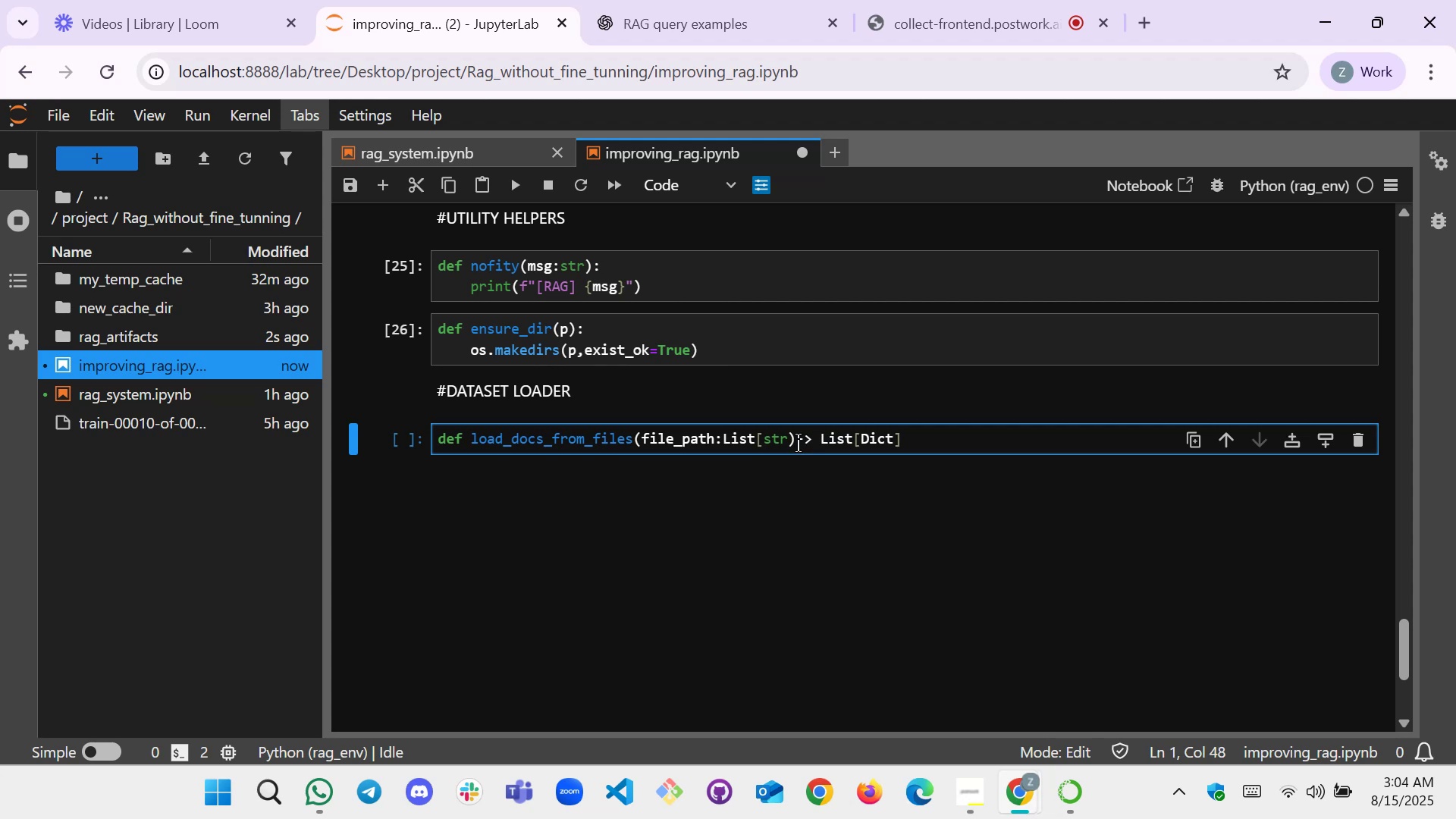 
left_click([798, 443])
 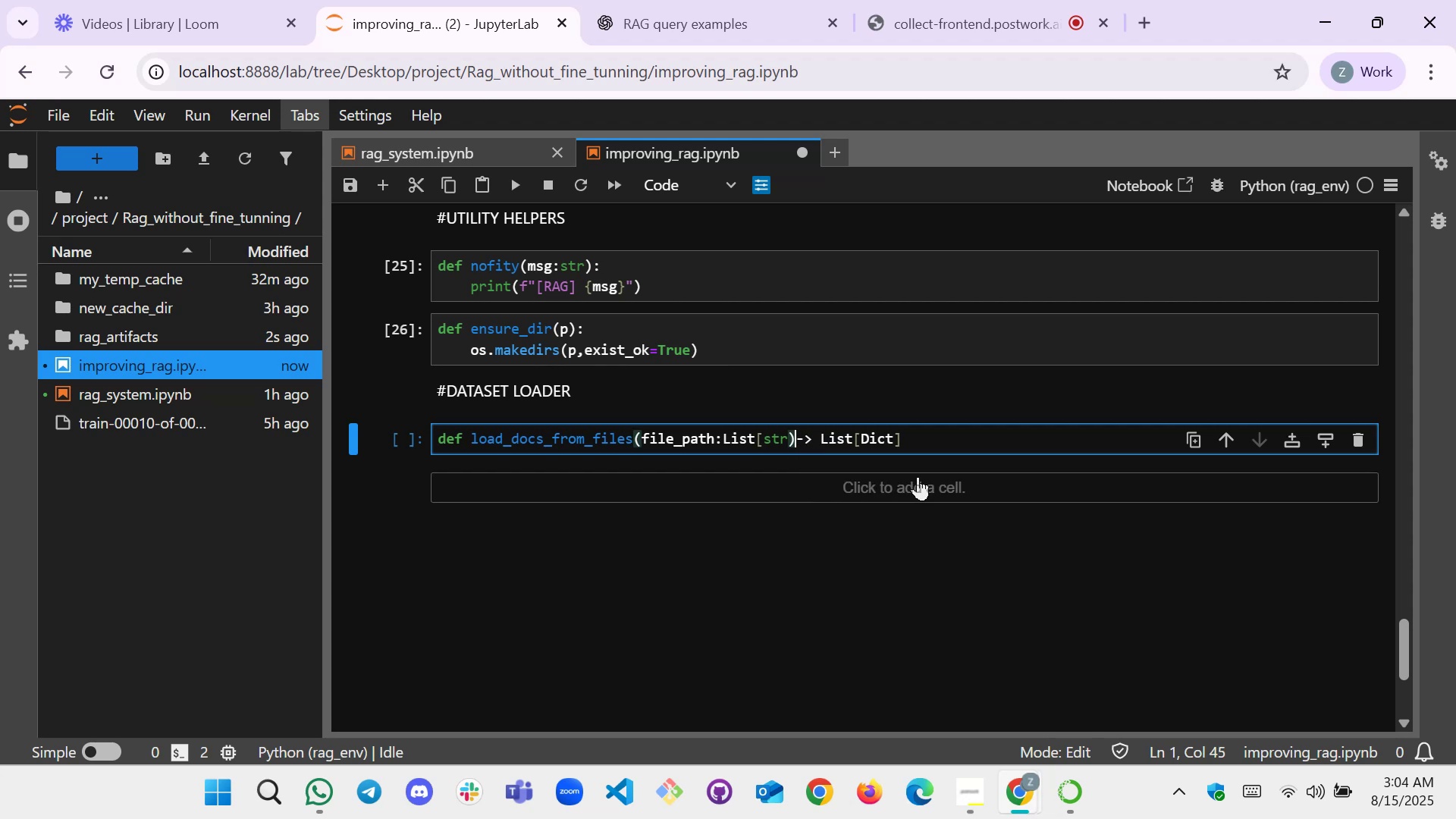 
key(Space)
 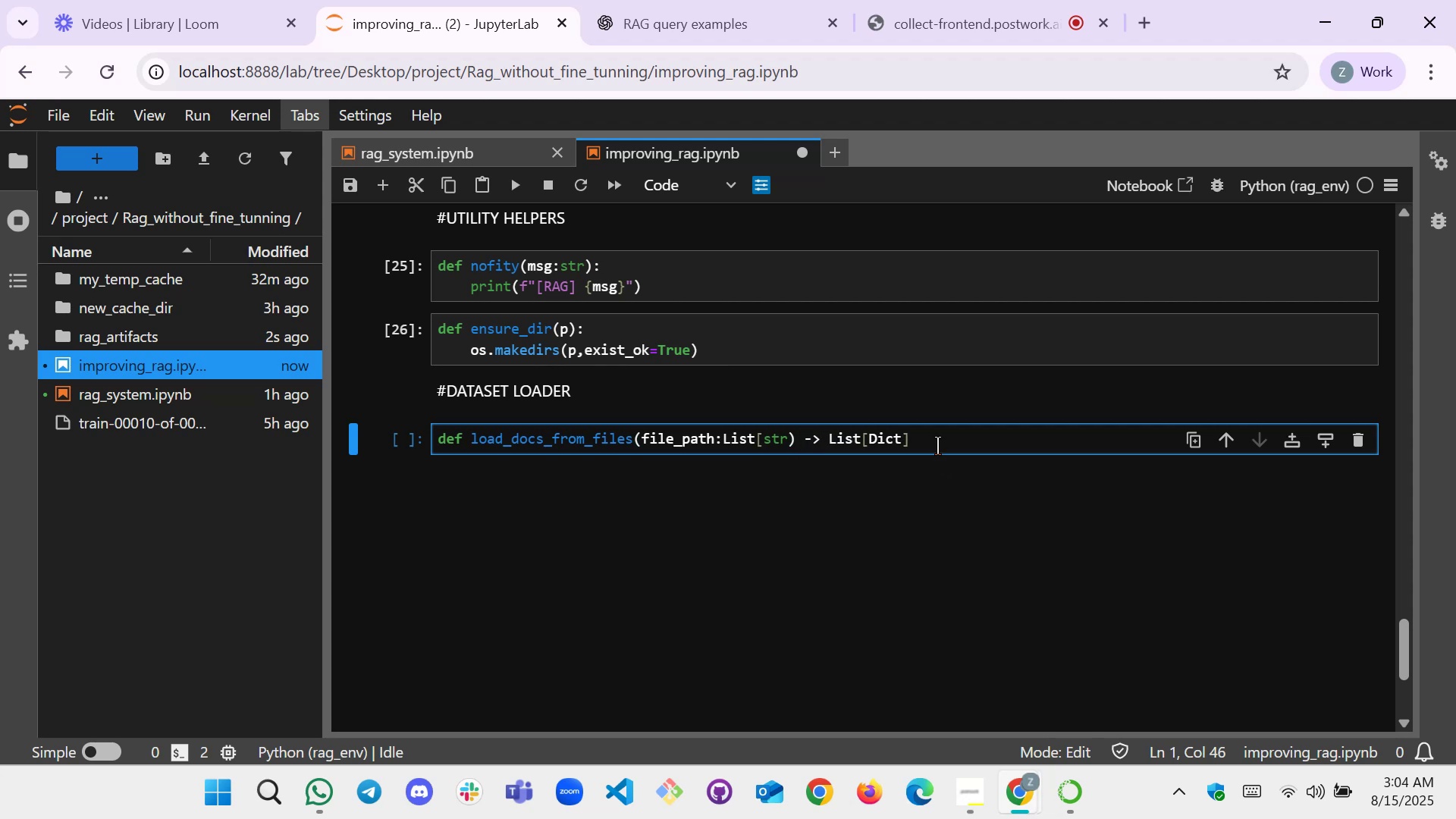 
left_click([936, 442])
 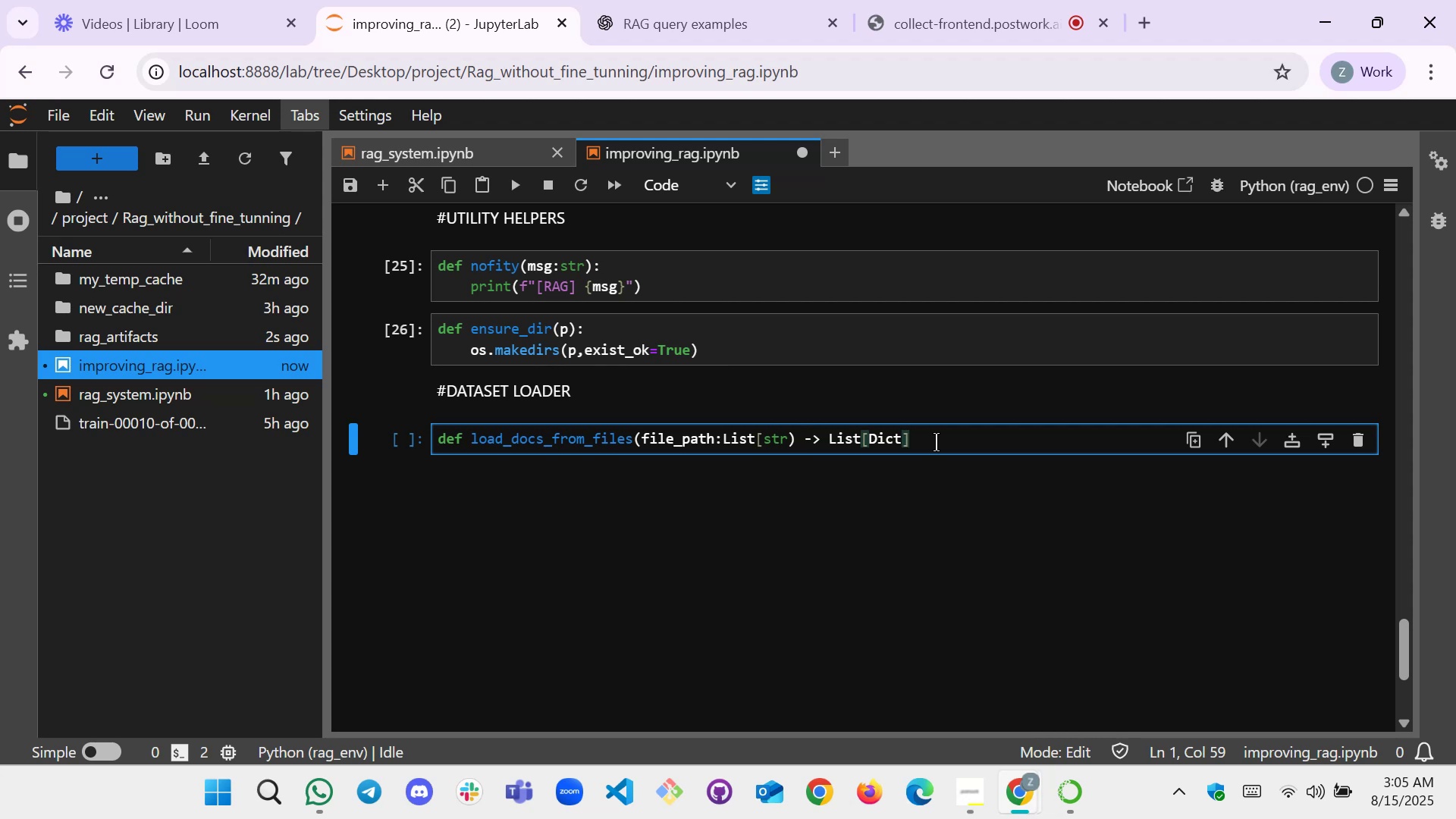 
wait(8.07)
 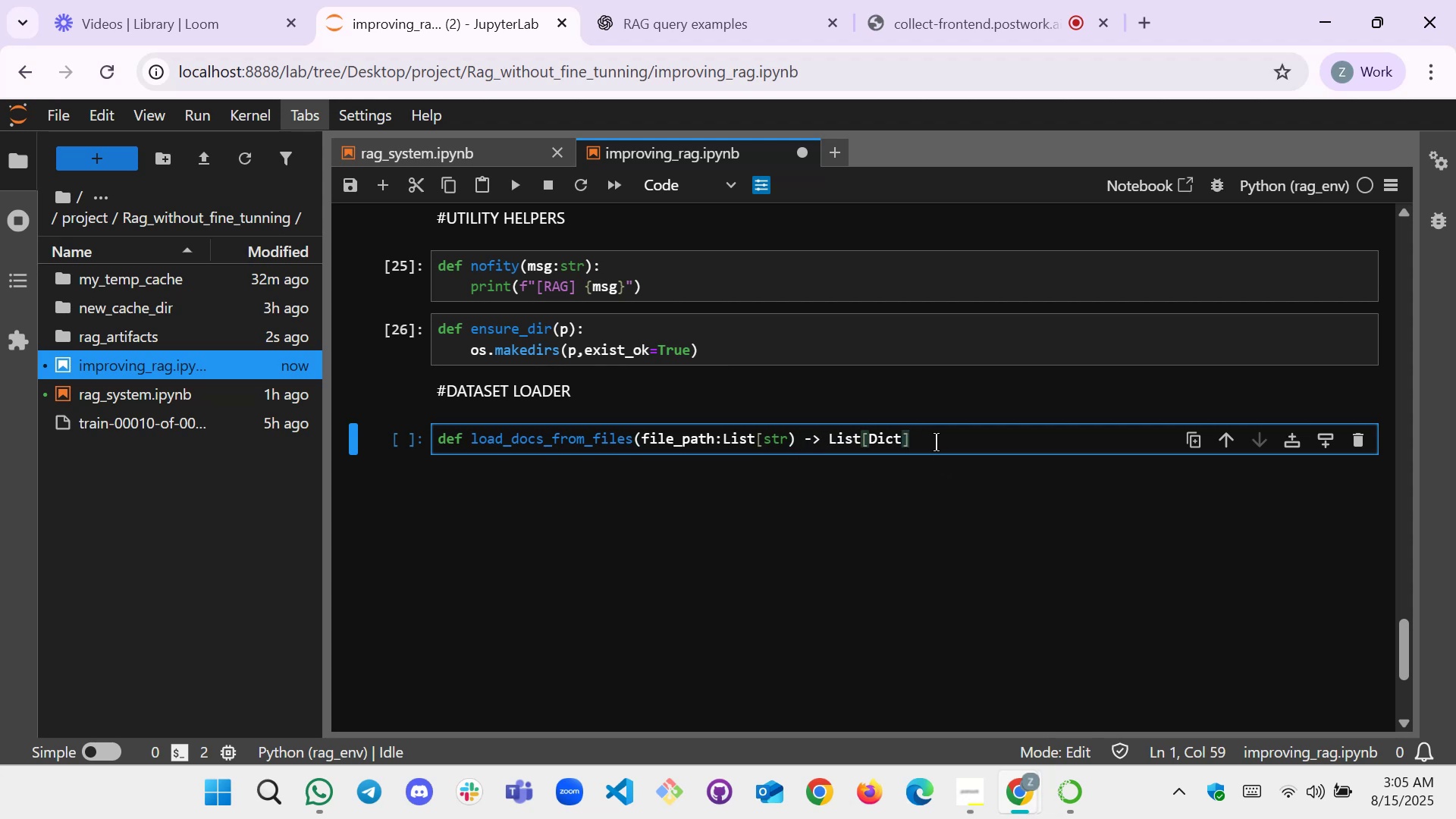 
key(Shift+Semicolon)
 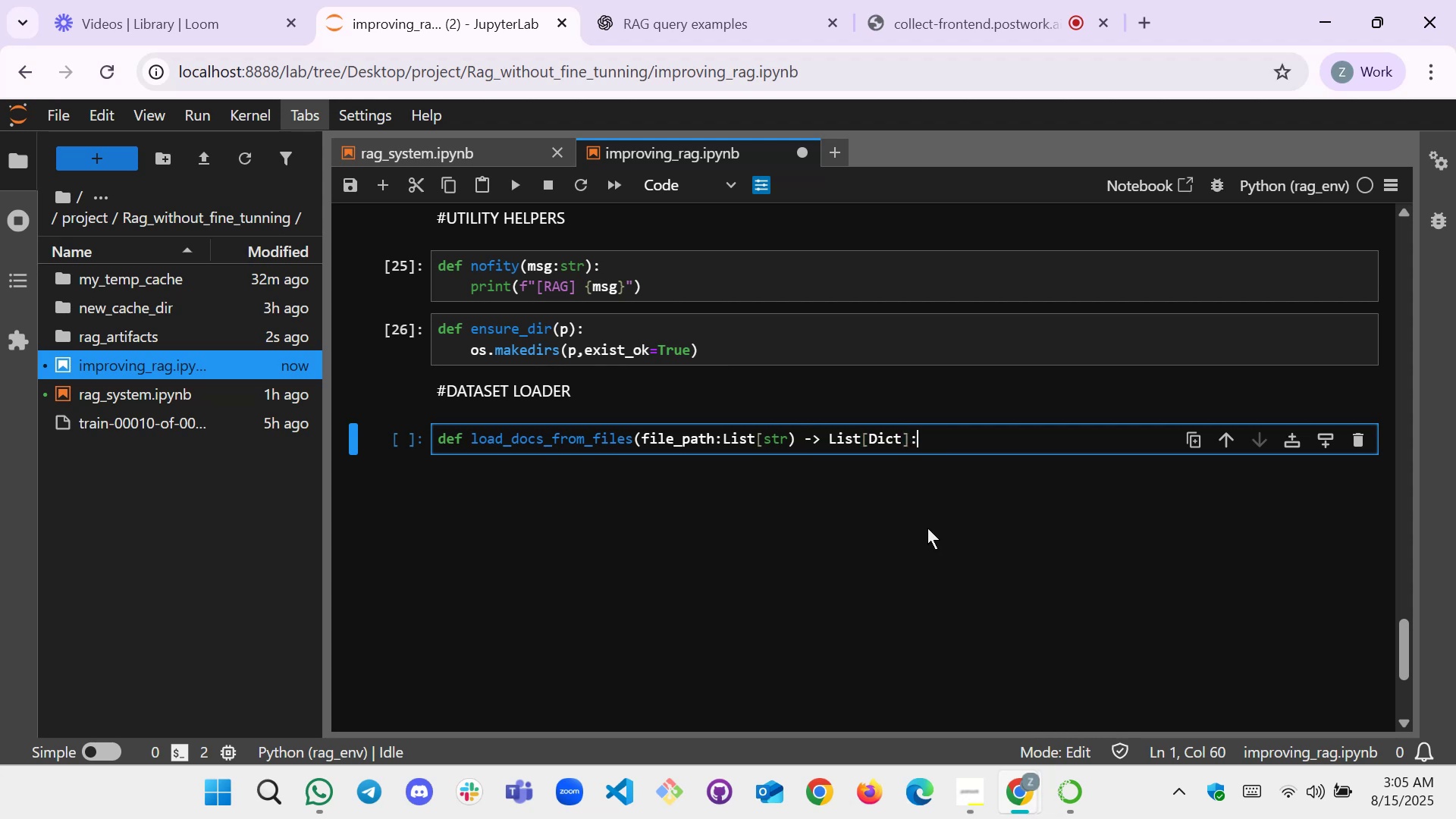 
key(Enter)
 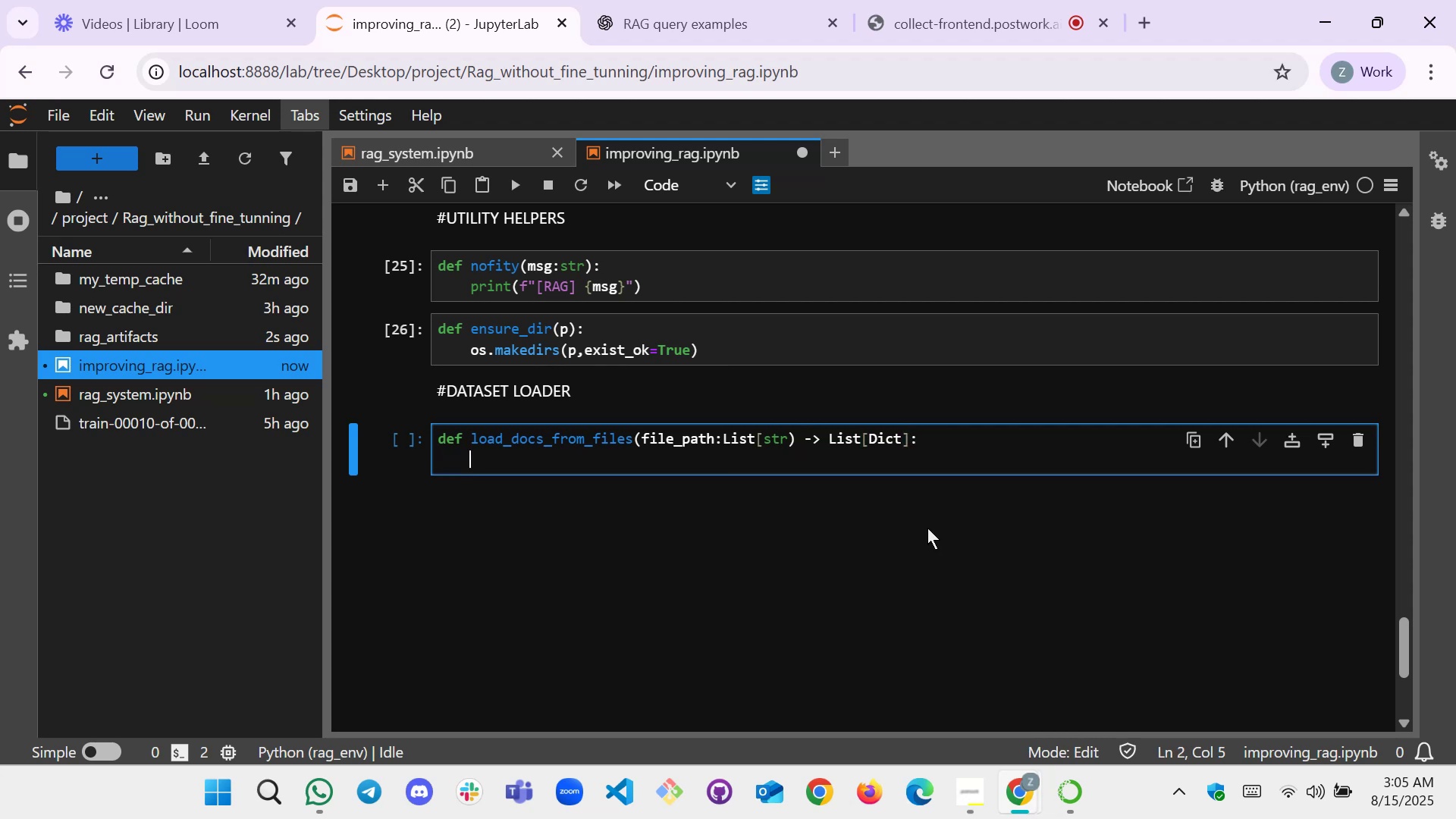 
type(docs[)
key(Backspace)
type(=[])
 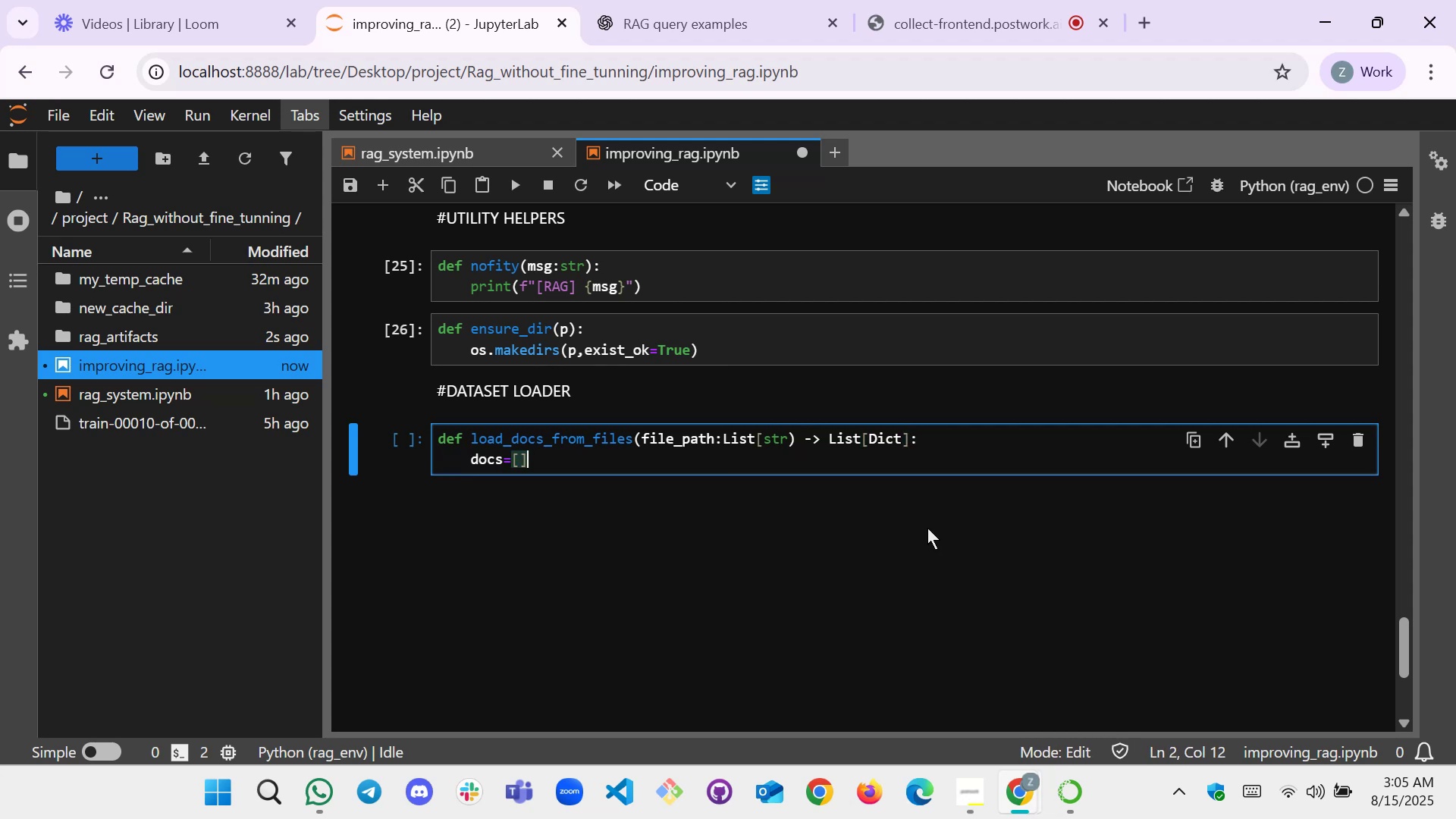 
key(Enter)
 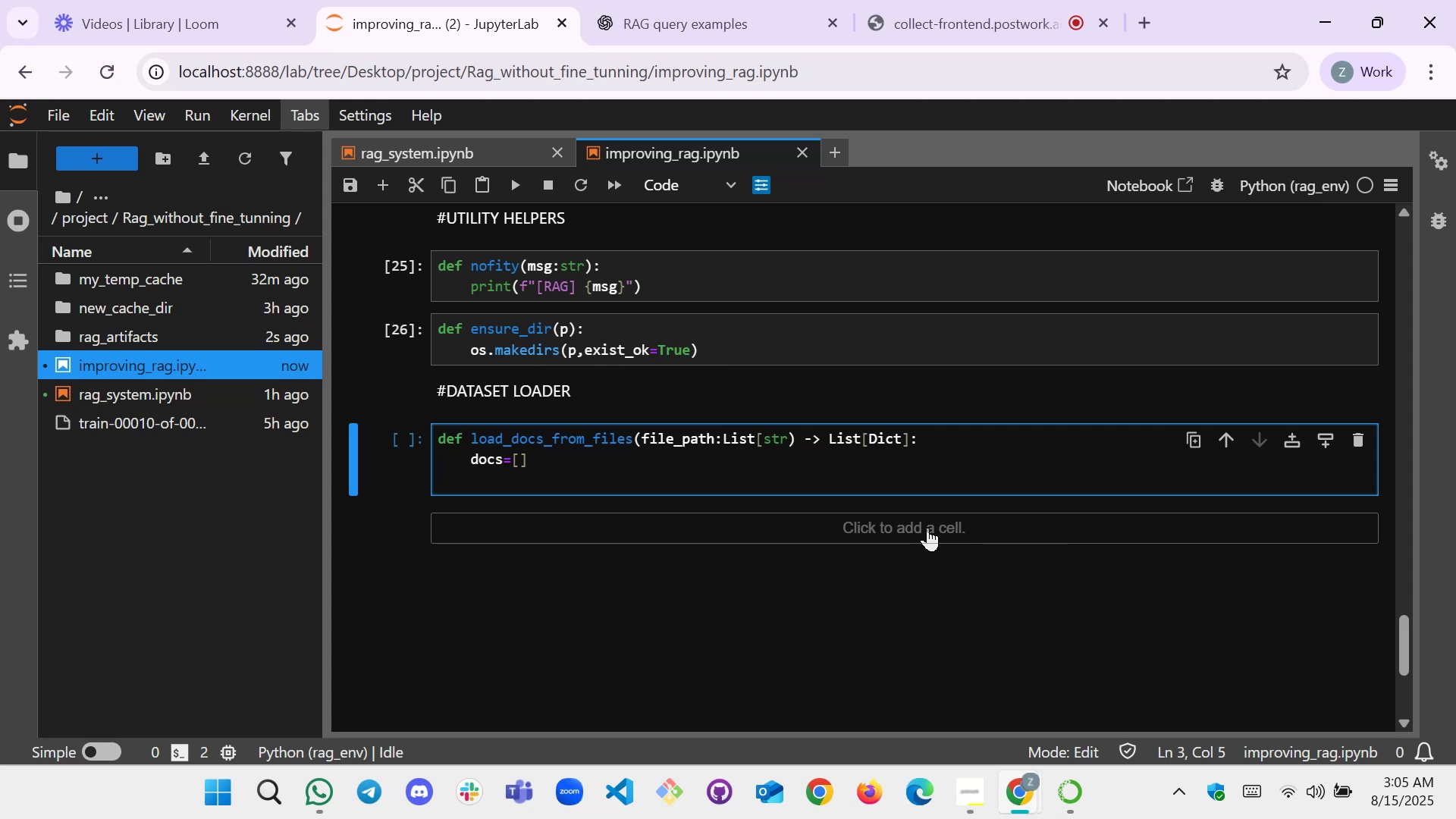 
wait(21.43)
 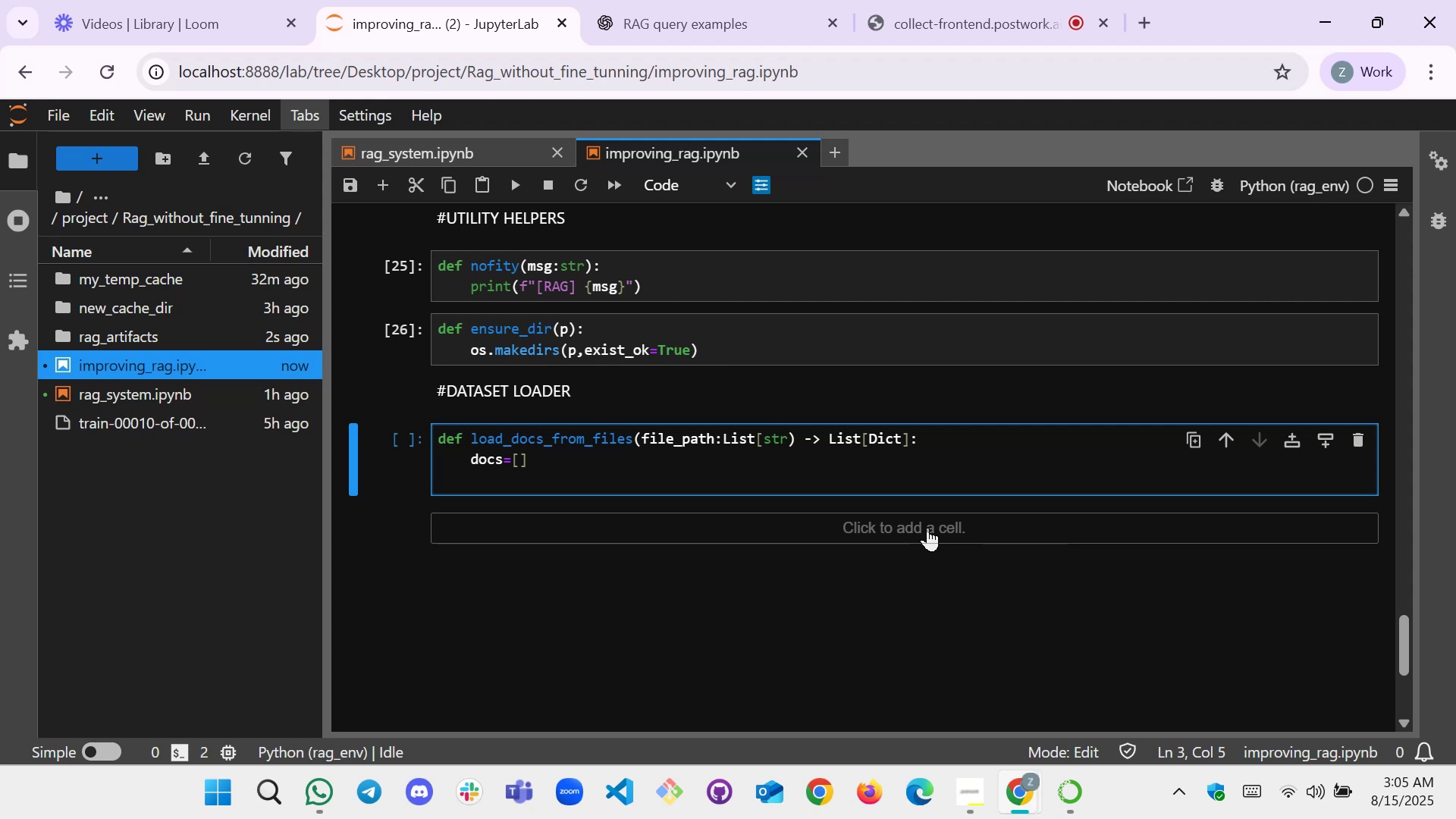 
key(L)
 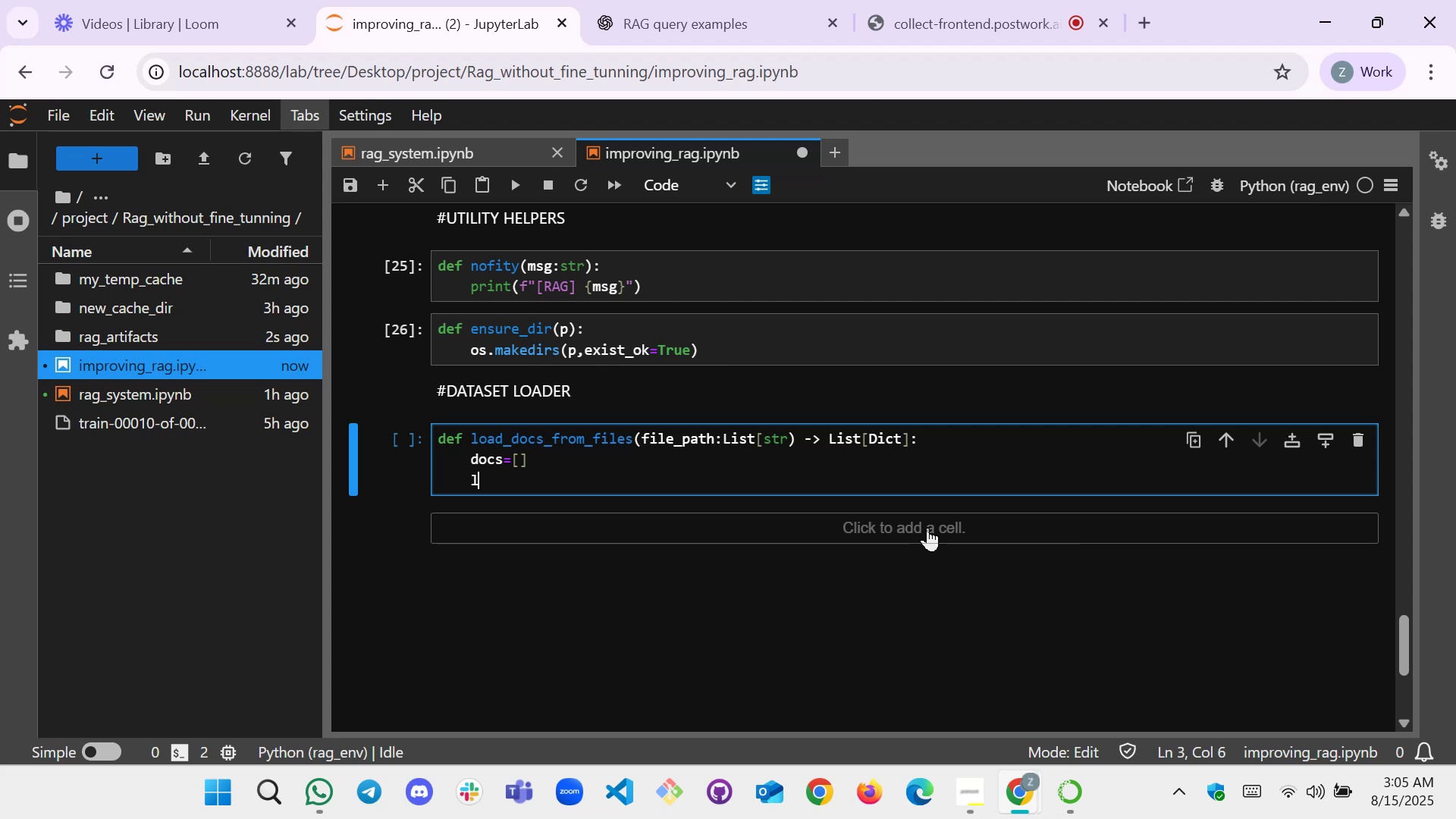 
key(Backspace)
 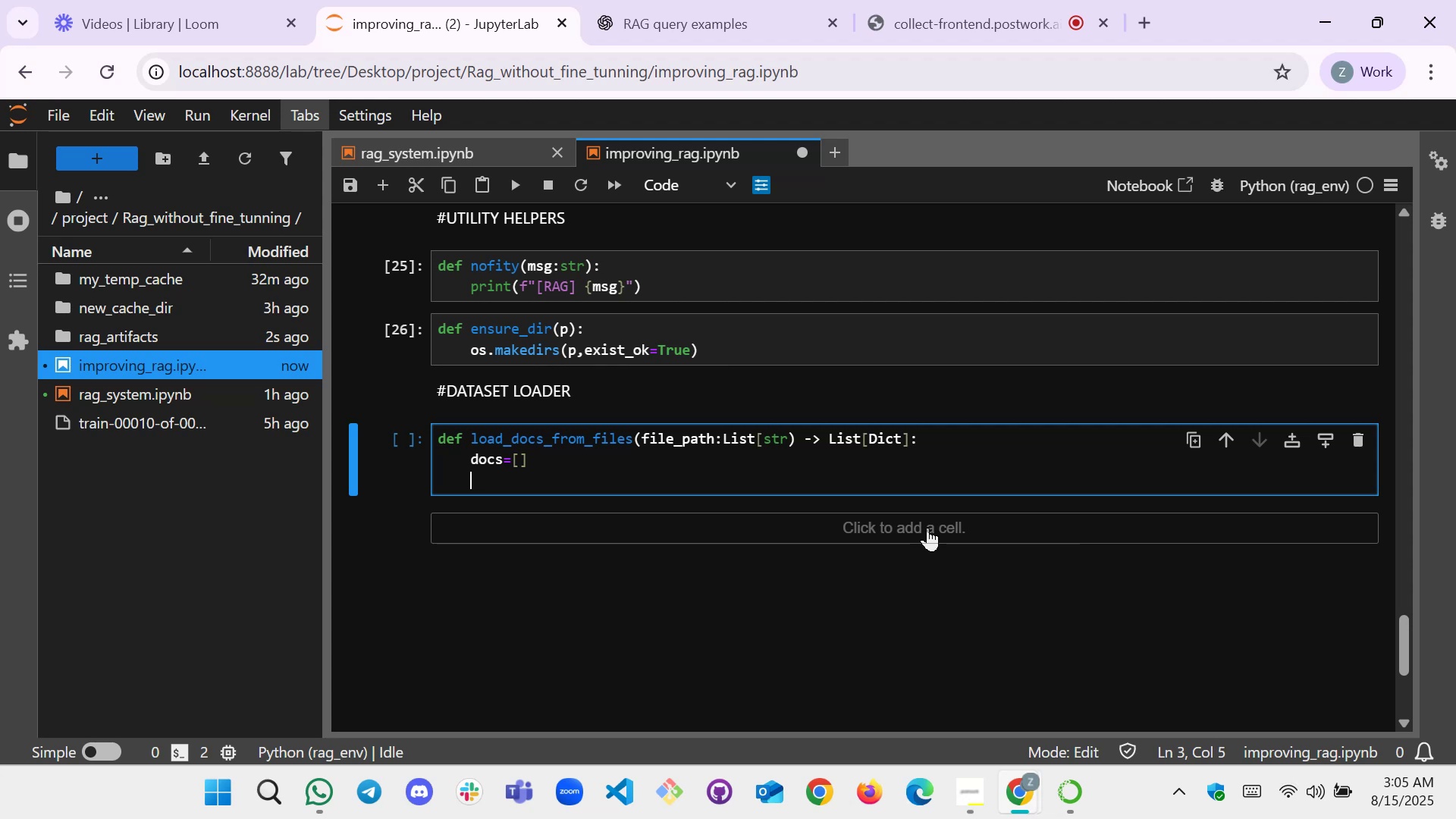 
wait(6.71)
 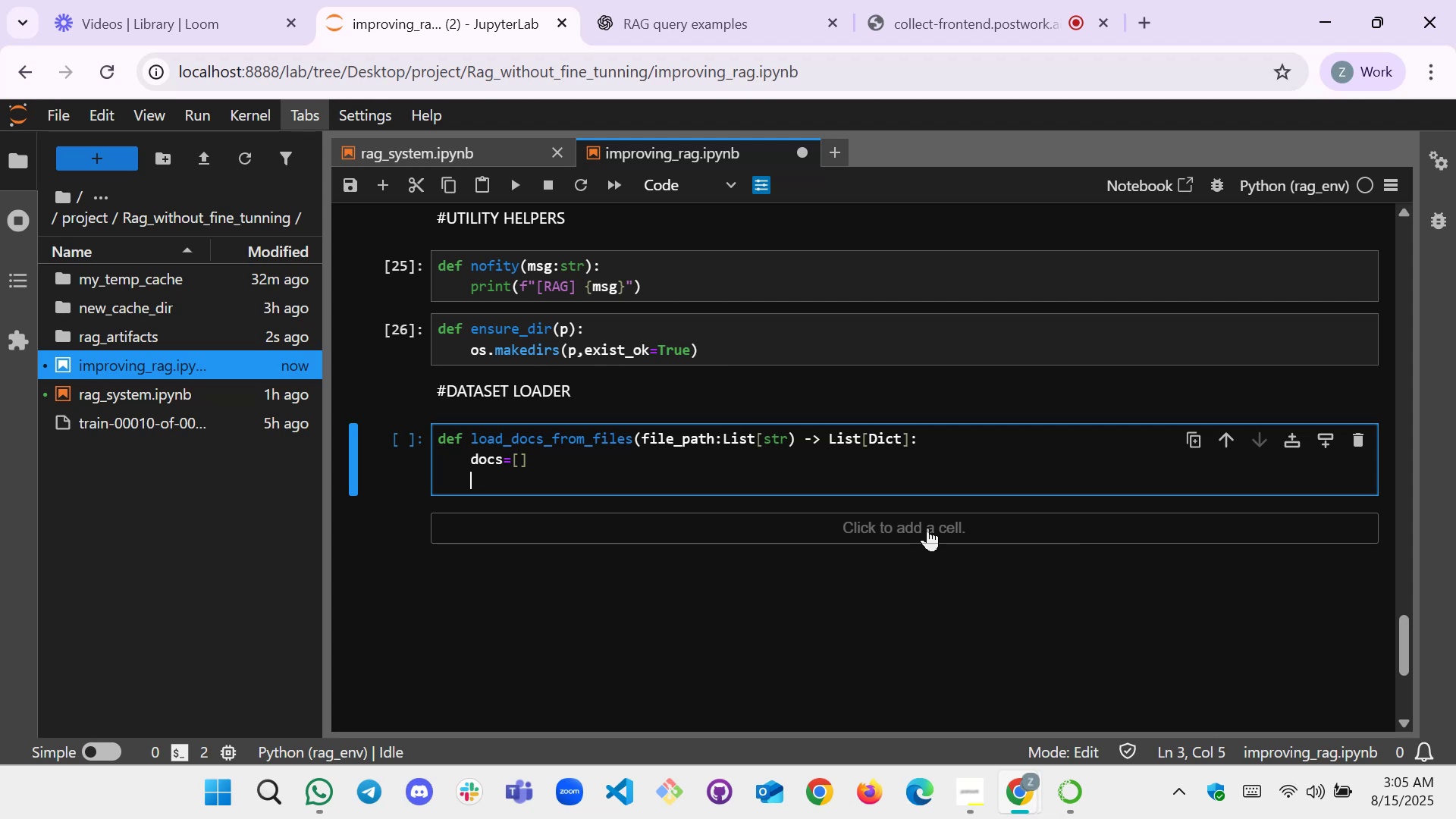 
type(for path in files)
key(Backspace)
type(_path:)
 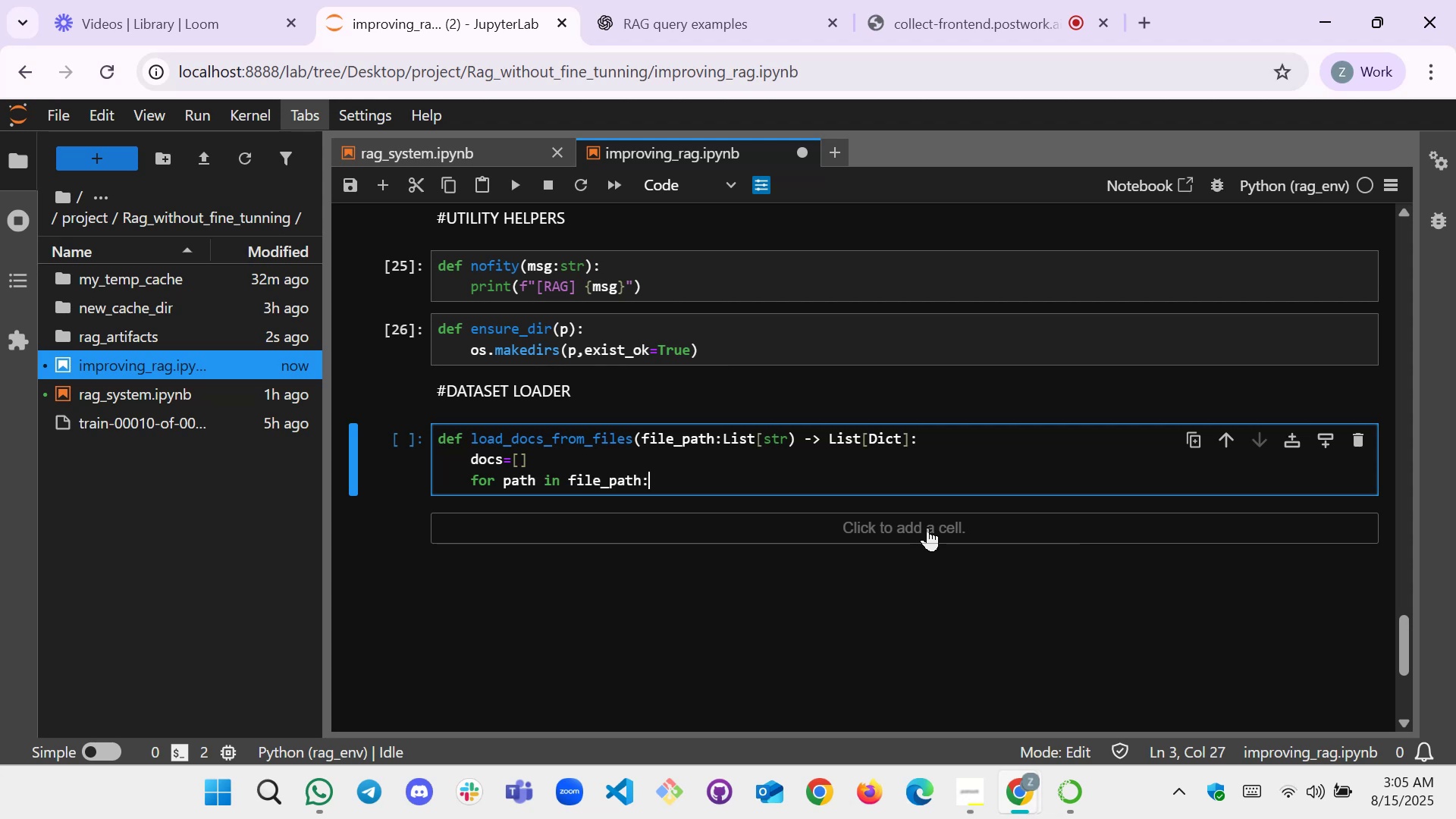 
key(Enter)
 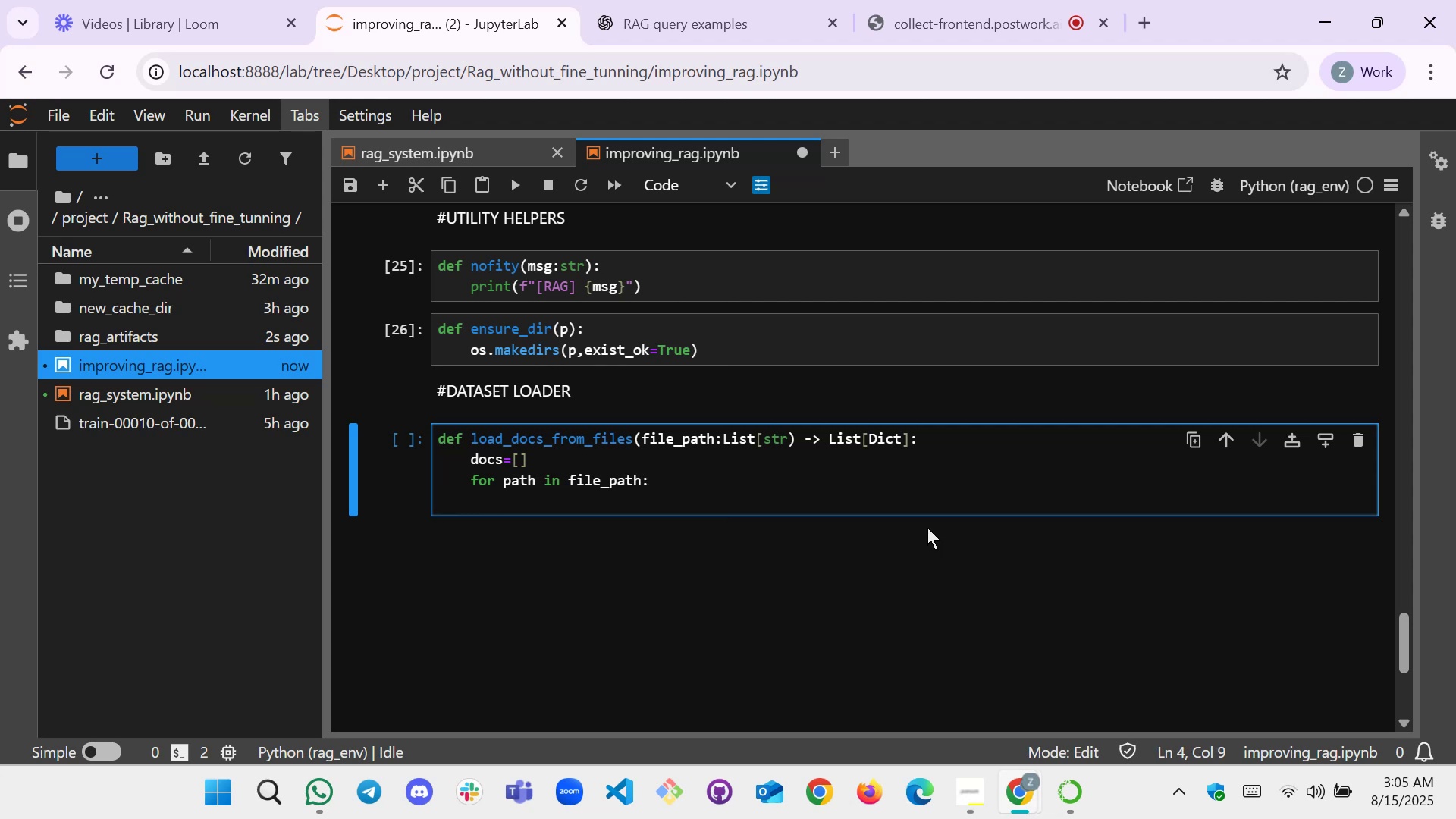 
type(if notos)
key(Backspace)
key(Backspace)
type( os.path.esi)
key(Backspace)
key(Backspace)
type(xists())
 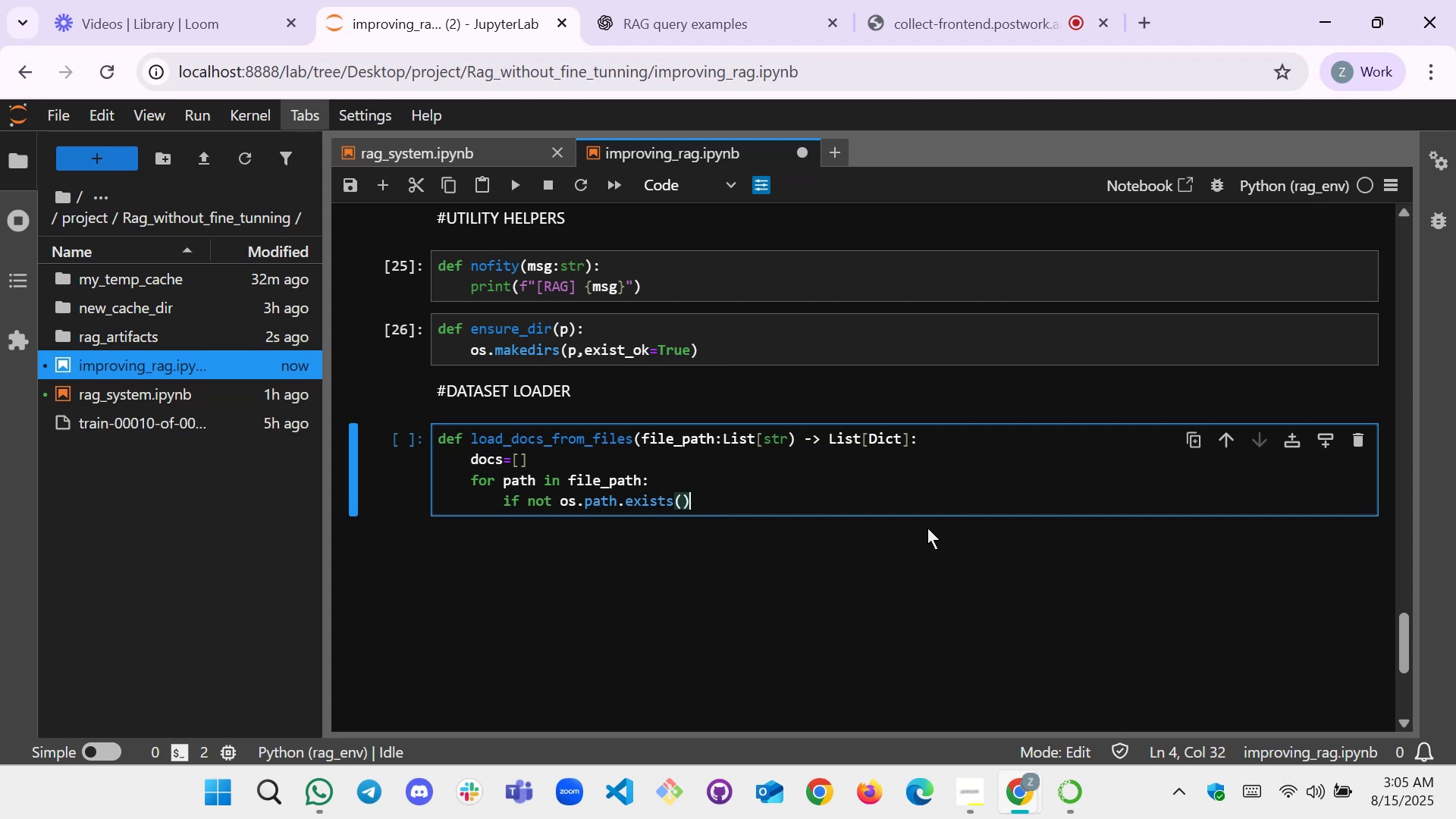 
key(Control+ControlRight)
 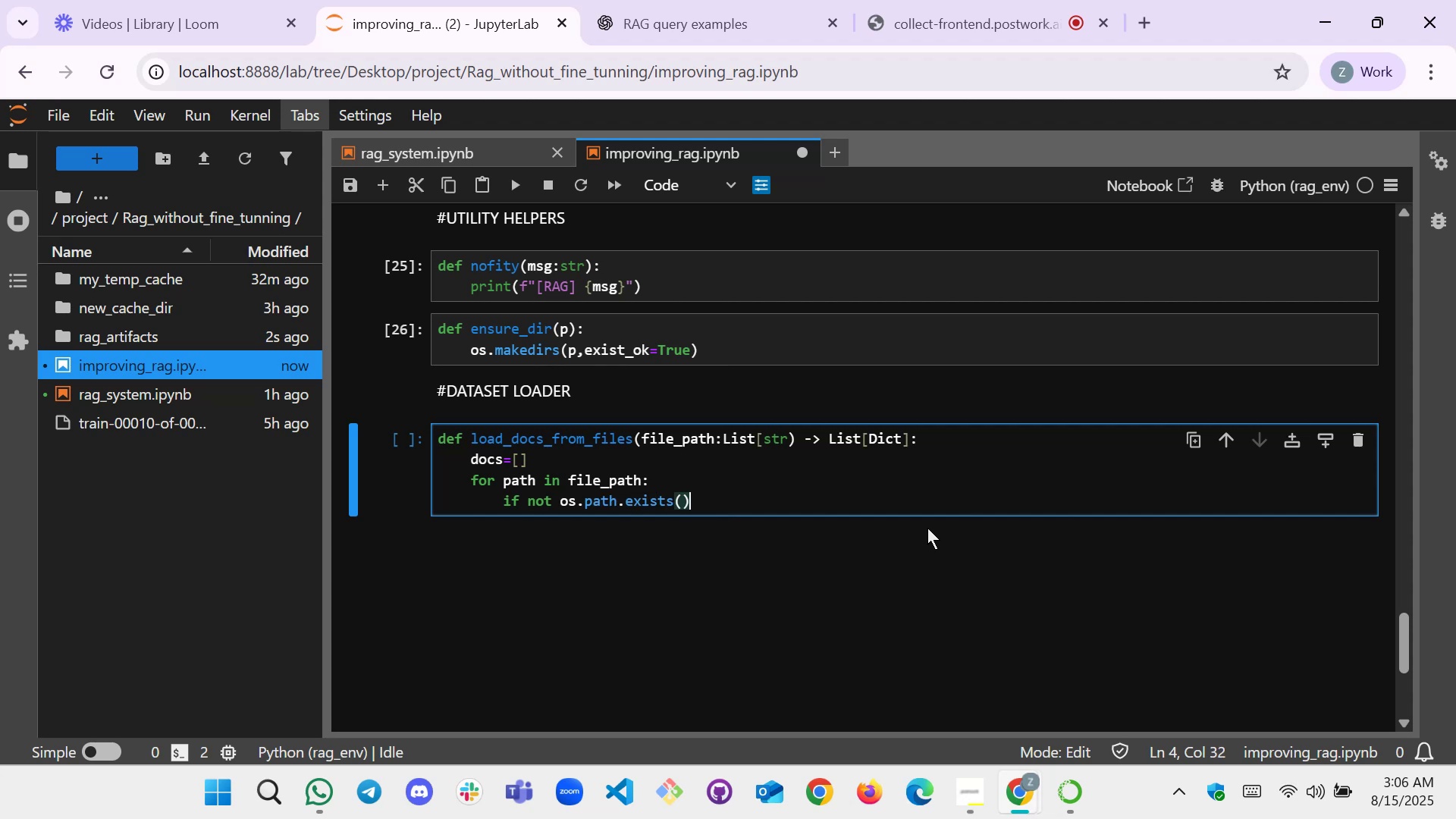 
key(ArrowLeft)
 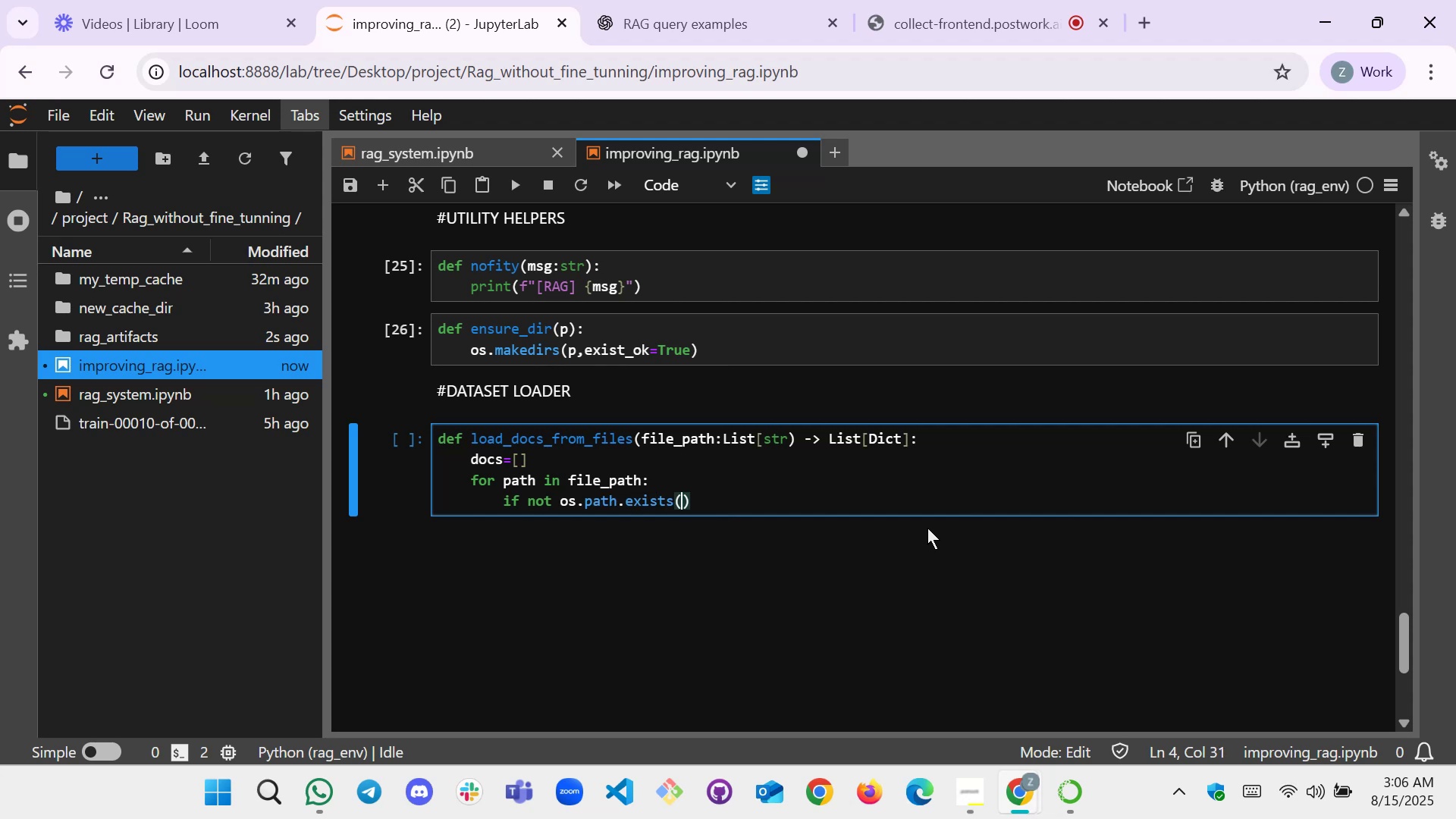 
type(path)
 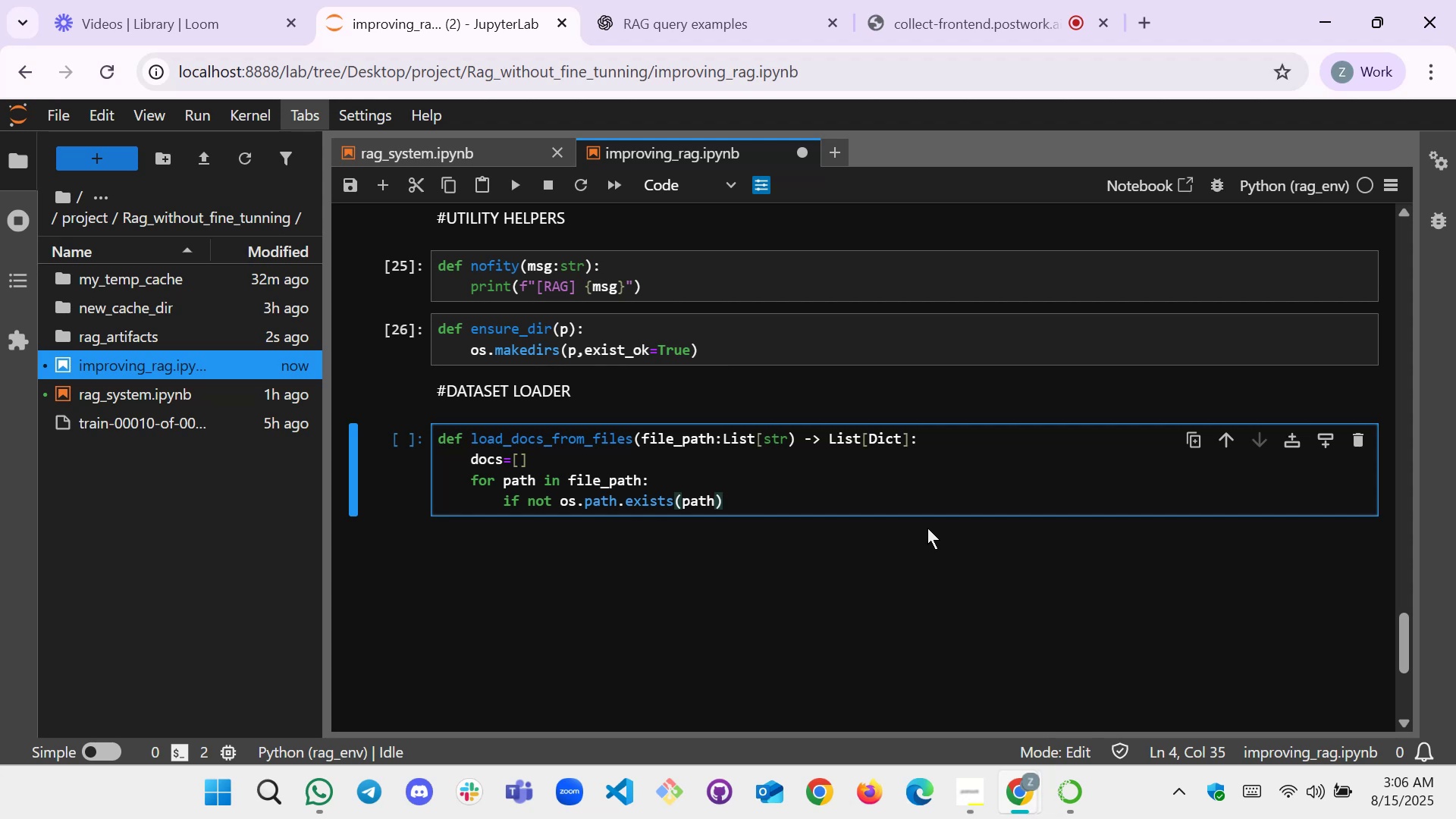 
key(ArrowRight)
 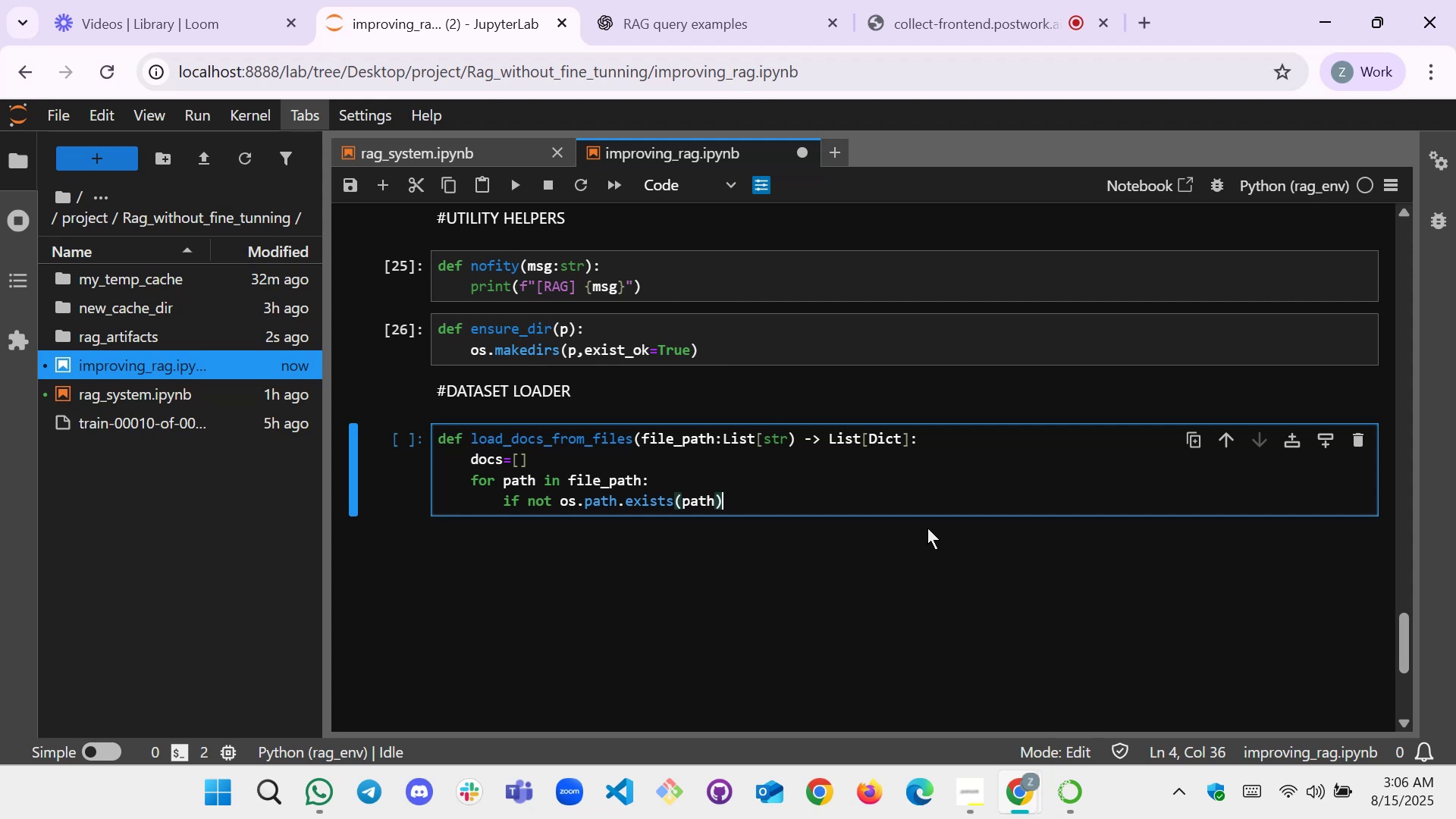 
key(Shift+Semicolon)
 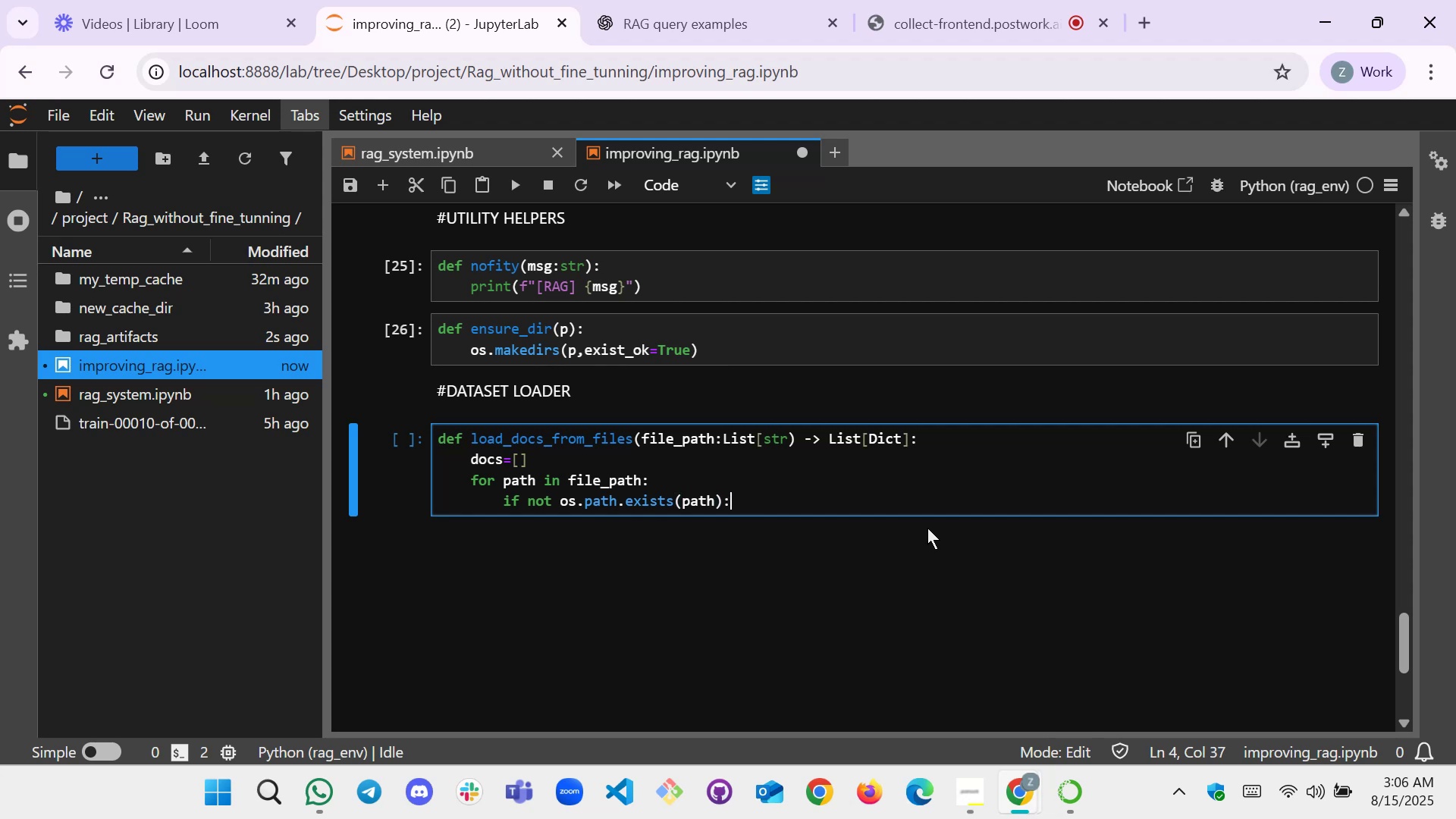 
key(Enter)
 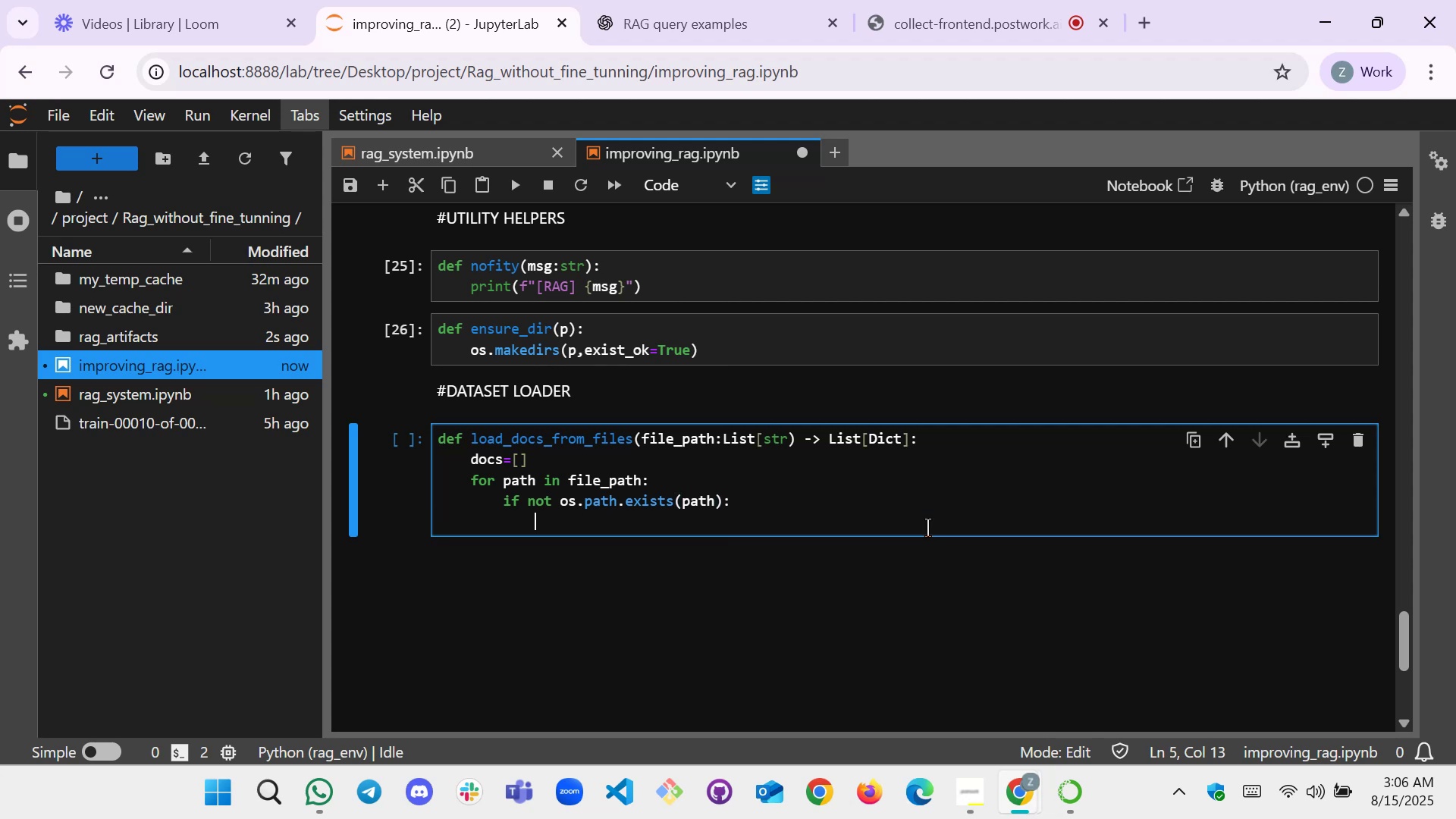 
type(rasie)
key(Backspace)
key(Backspace)
key(Backspace)
type(sie)
key(Backspace)
key(Backspace)
key(Backspace)
type(ise)
 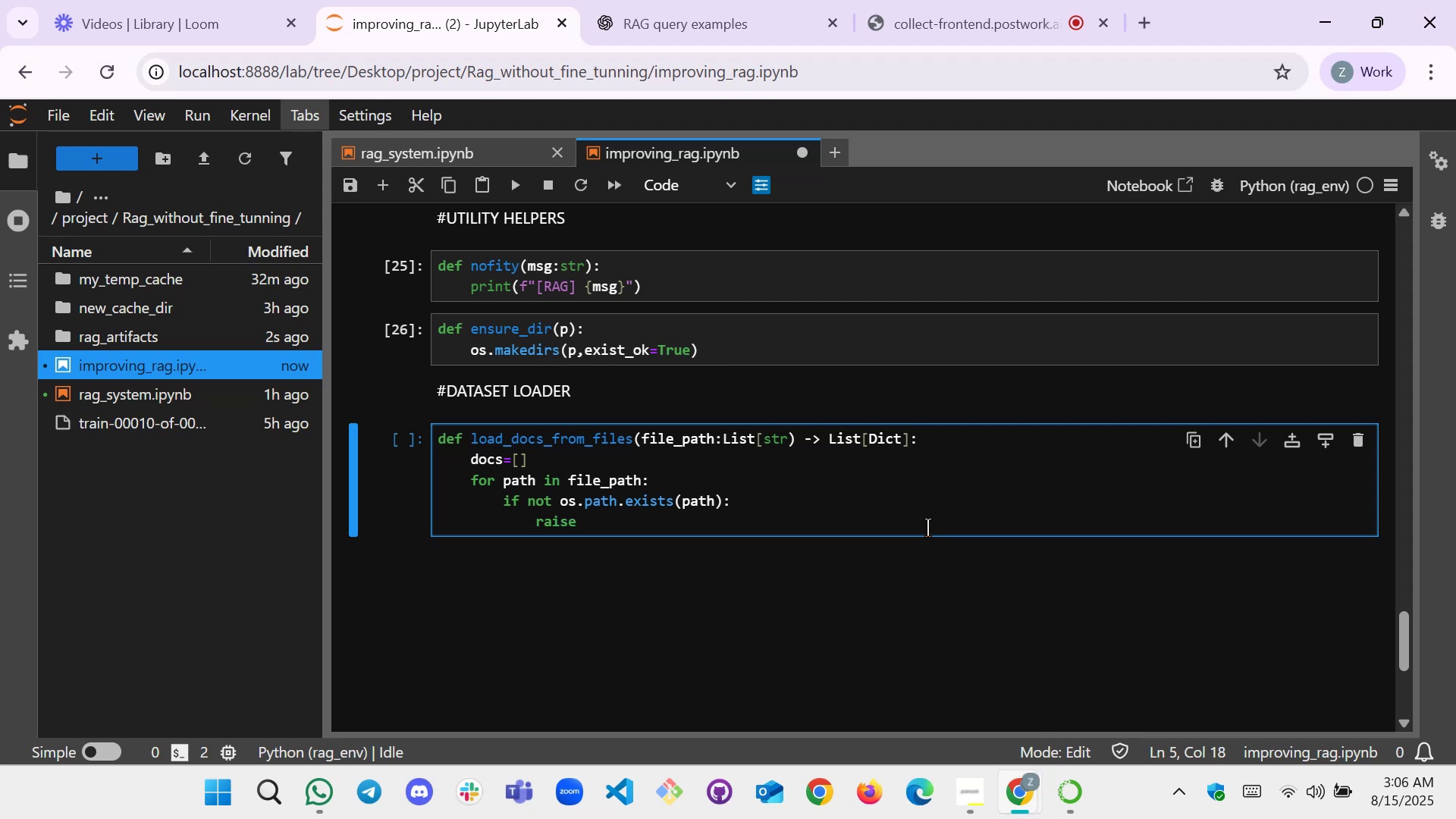 
type( fi)
key(Backspace)
key(Backspace)
type(F)
key(Tab)
 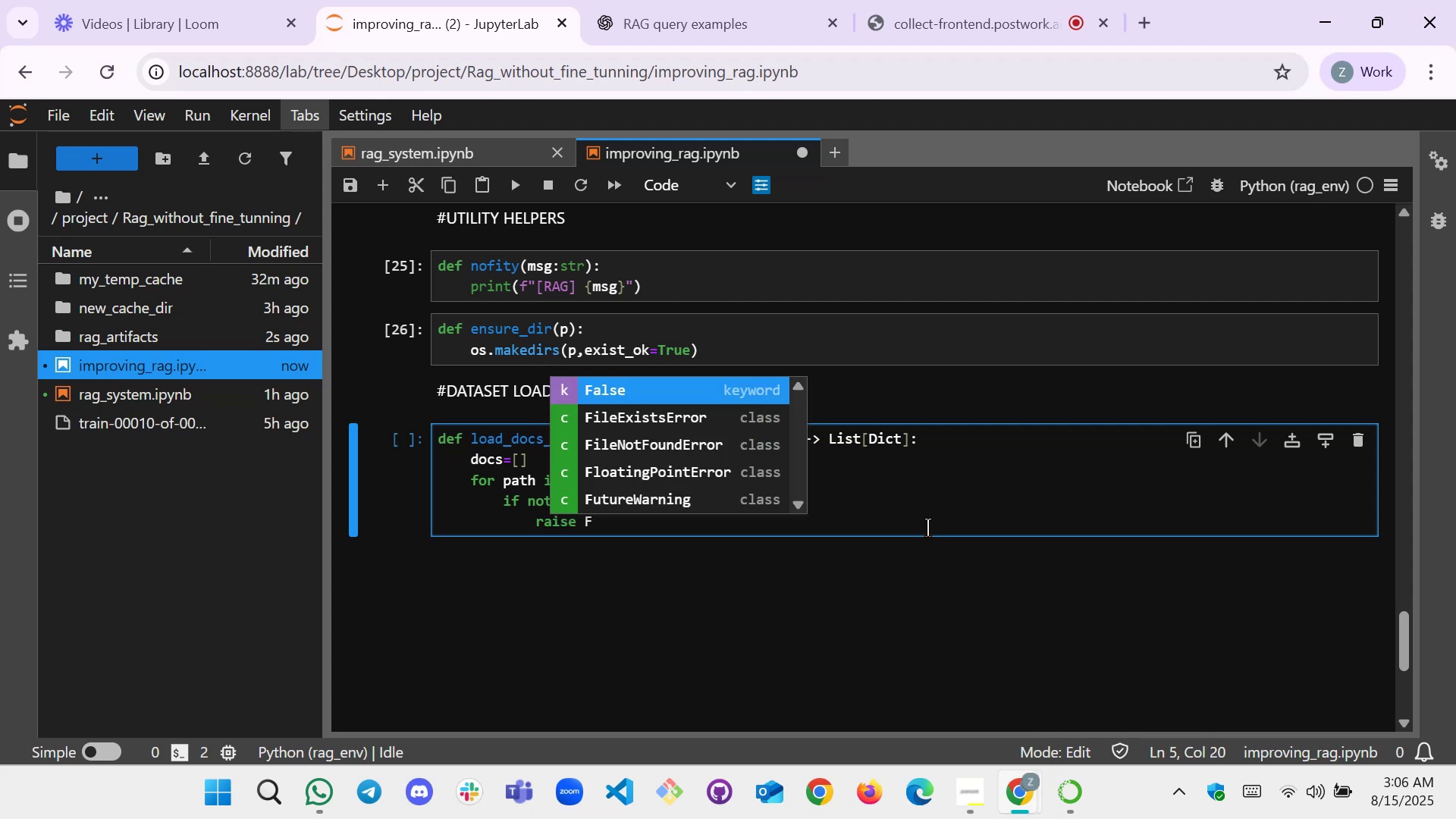 
key(ArrowDown)
 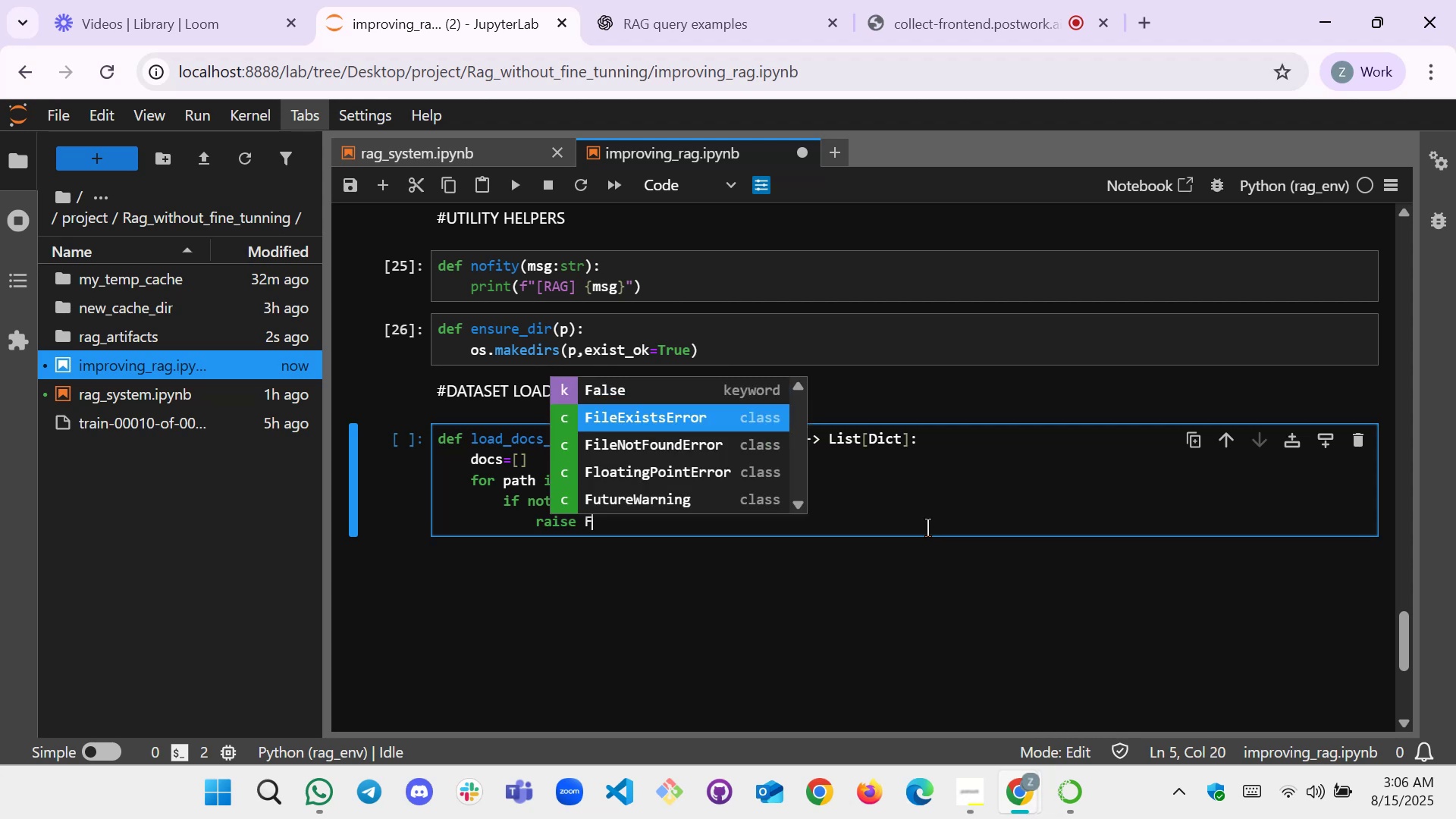 
key(ArrowDown)
 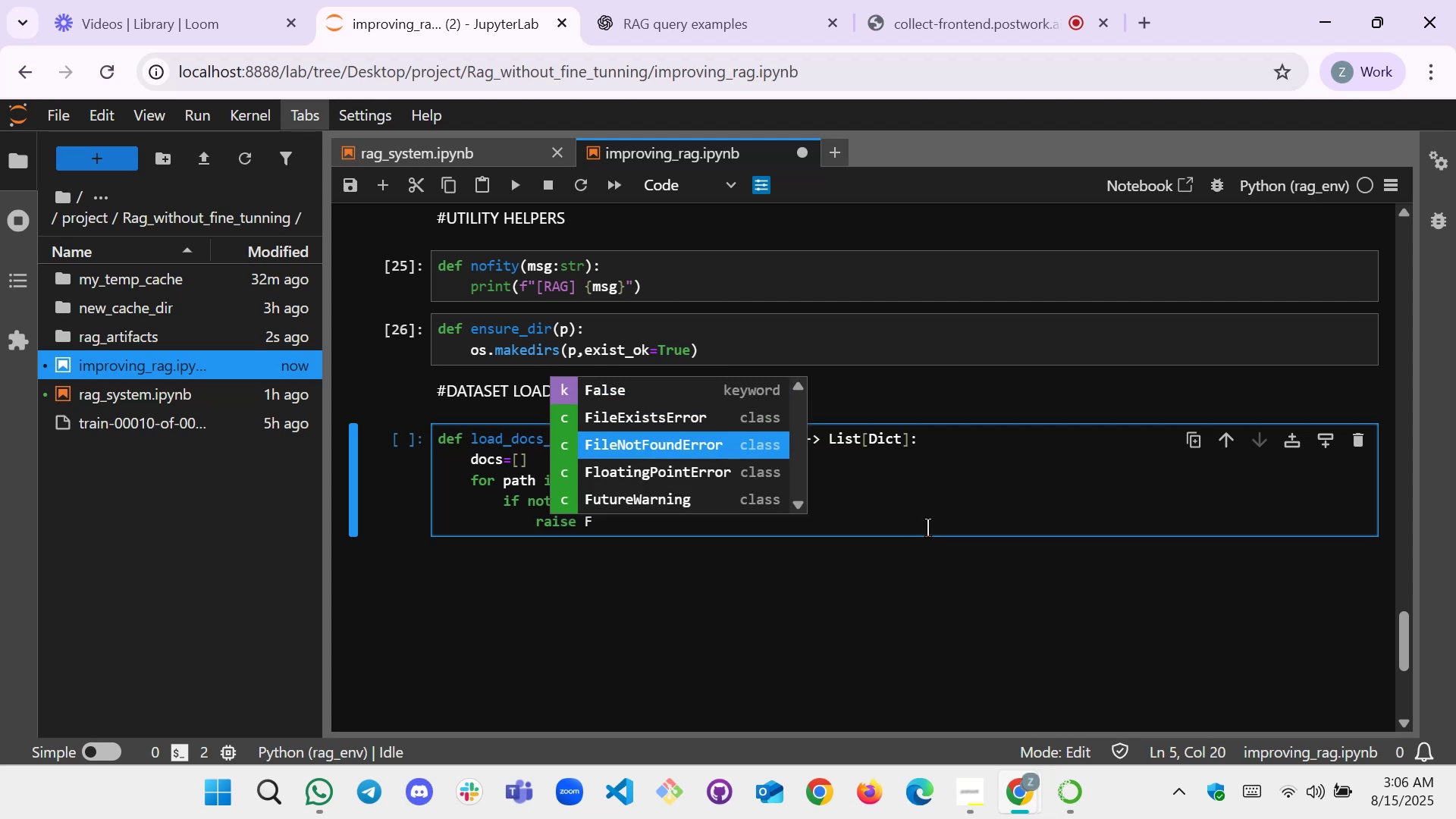 
key(Enter)
 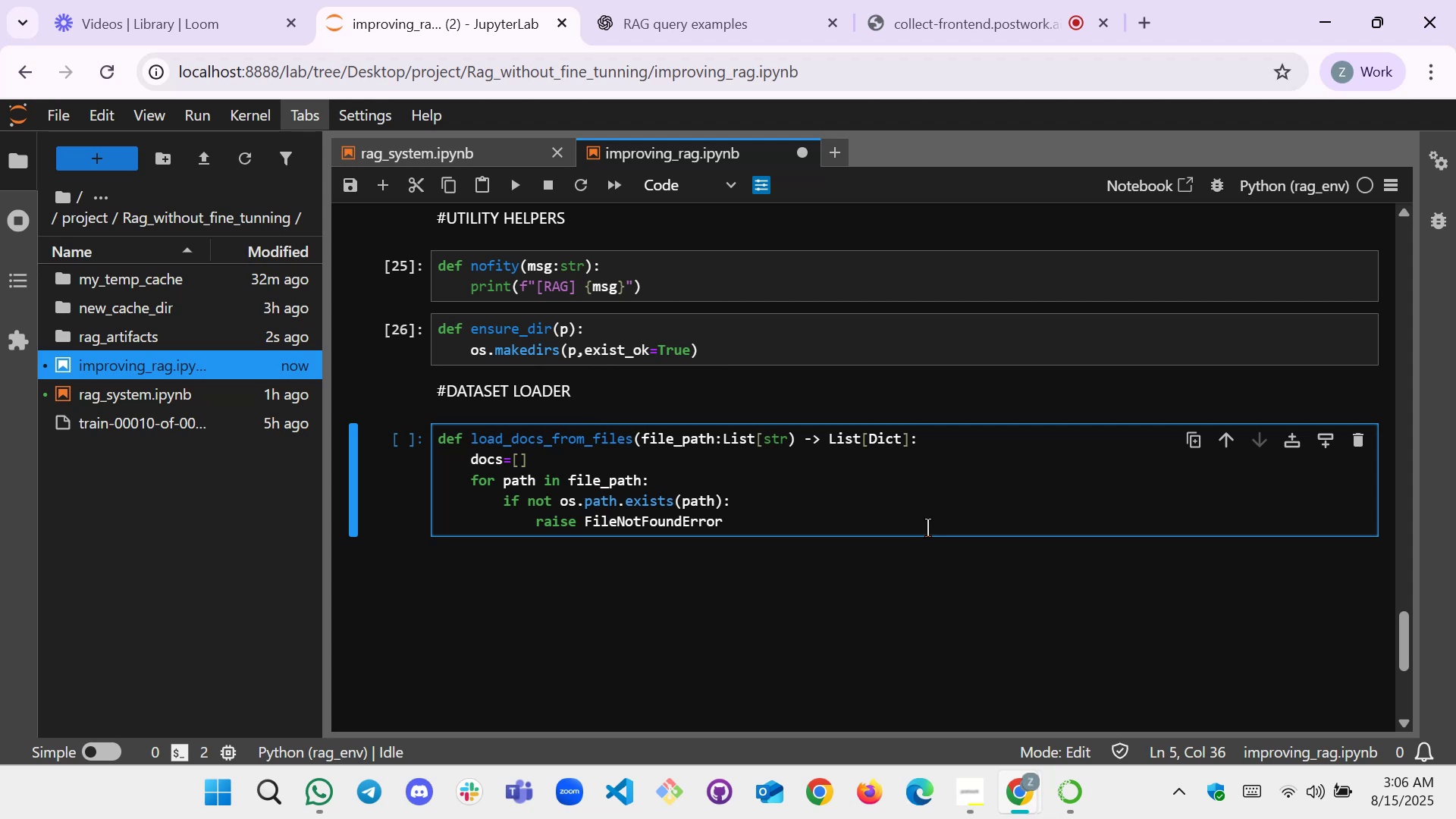 
type((f:)
key(Backspace)
type(::)
key(Backspace)
key(Backspace)
type(""[PageUp])
 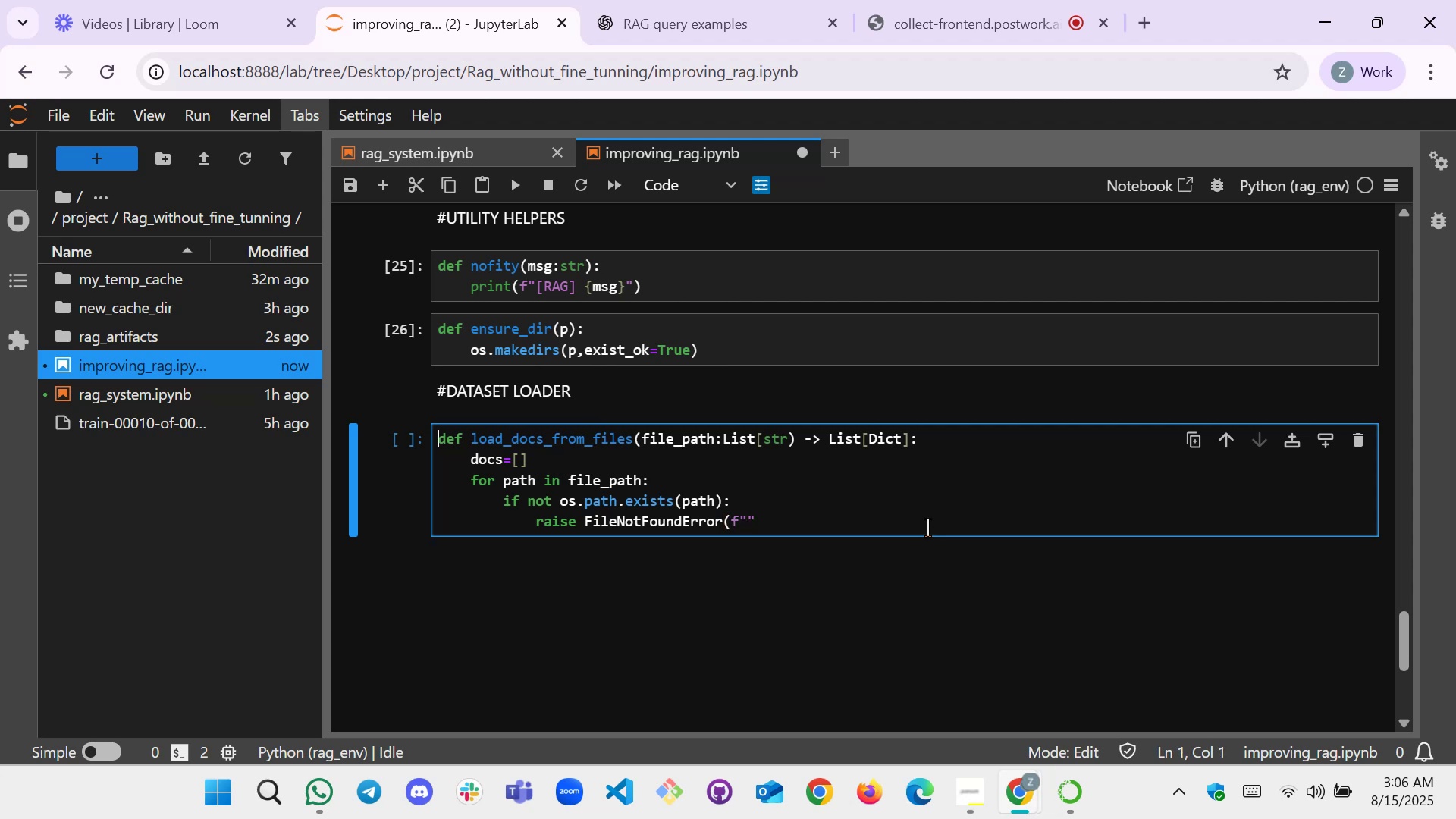 
key(ArrowDown)
 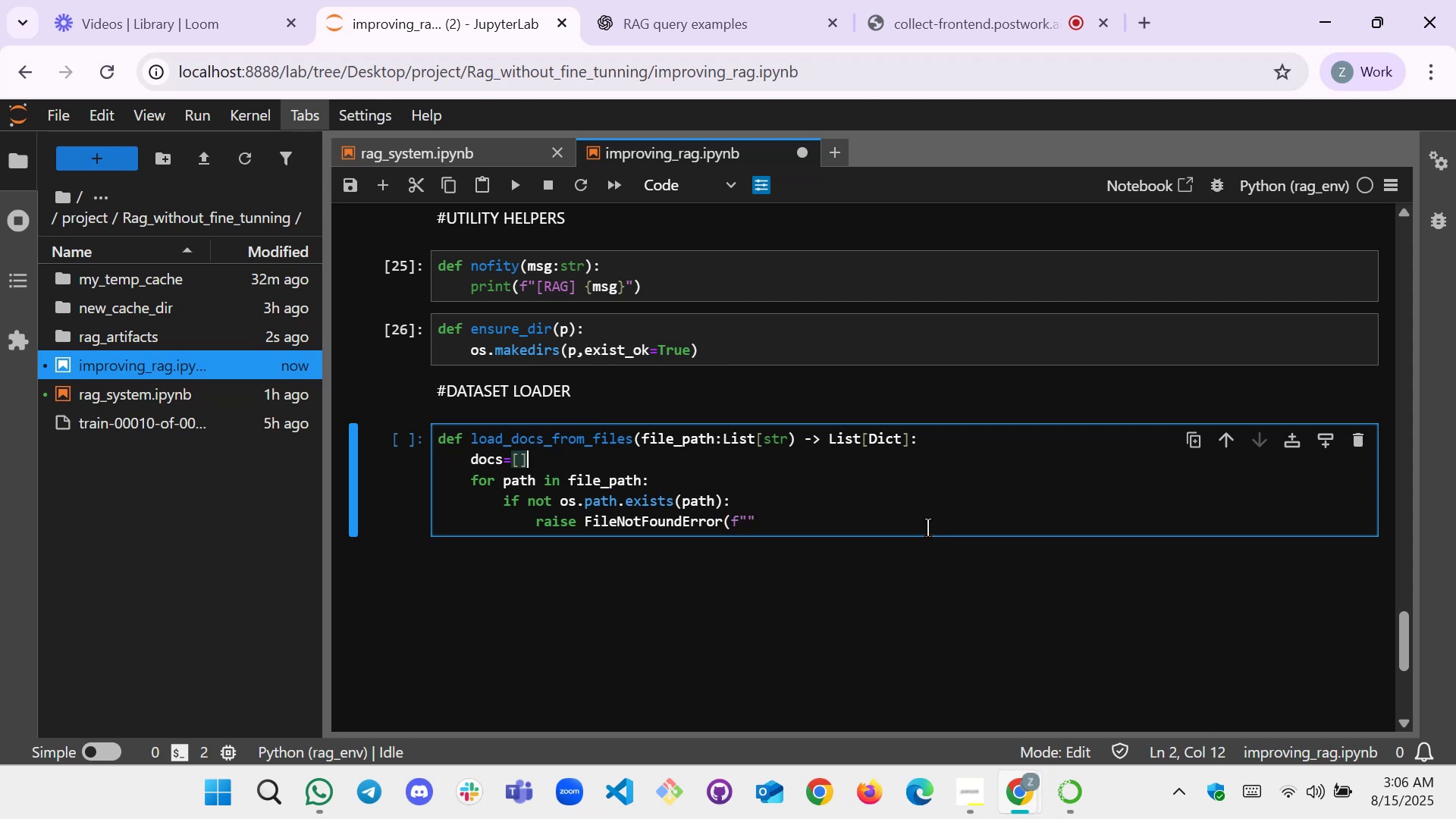 
hold_key(key=ArrowRight, duration=1.21)
 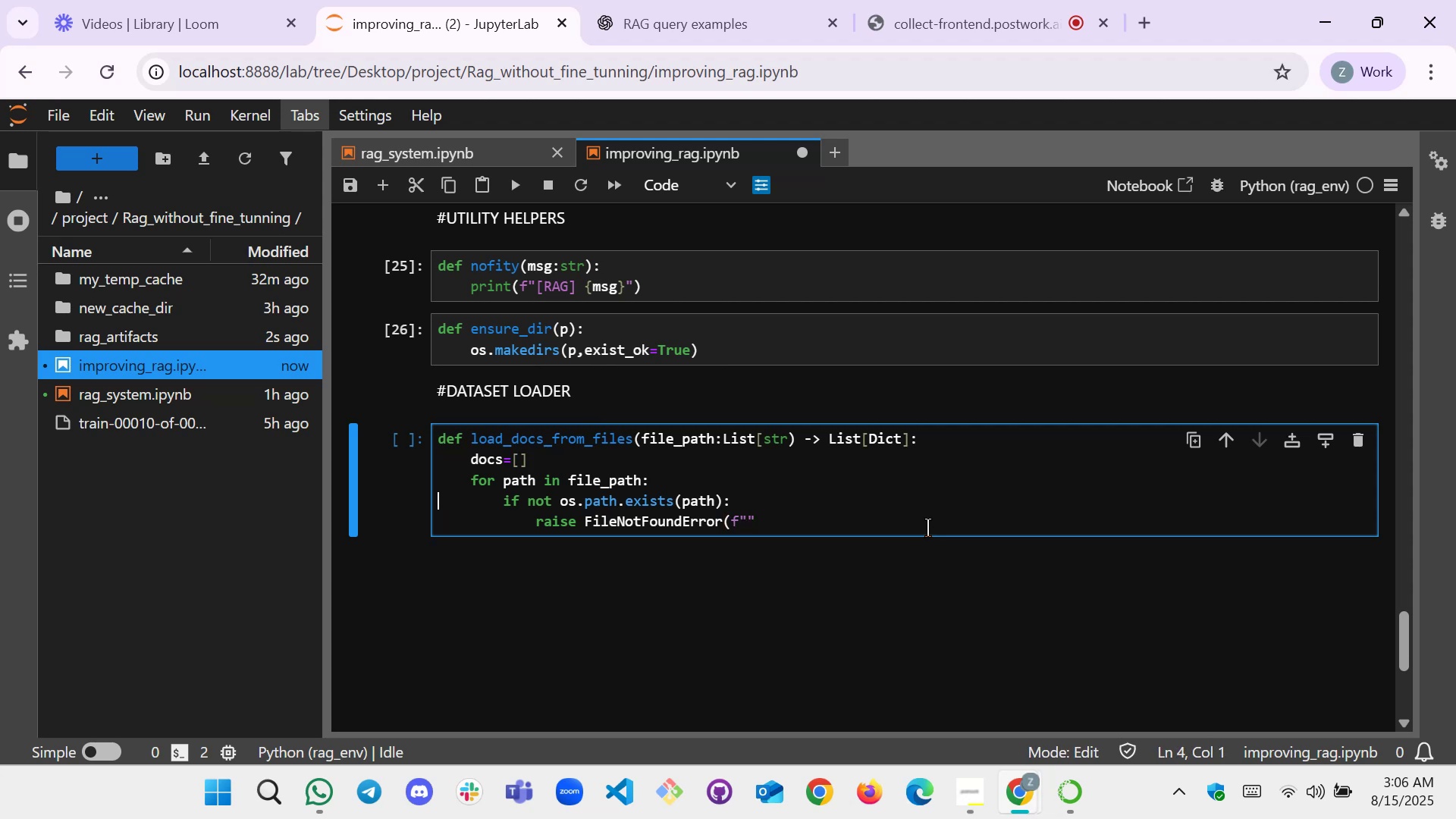 
key(ArrowDown)
 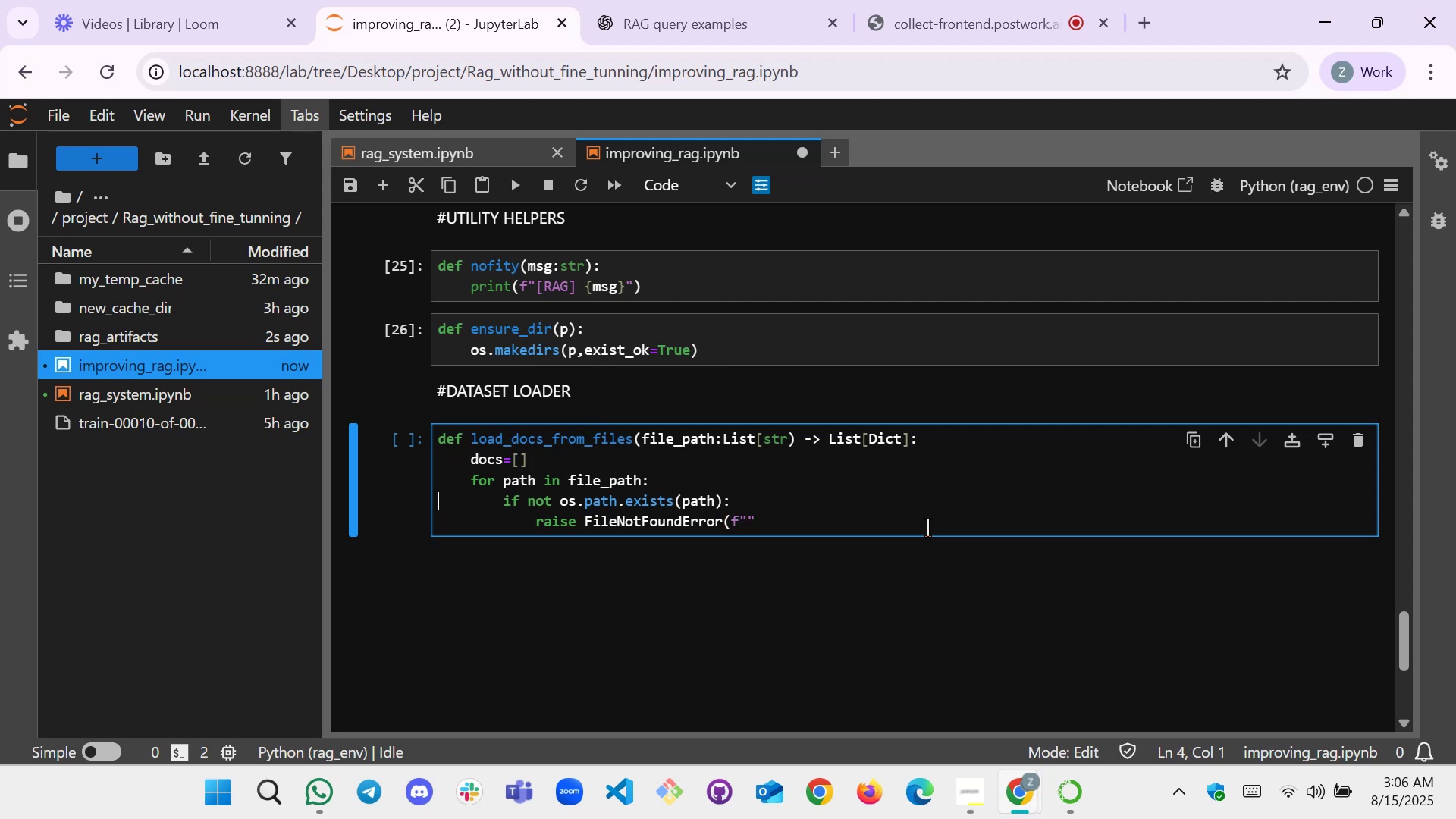 
key(PageDown)
 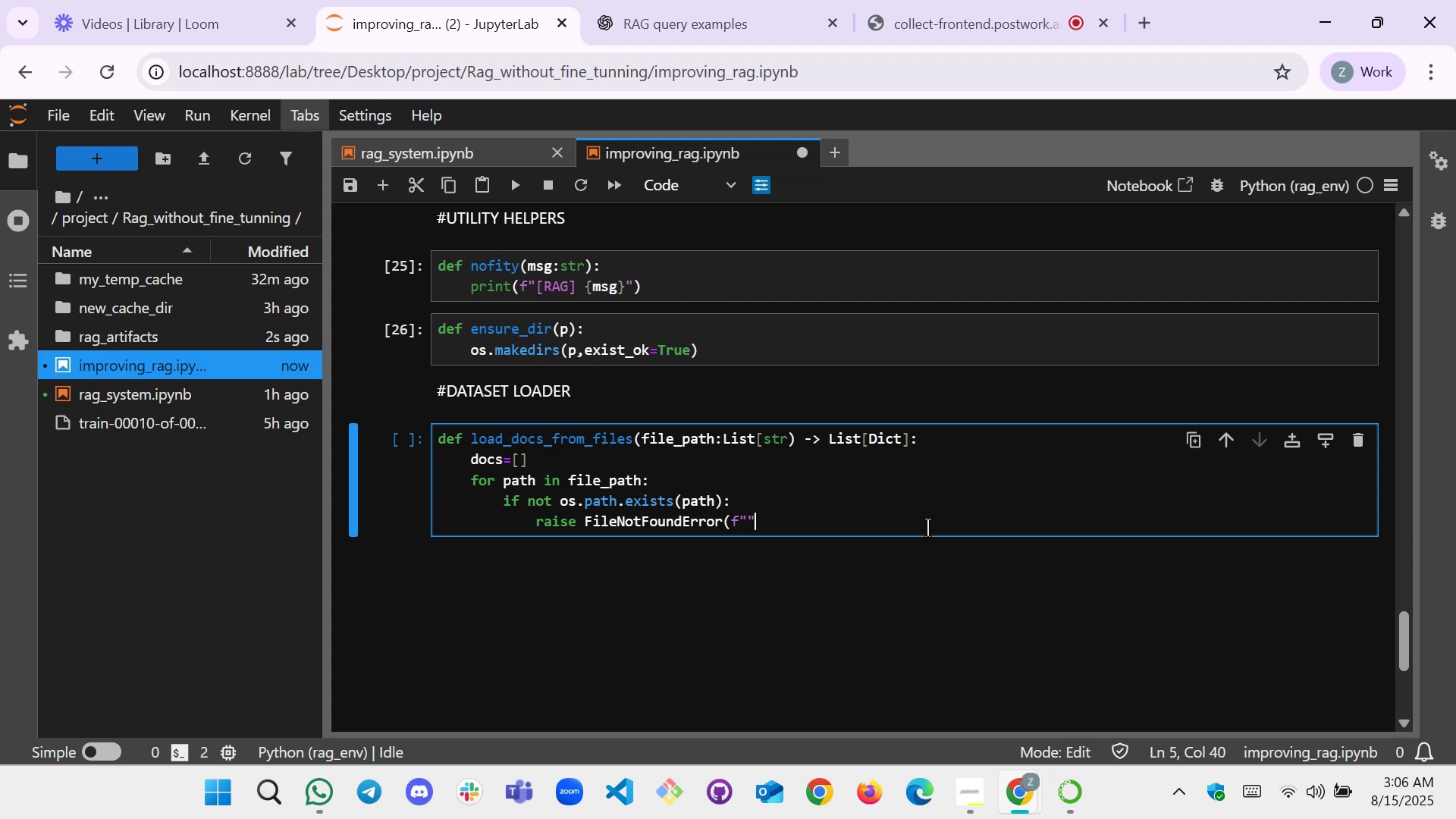 
key(ArrowLeft)
 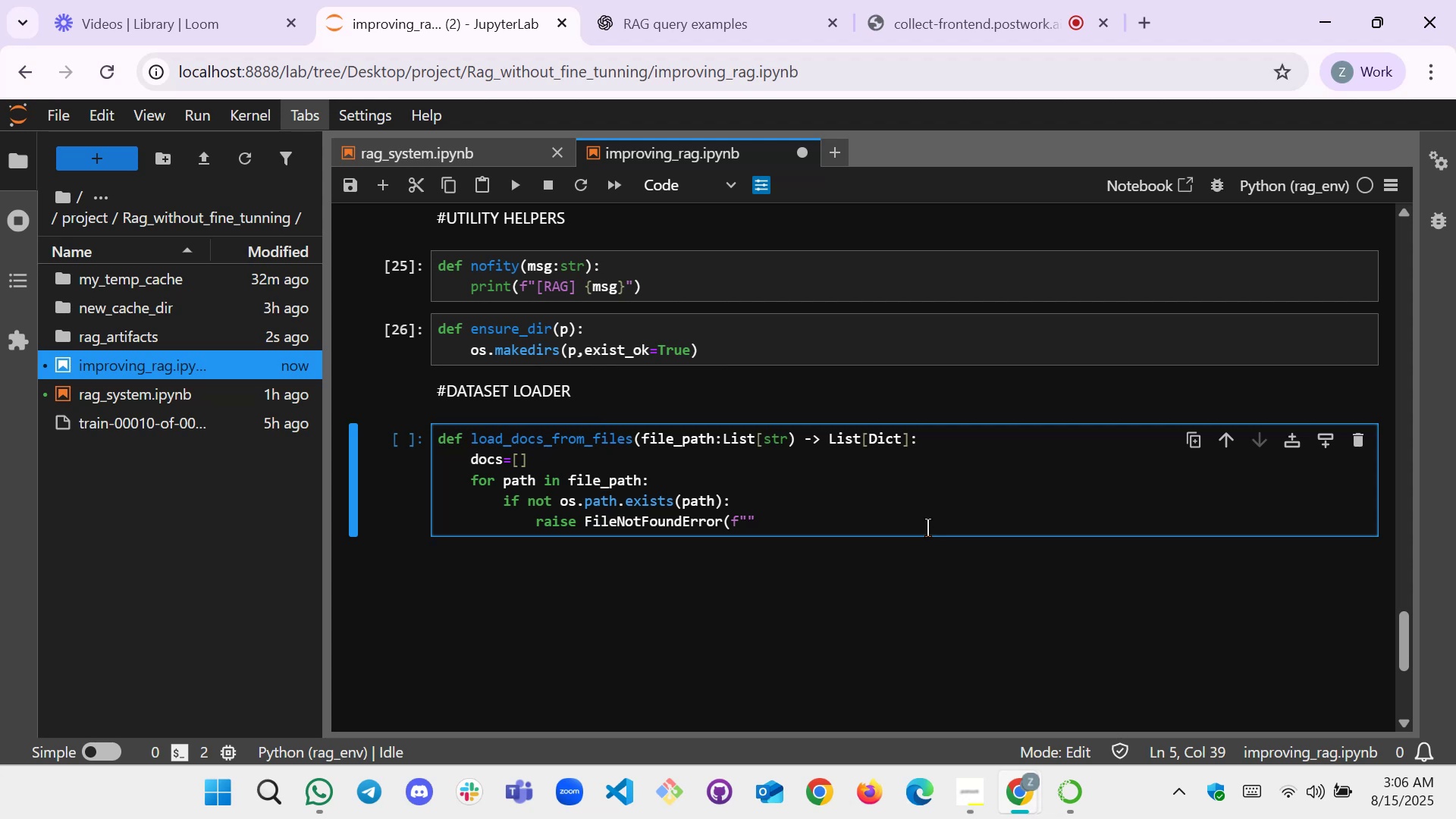 
type(dataset files)
key(Backspace)
type( not found:{})
 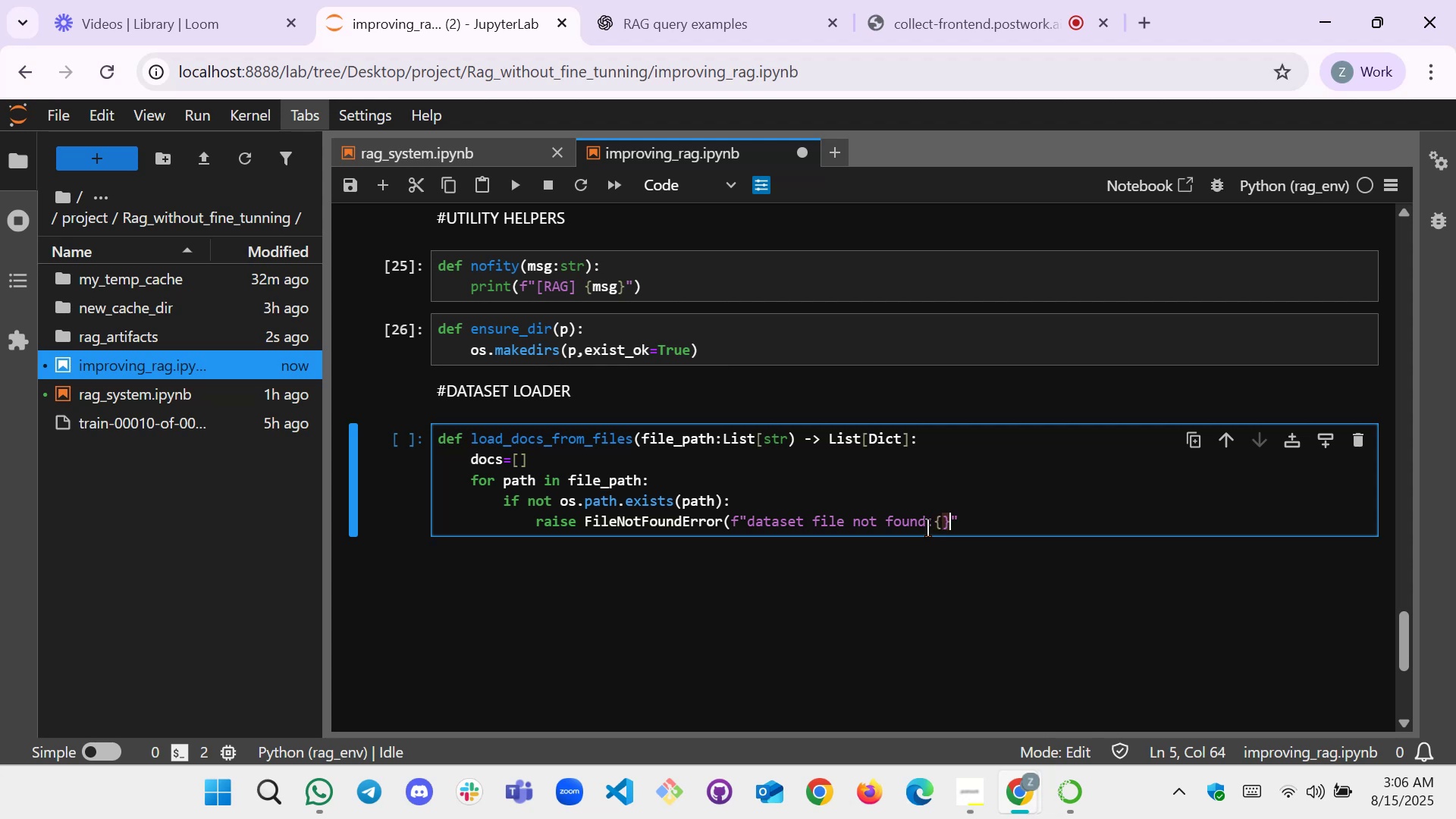 
key(ArrowLeft)
 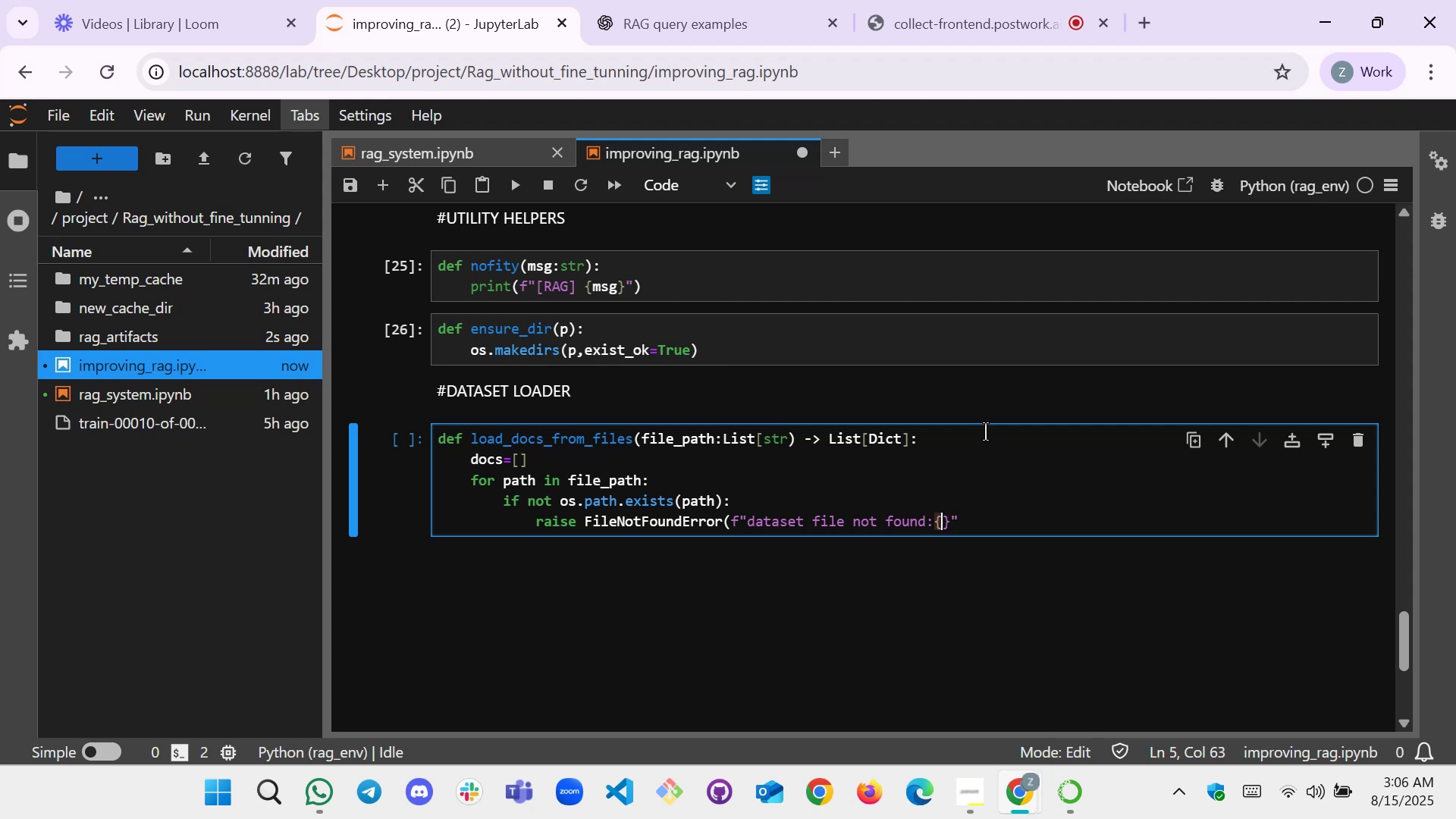 
type(path)
 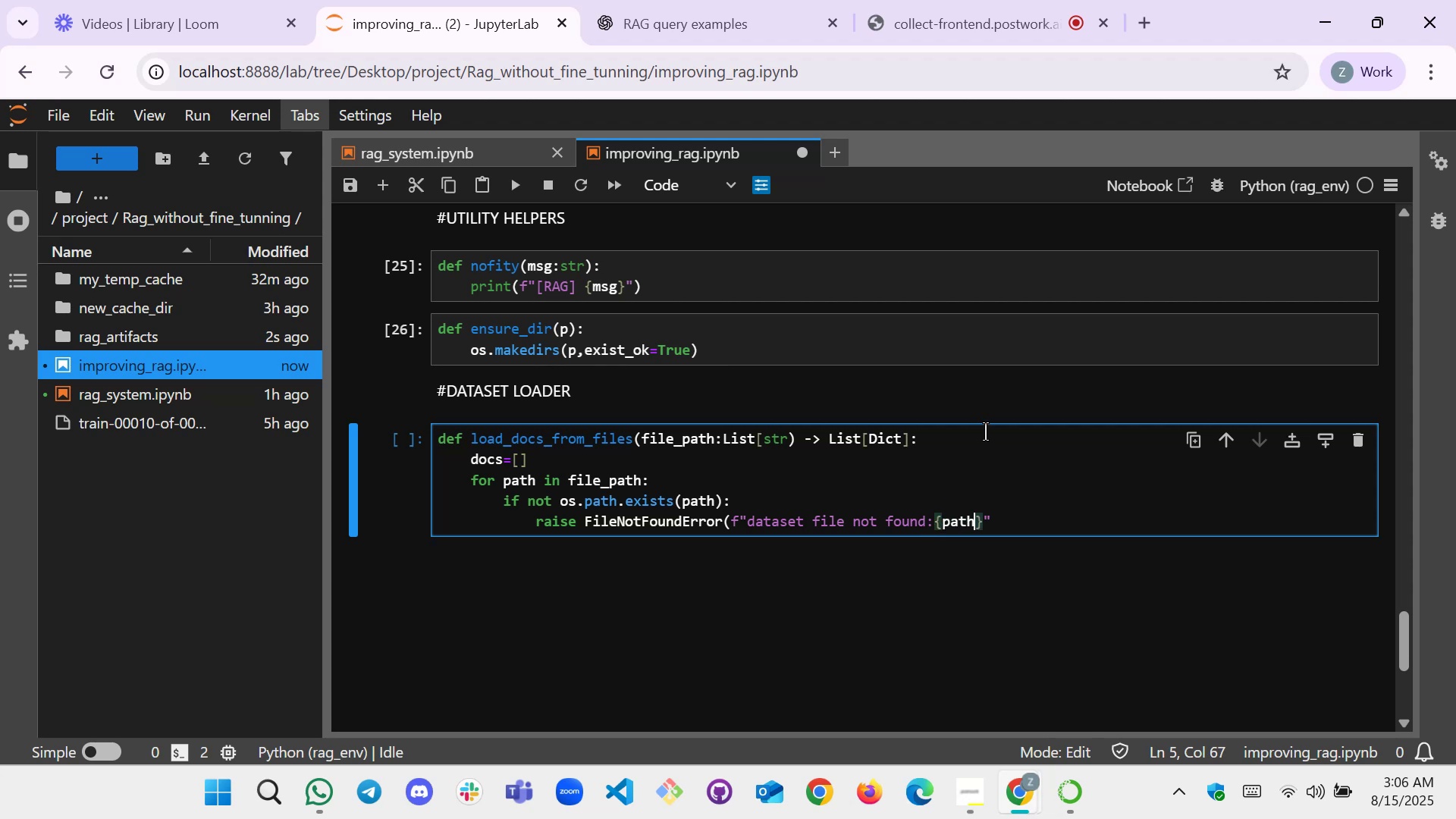 
key(ArrowRight)
 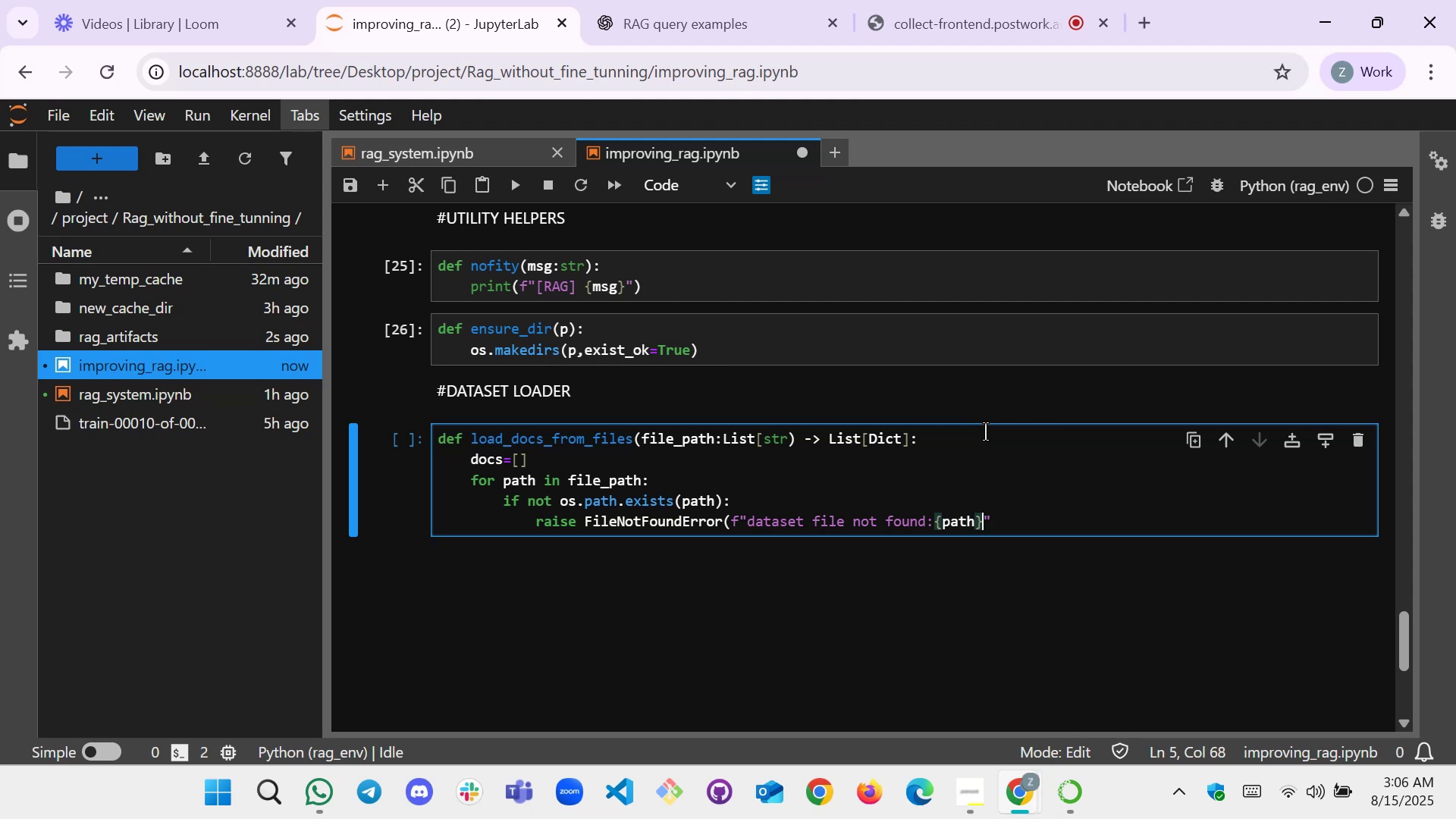 
key(ArrowRight)
 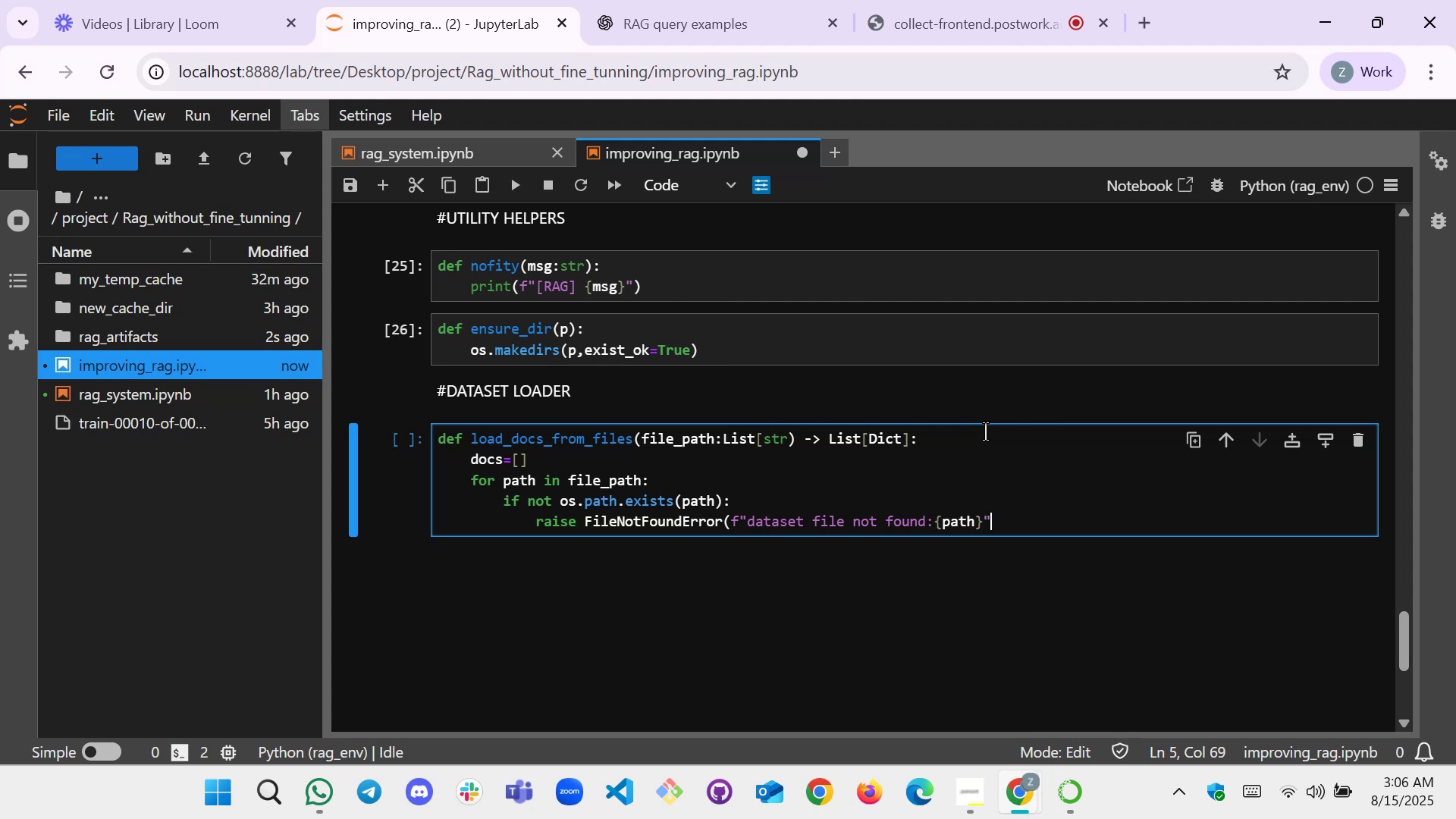 
key(Enter)
 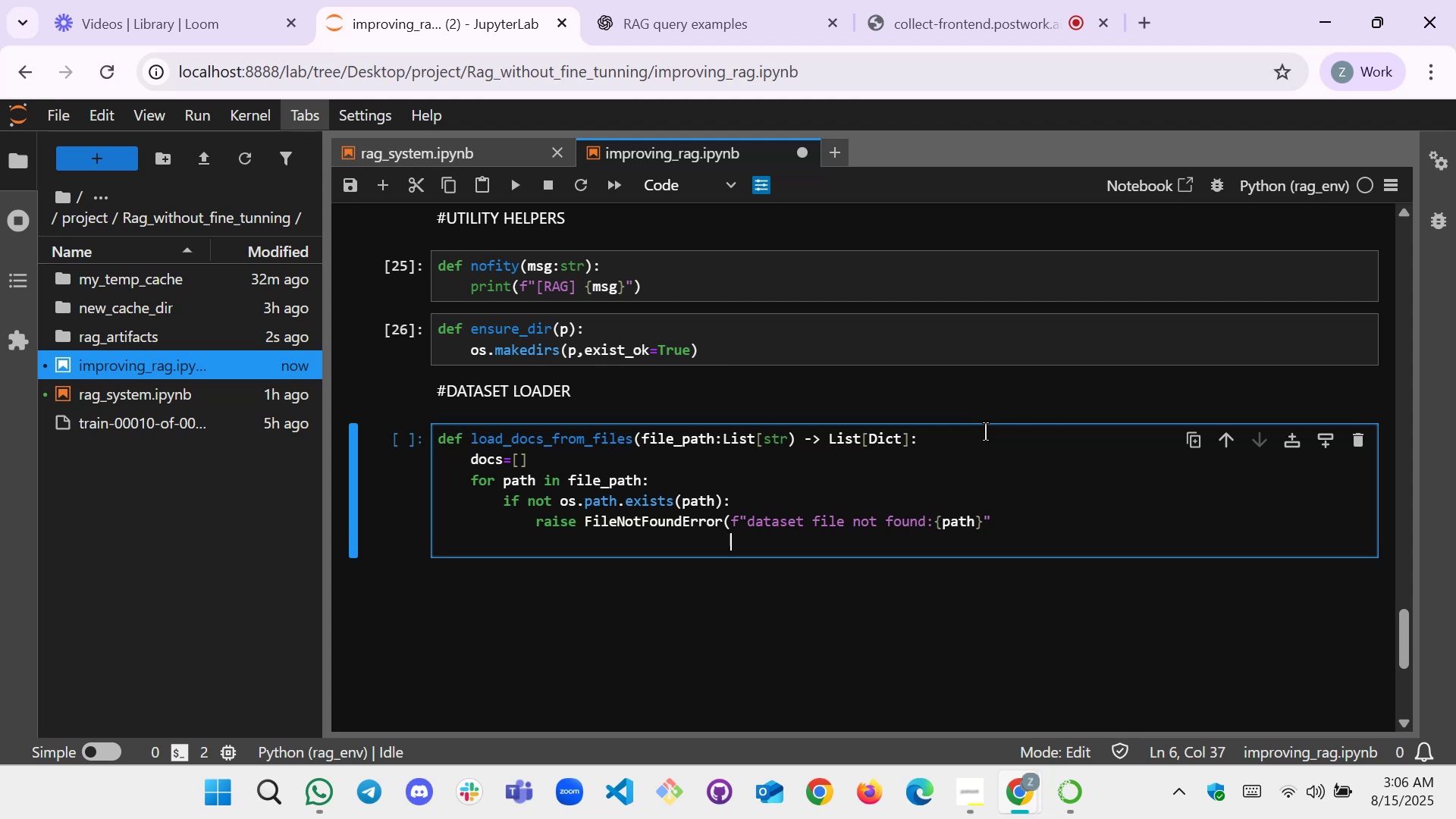 
wait(5.59)
 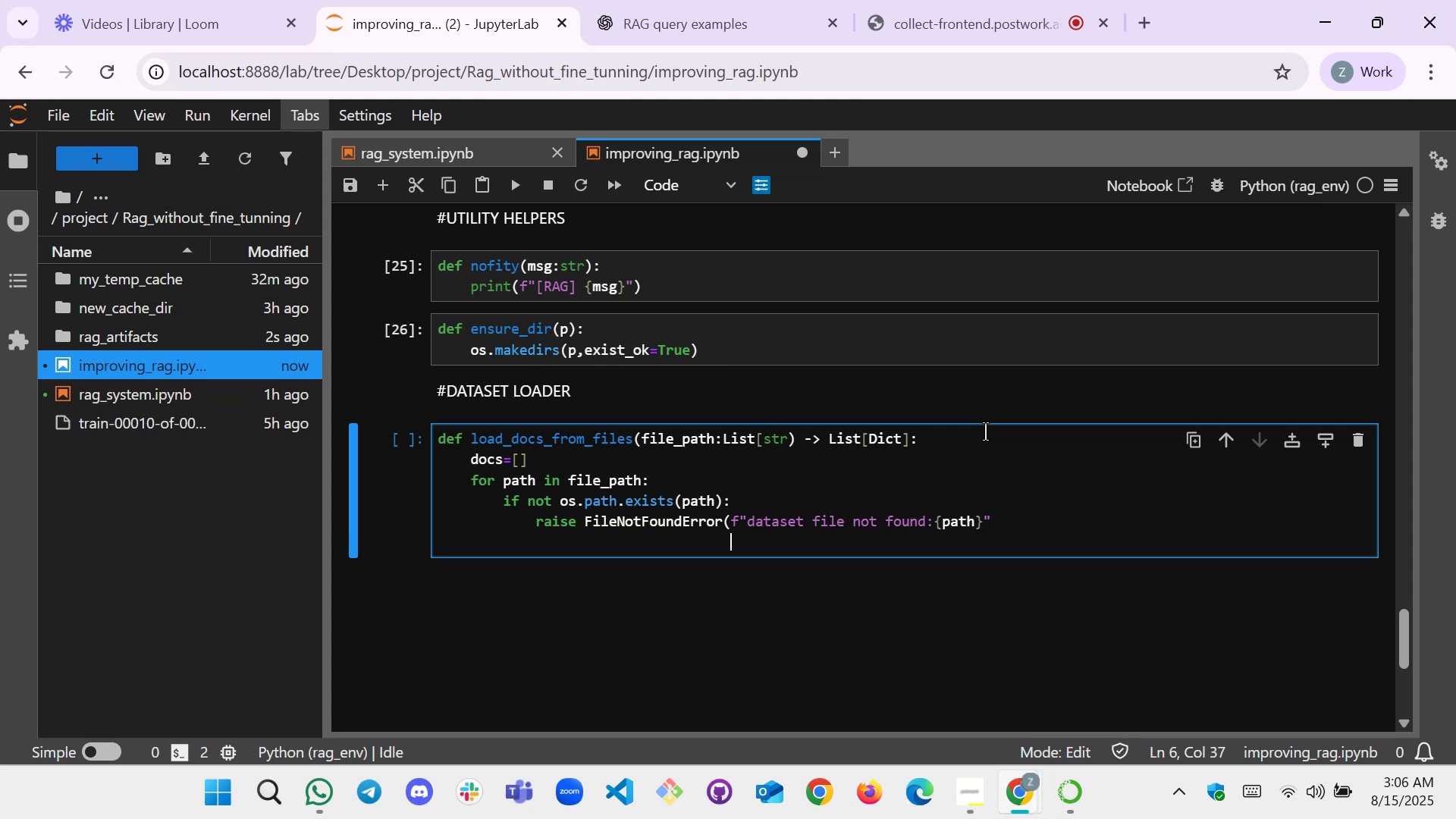 
key(Backspace)
 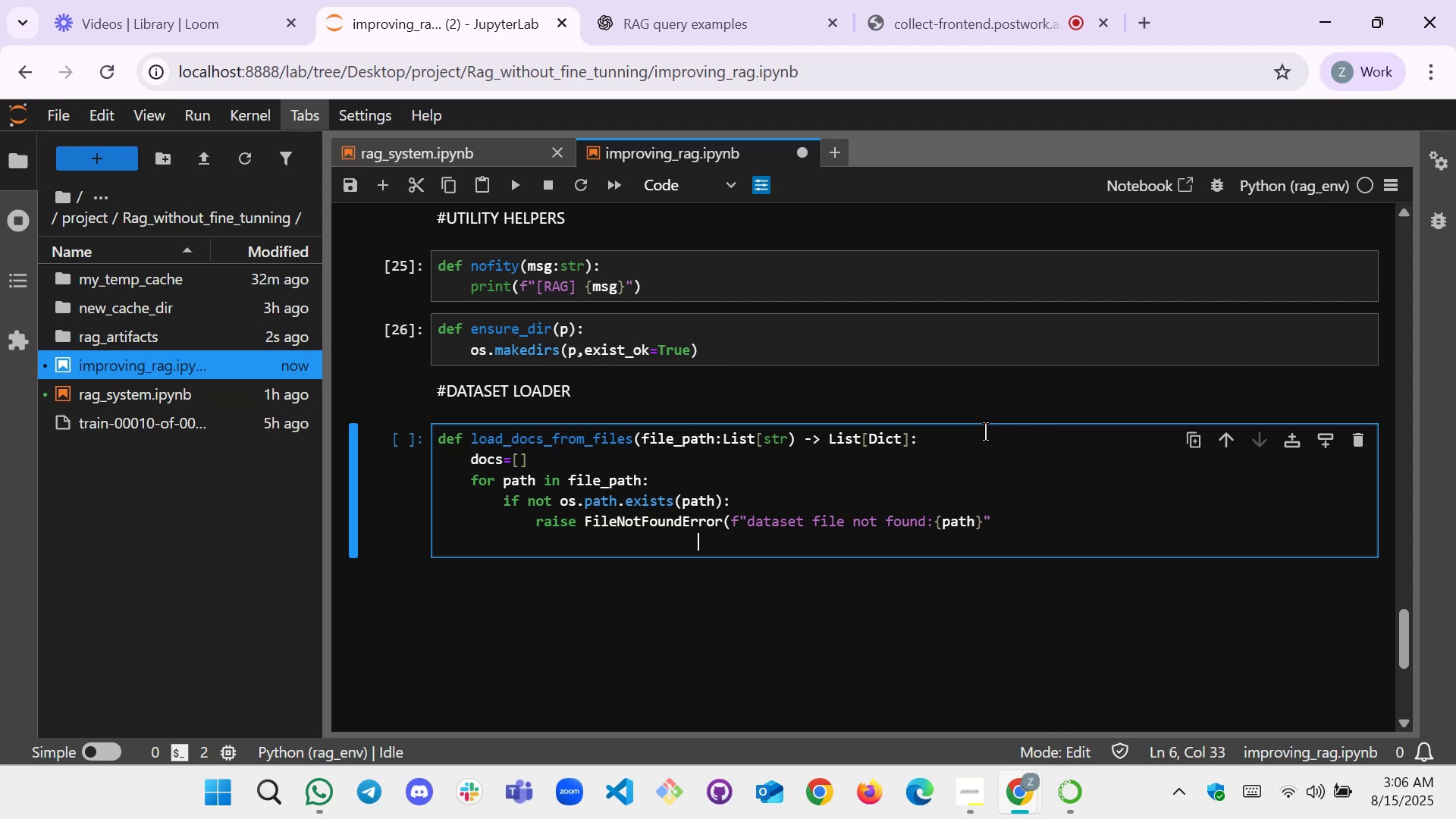 
key(Backspace)
 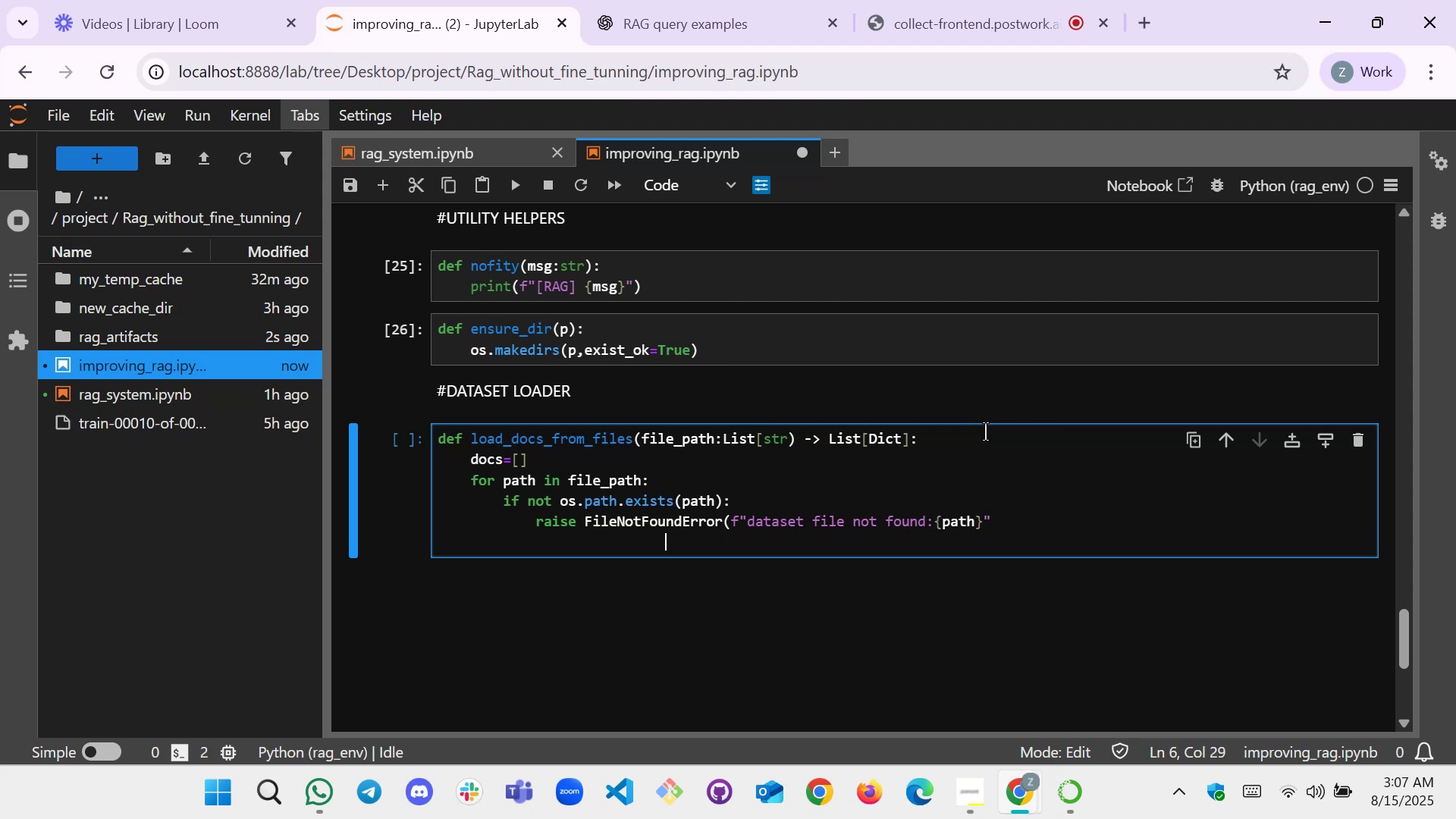 
key(Backspace)
 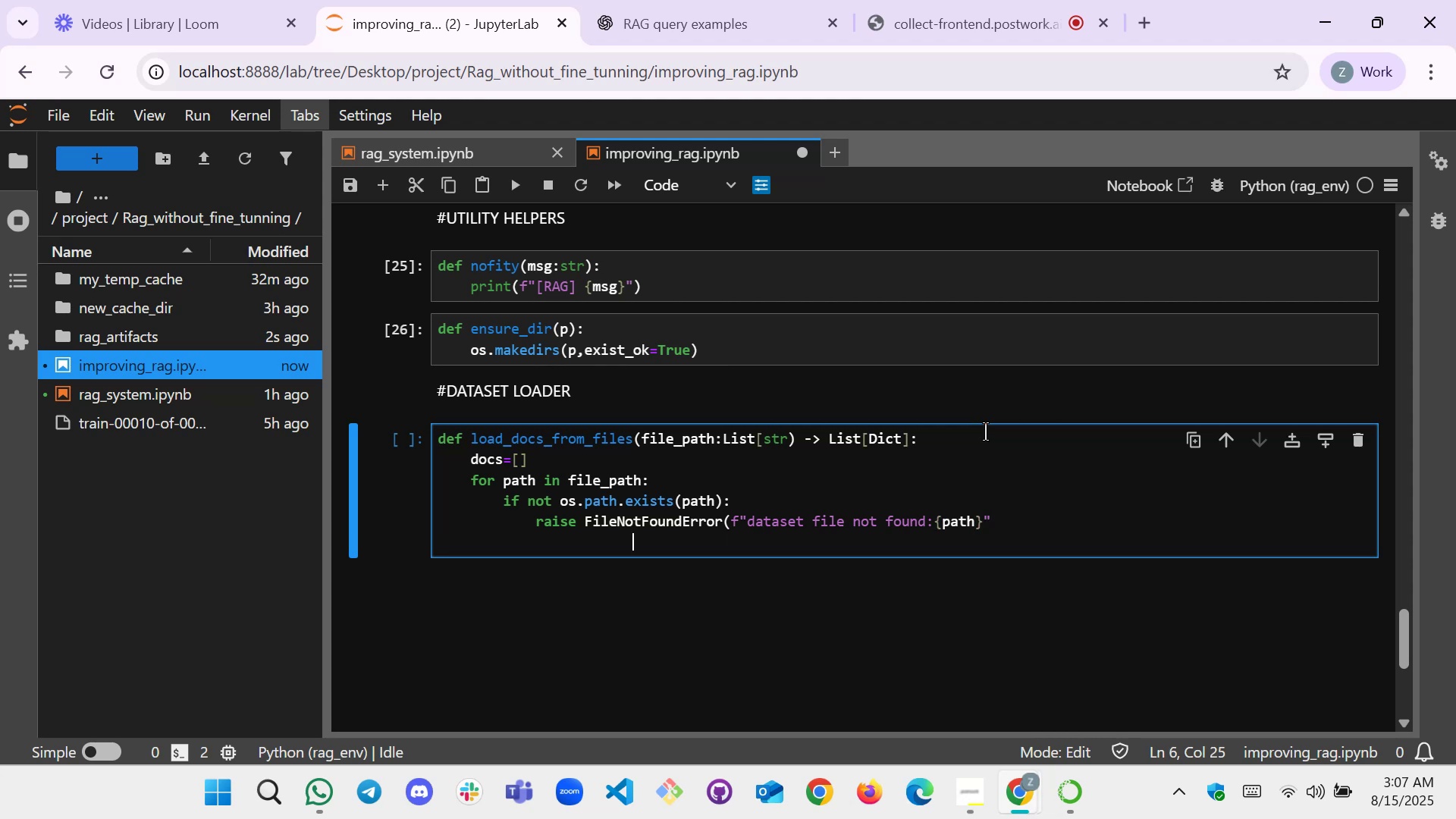 
key(Backspace)
 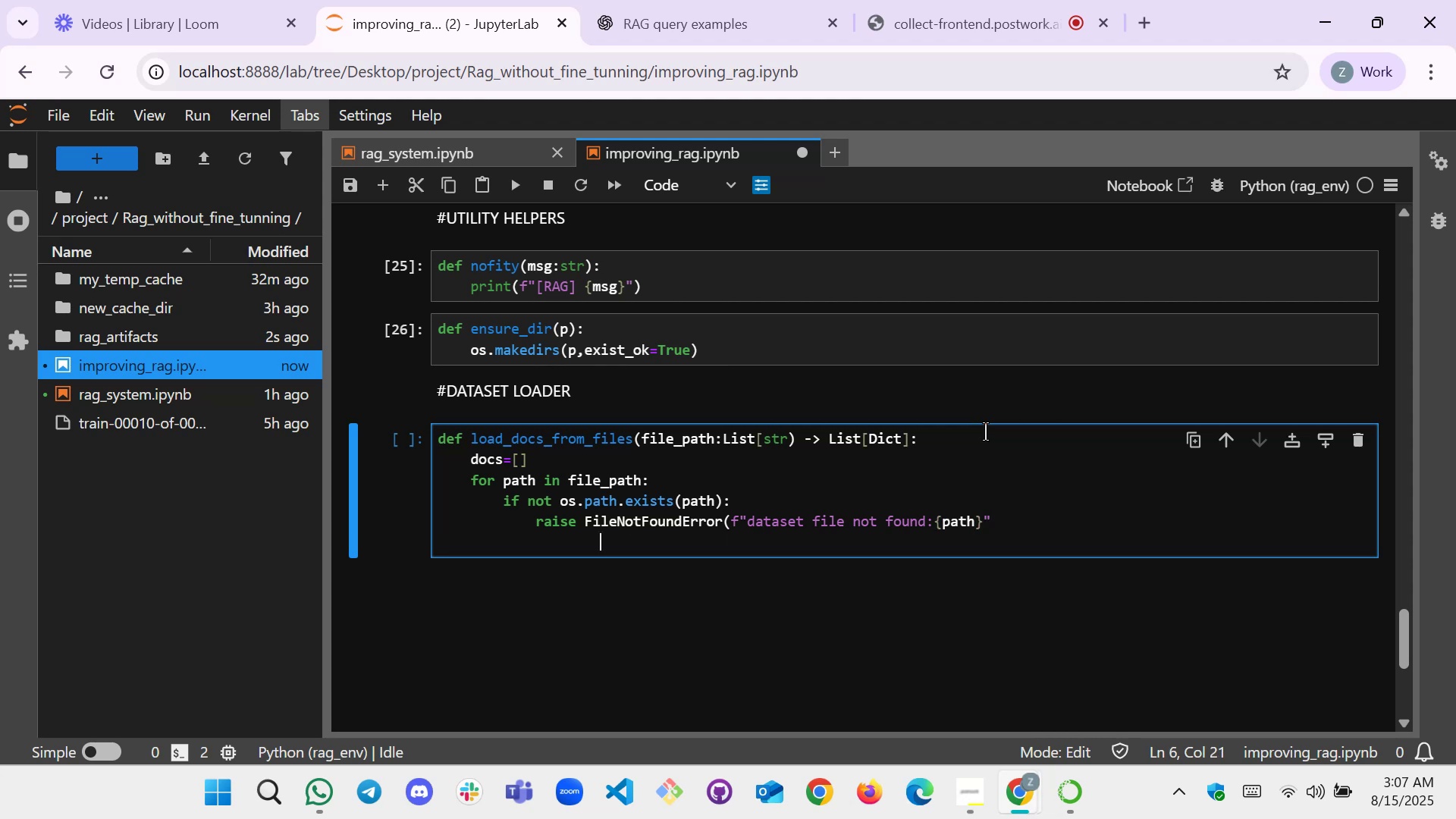 
key(Backspace)
 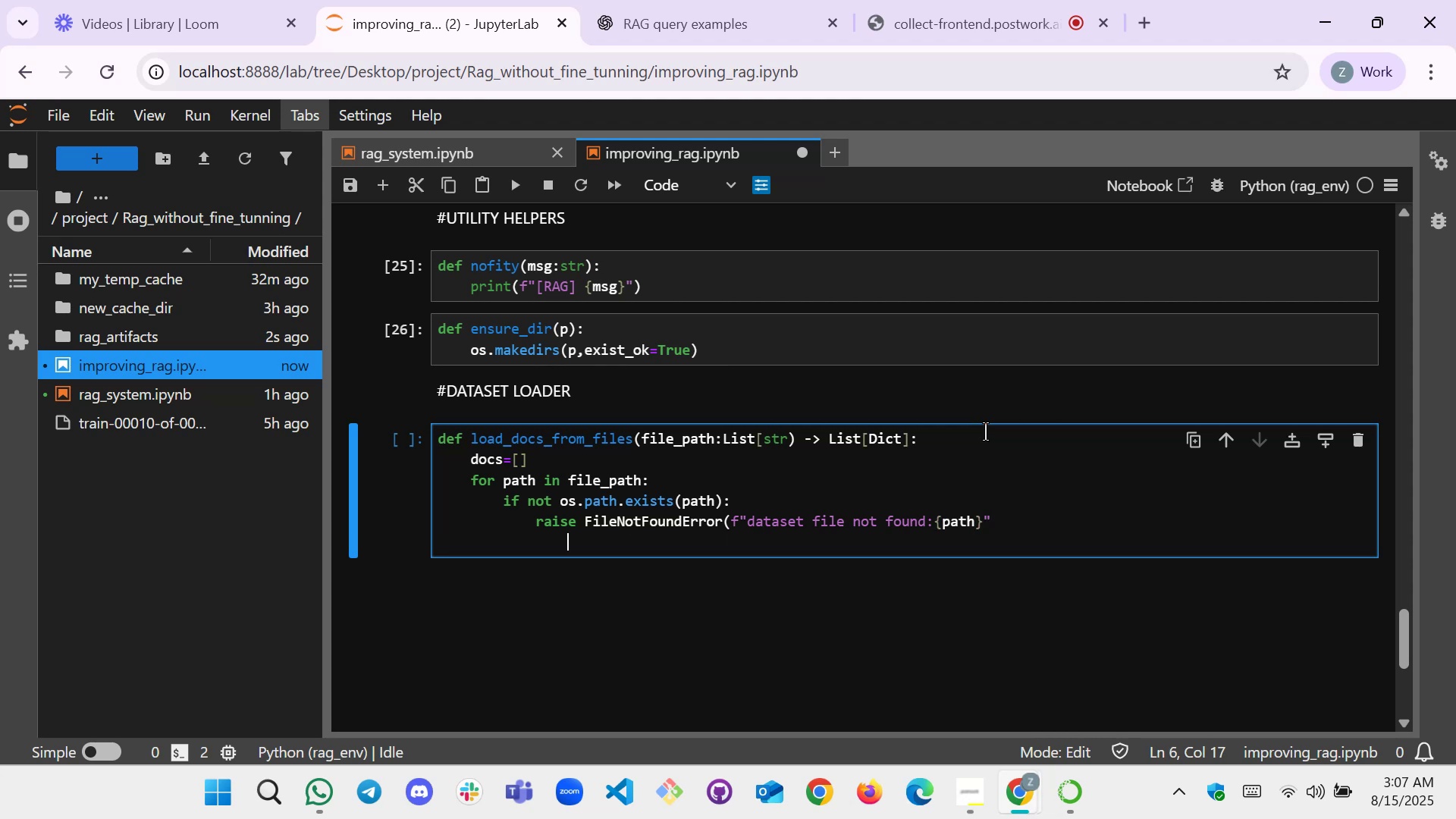 
key(Backspace)
 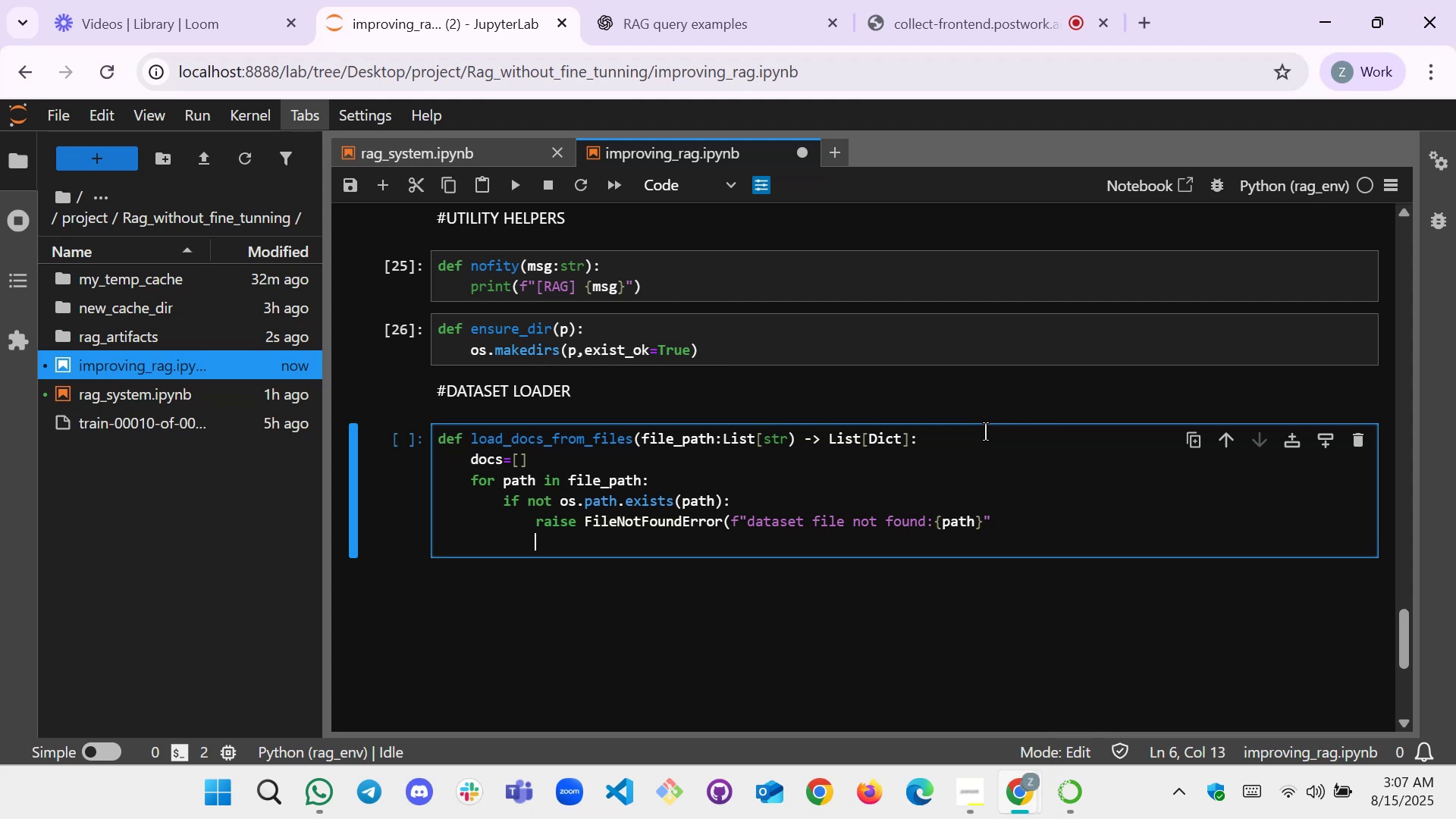 
key(Backspace)
type(ext=os.path.)
 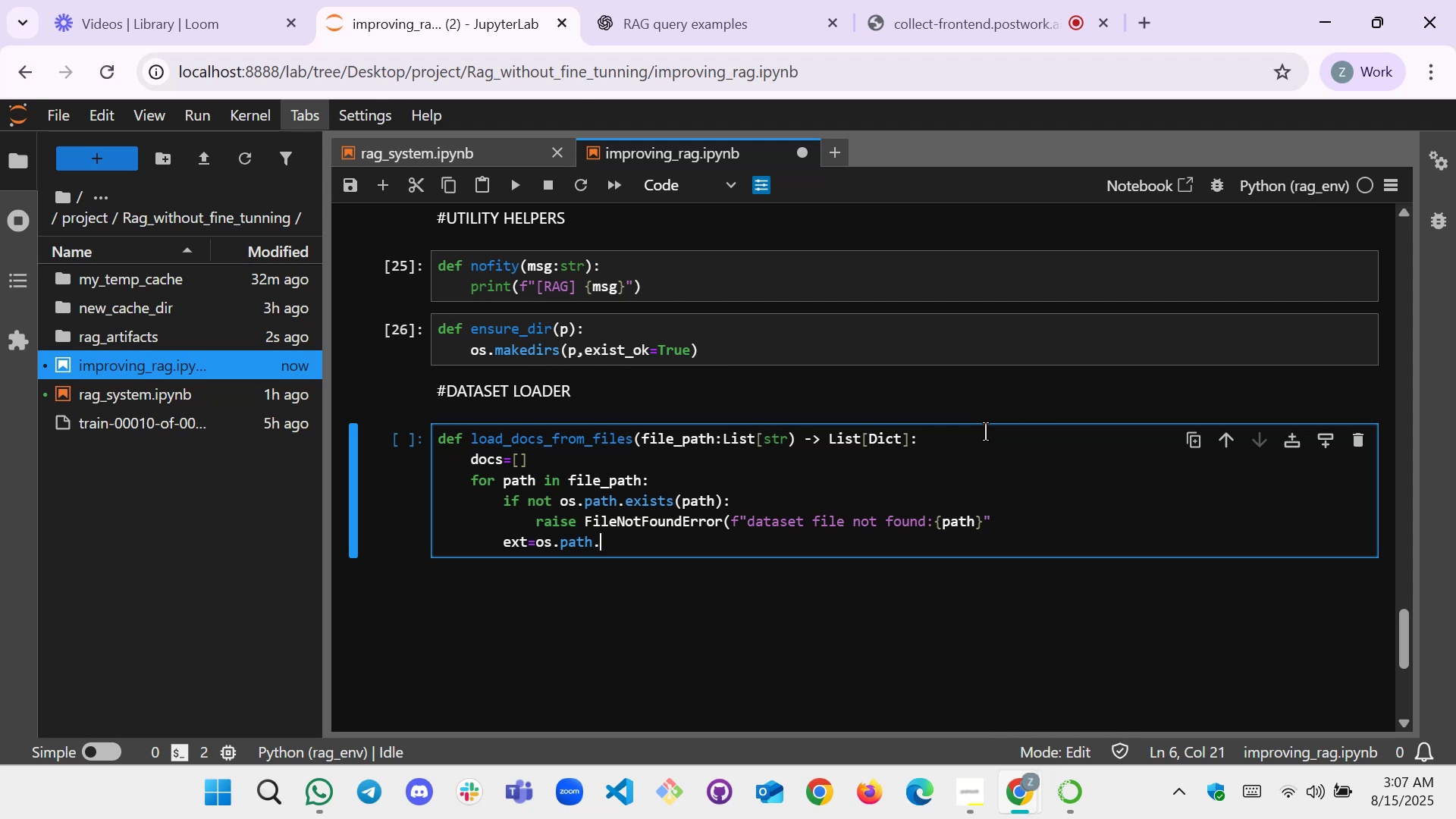 
wait(5.49)
 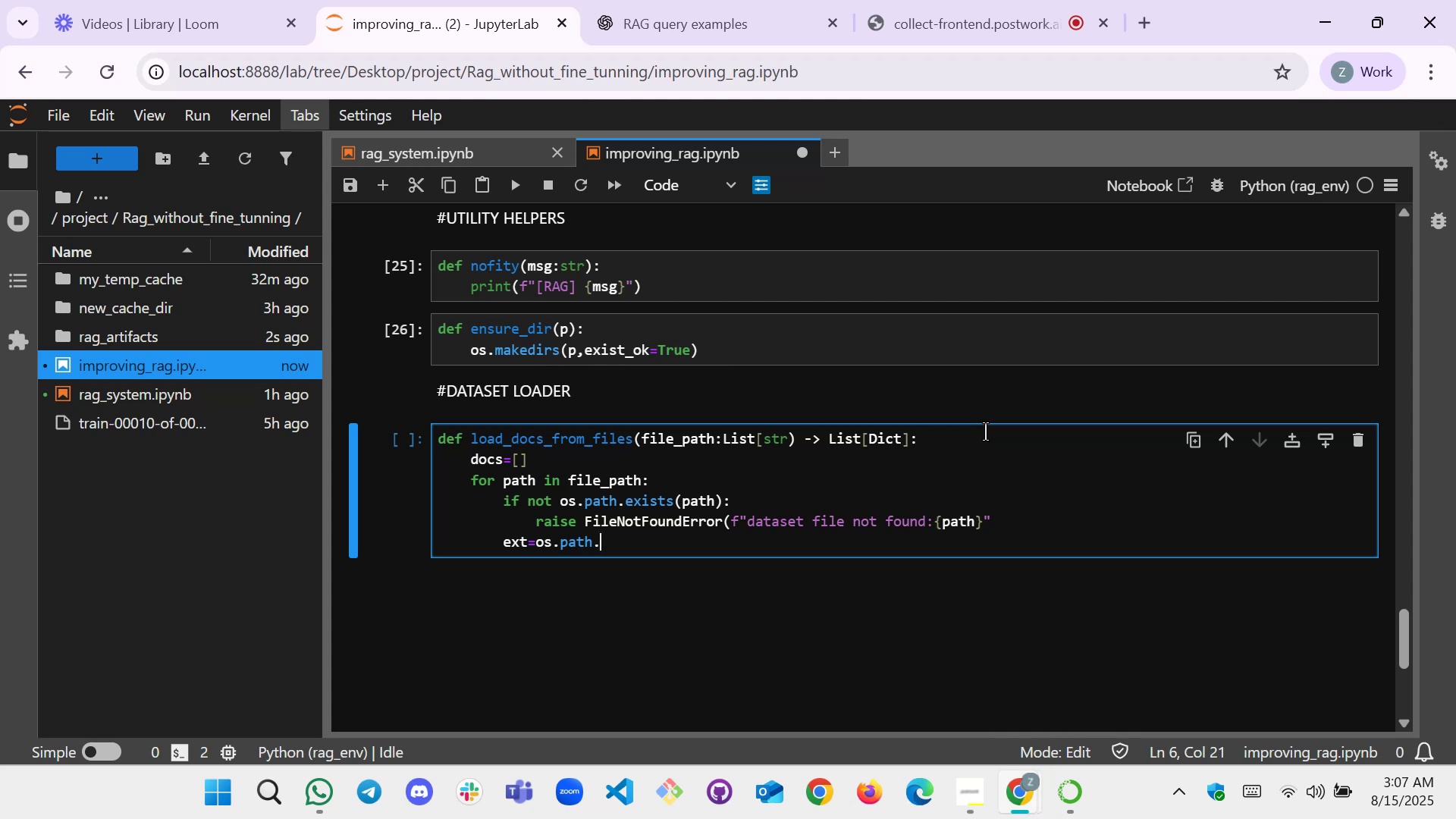 
type(split)
 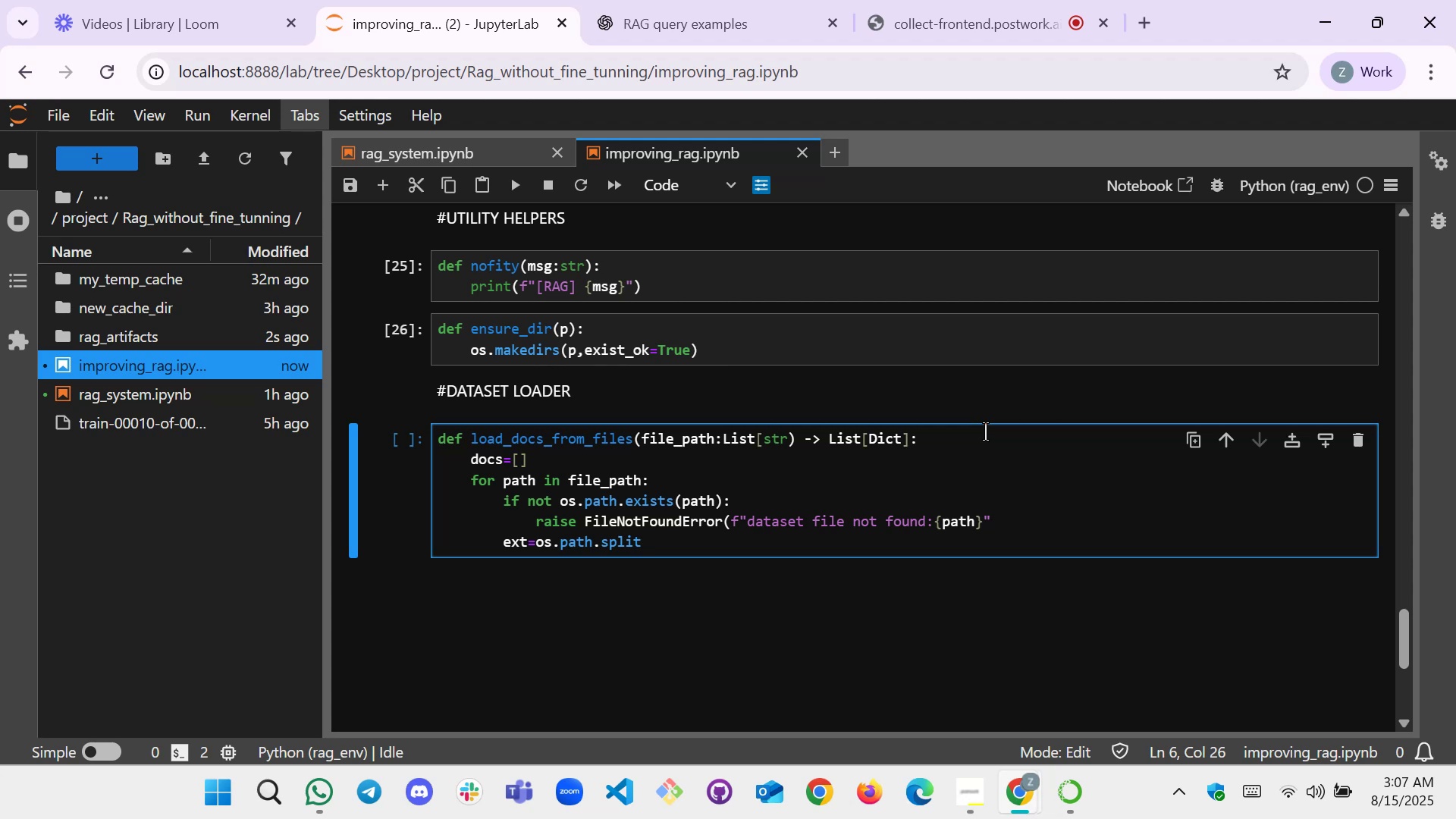 
wait(6.15)
 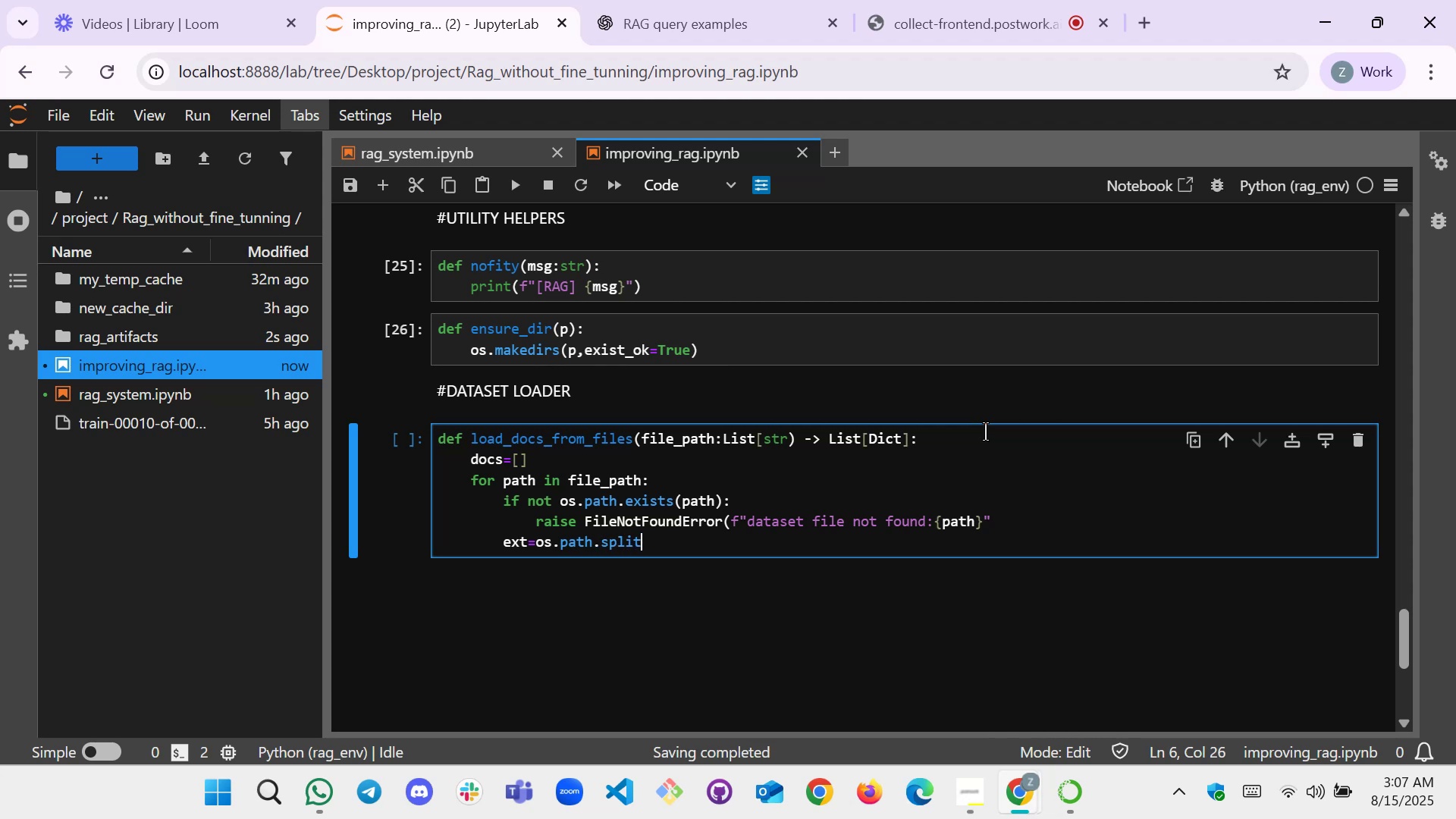 
type(text)
key(Backspace)
key(Backspace)
key(Backspace)
type(e)
key(Backspace)
key(Backspace)
type(ext())
 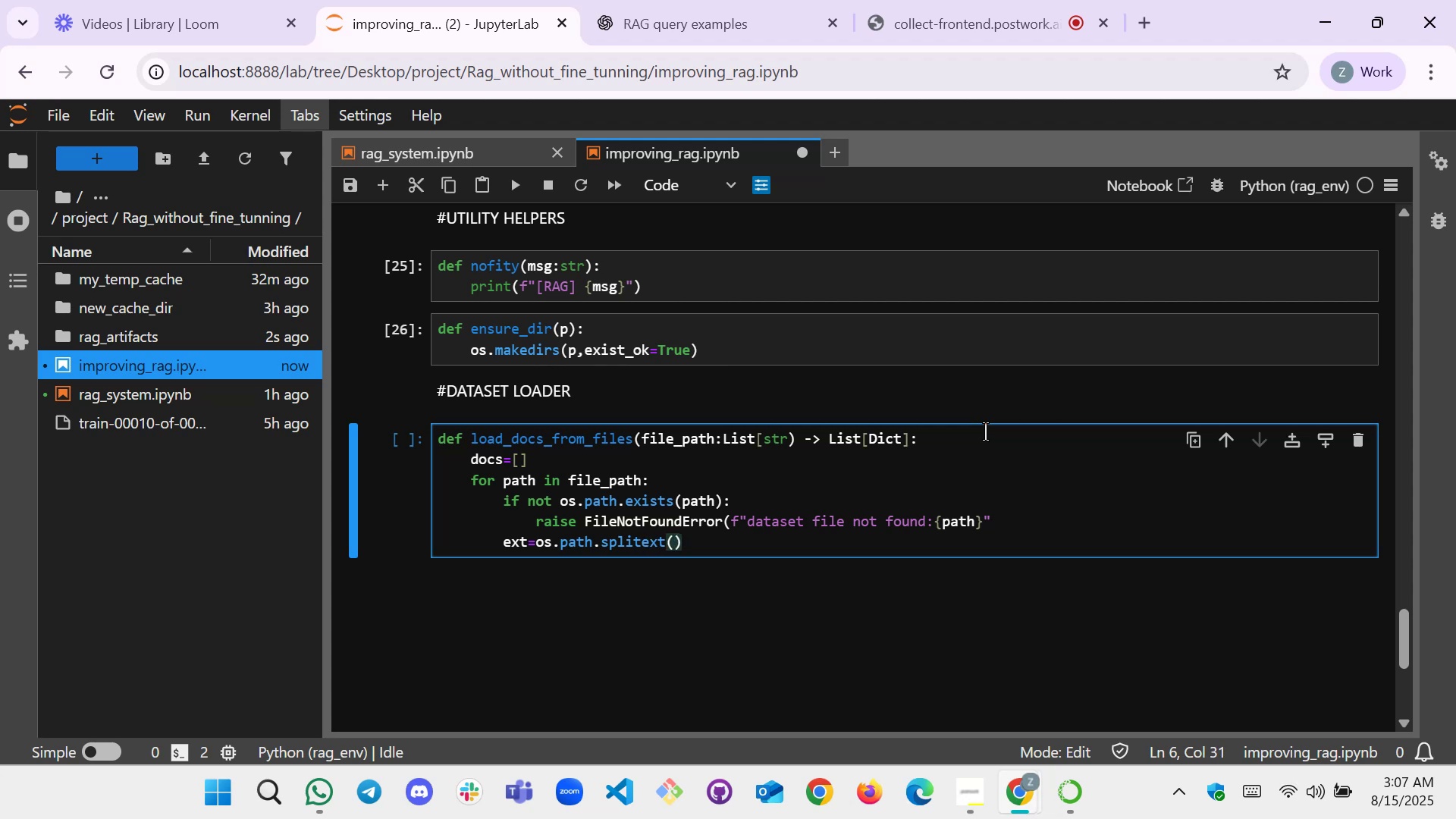 
key(ArrowLeft)
 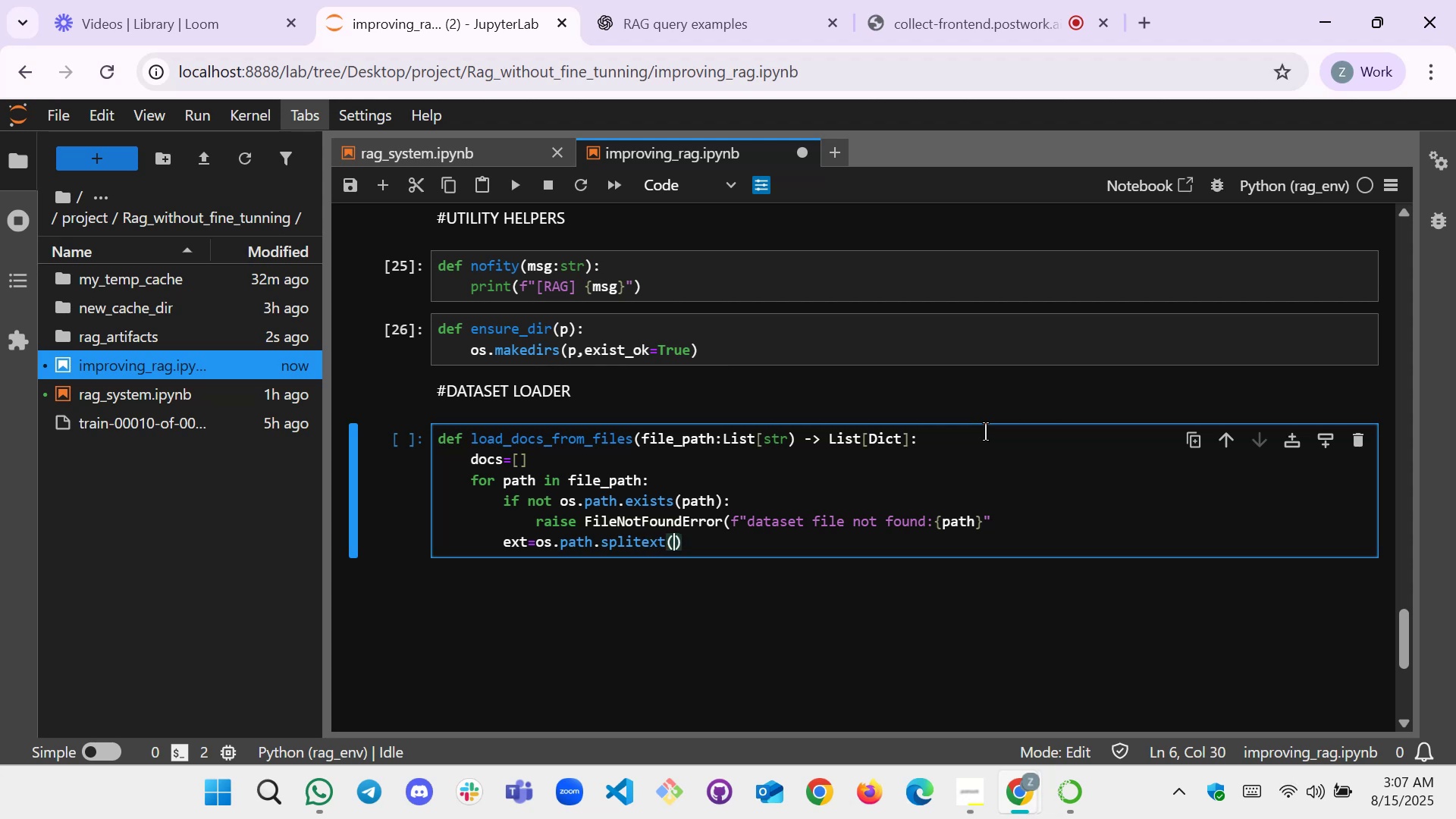 
type([ath)
key(Backspace)
key(Backspace)
key(Backspace)
key(Backspace)
type(path)
 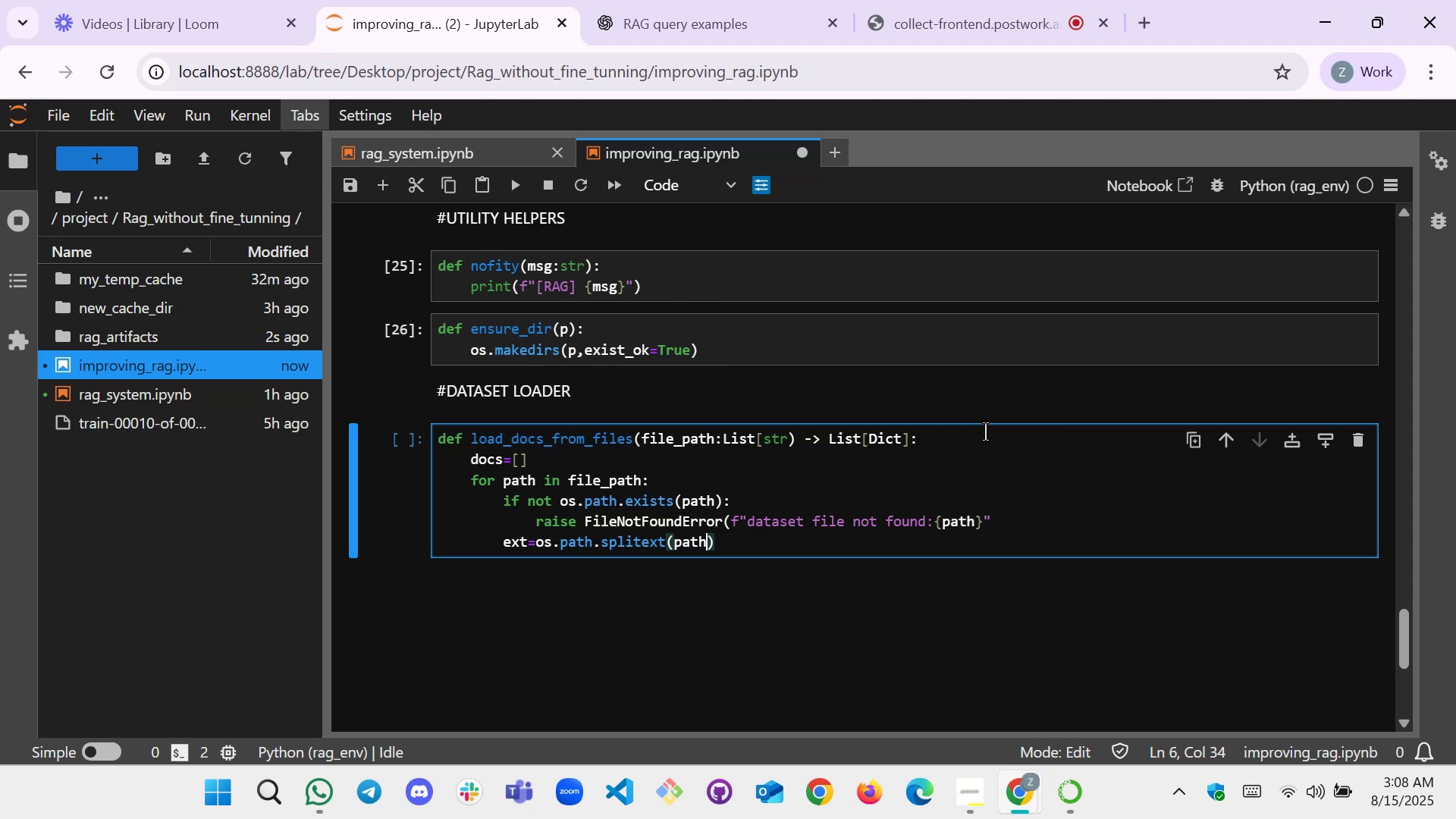 
wait(32.82)
 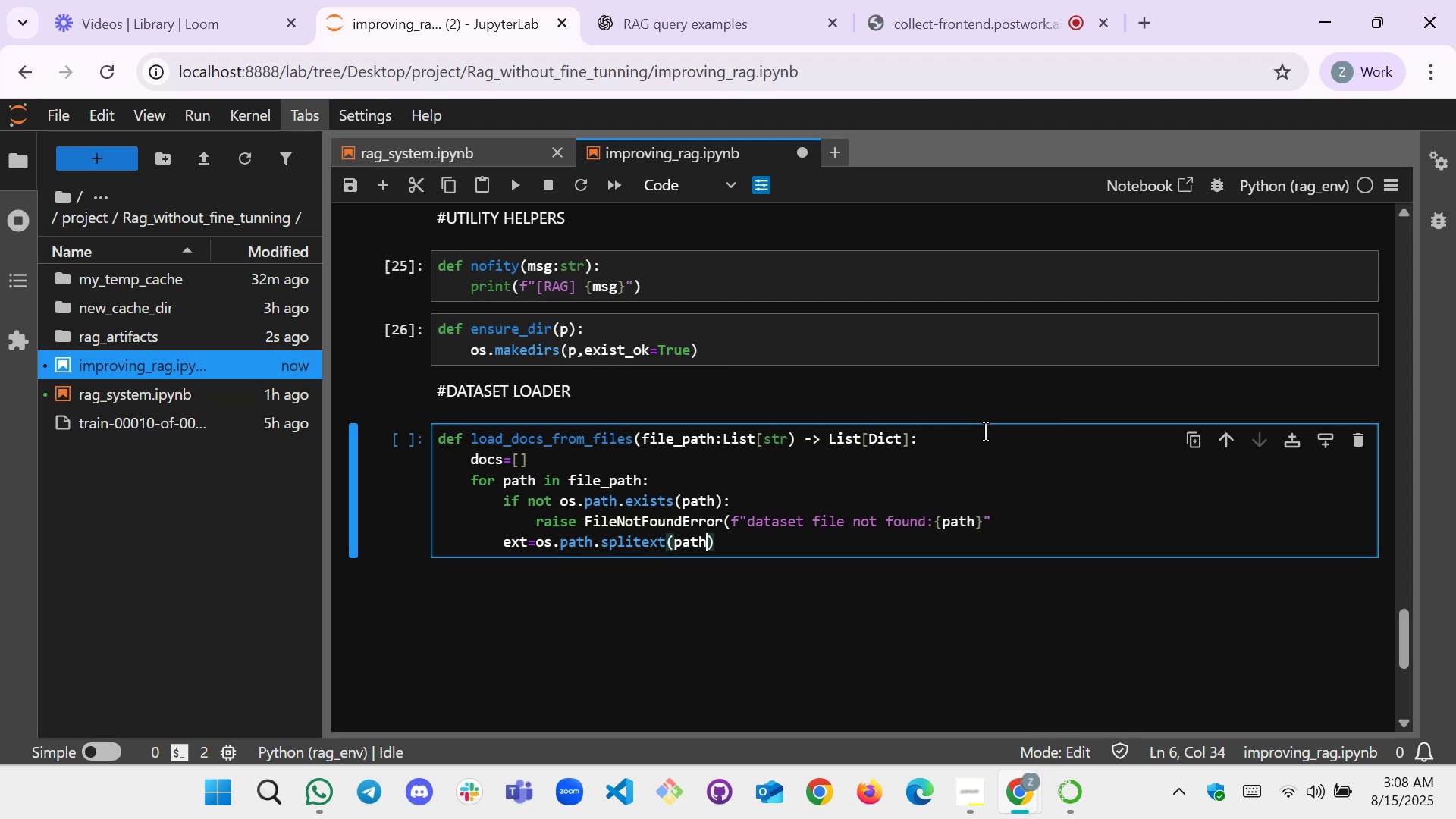 
key(ArrowRight)
 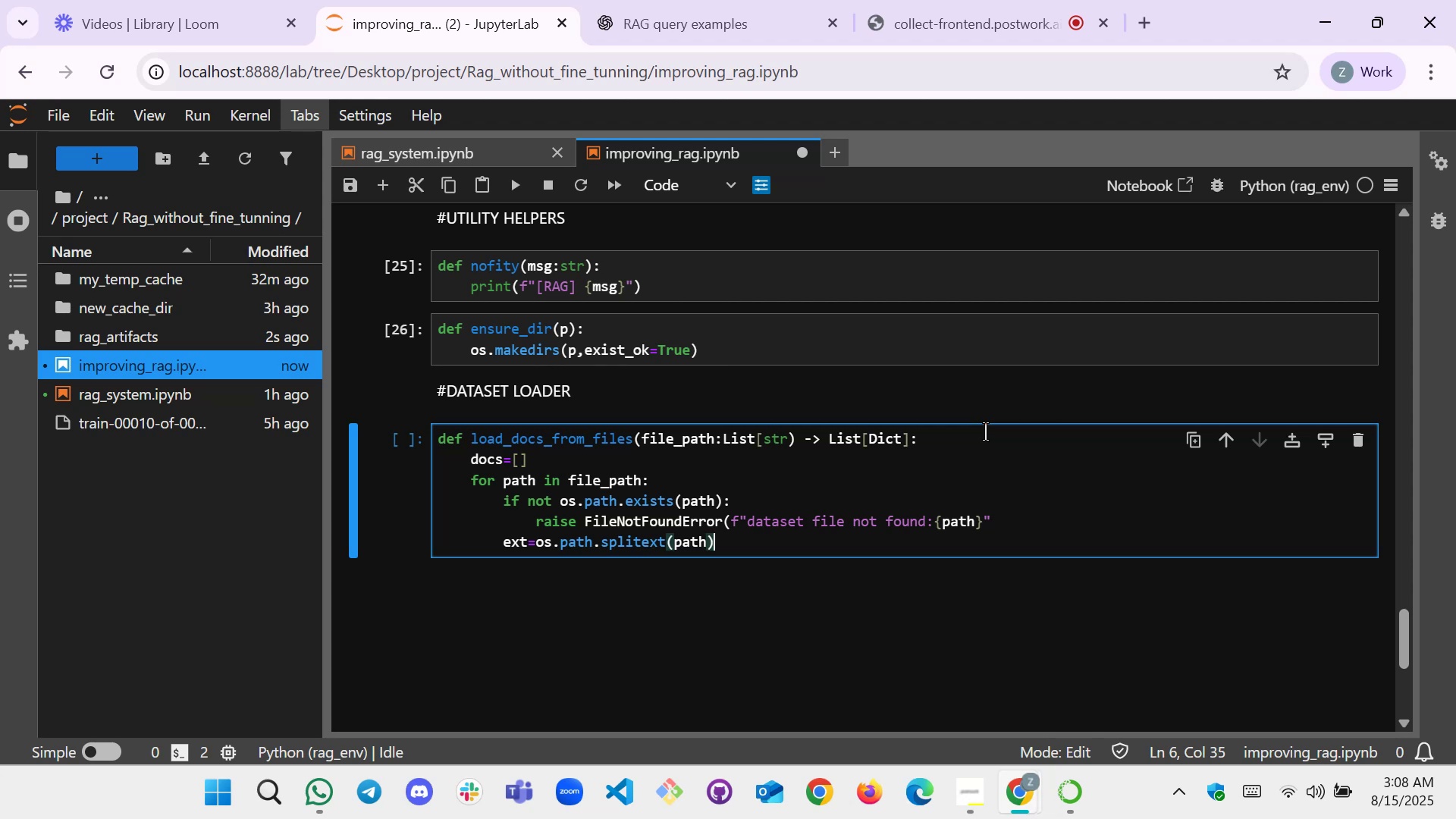 
key(BracketLeft)
 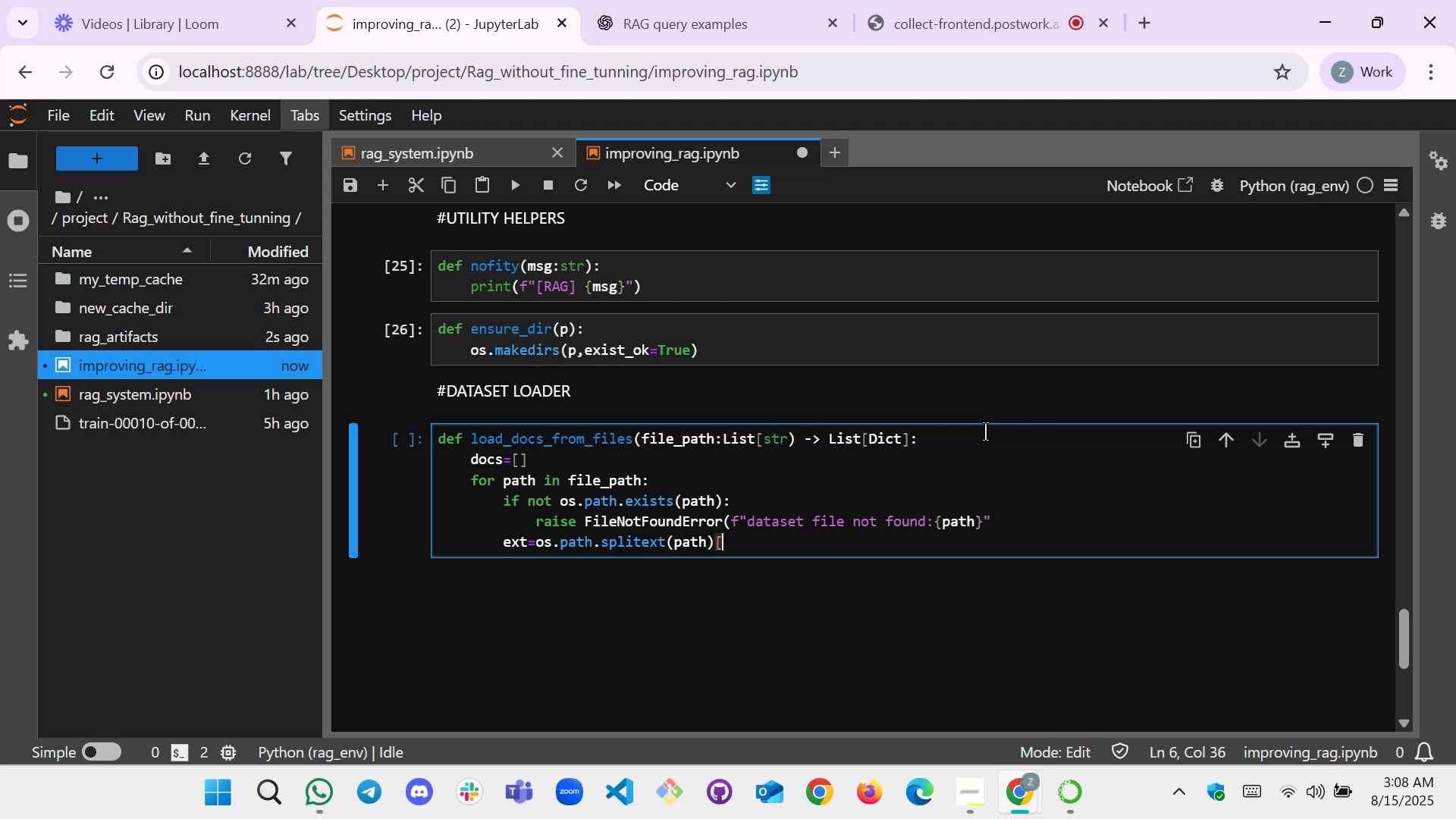 
key(BracketRight)
 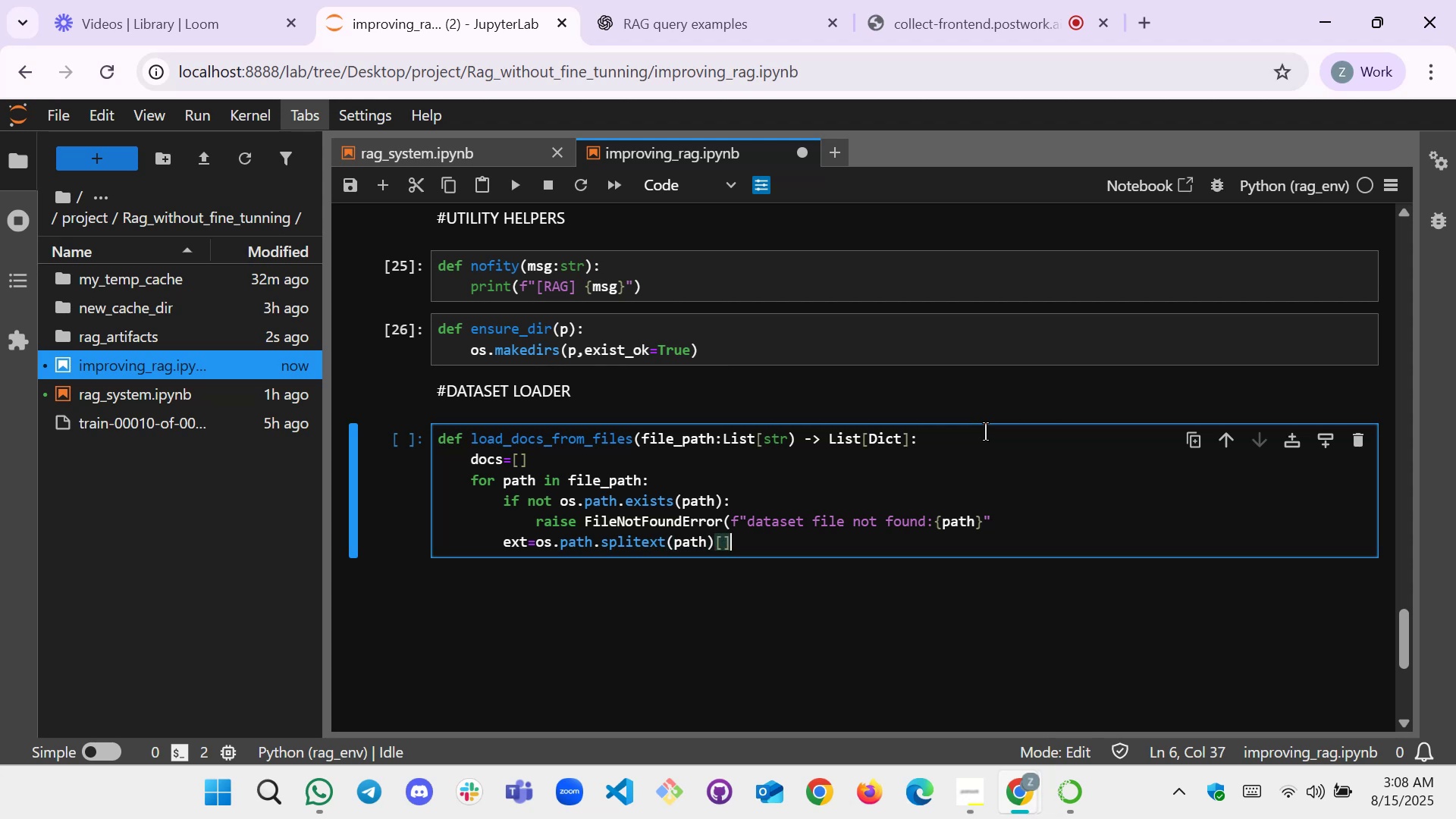 
key(ArrowLeft)
 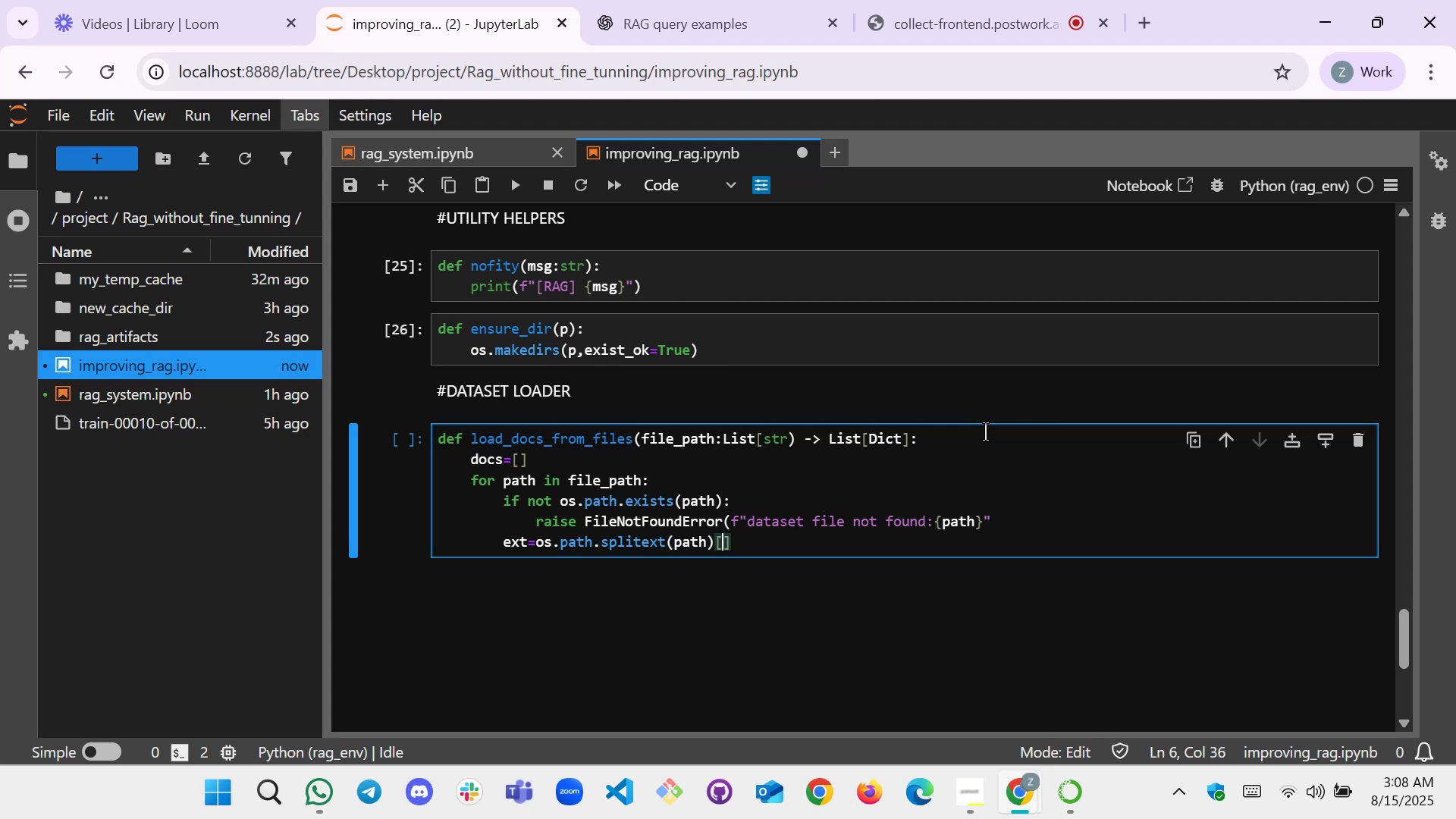 
key(1)
 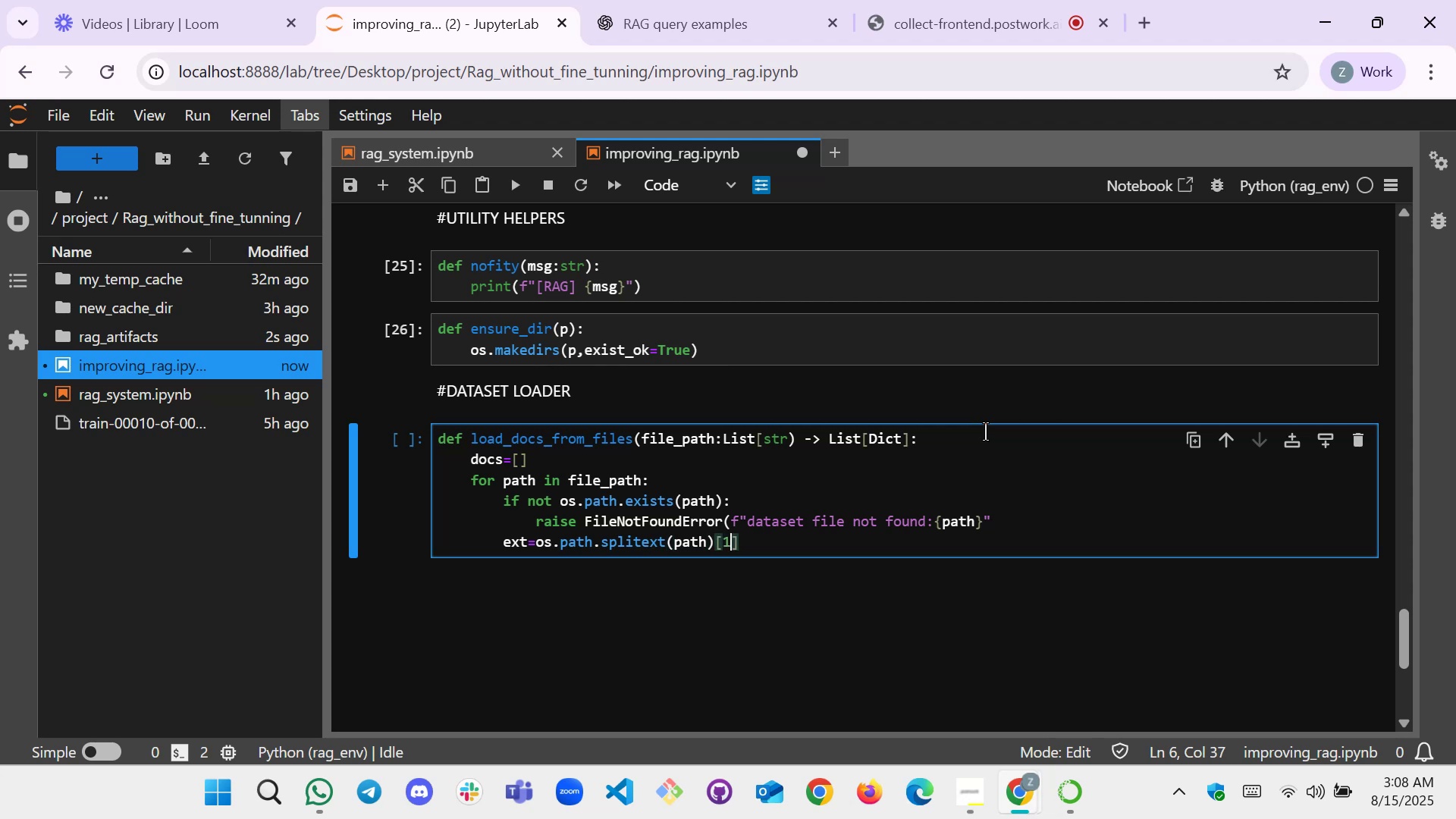 
key(ArrowRight)
 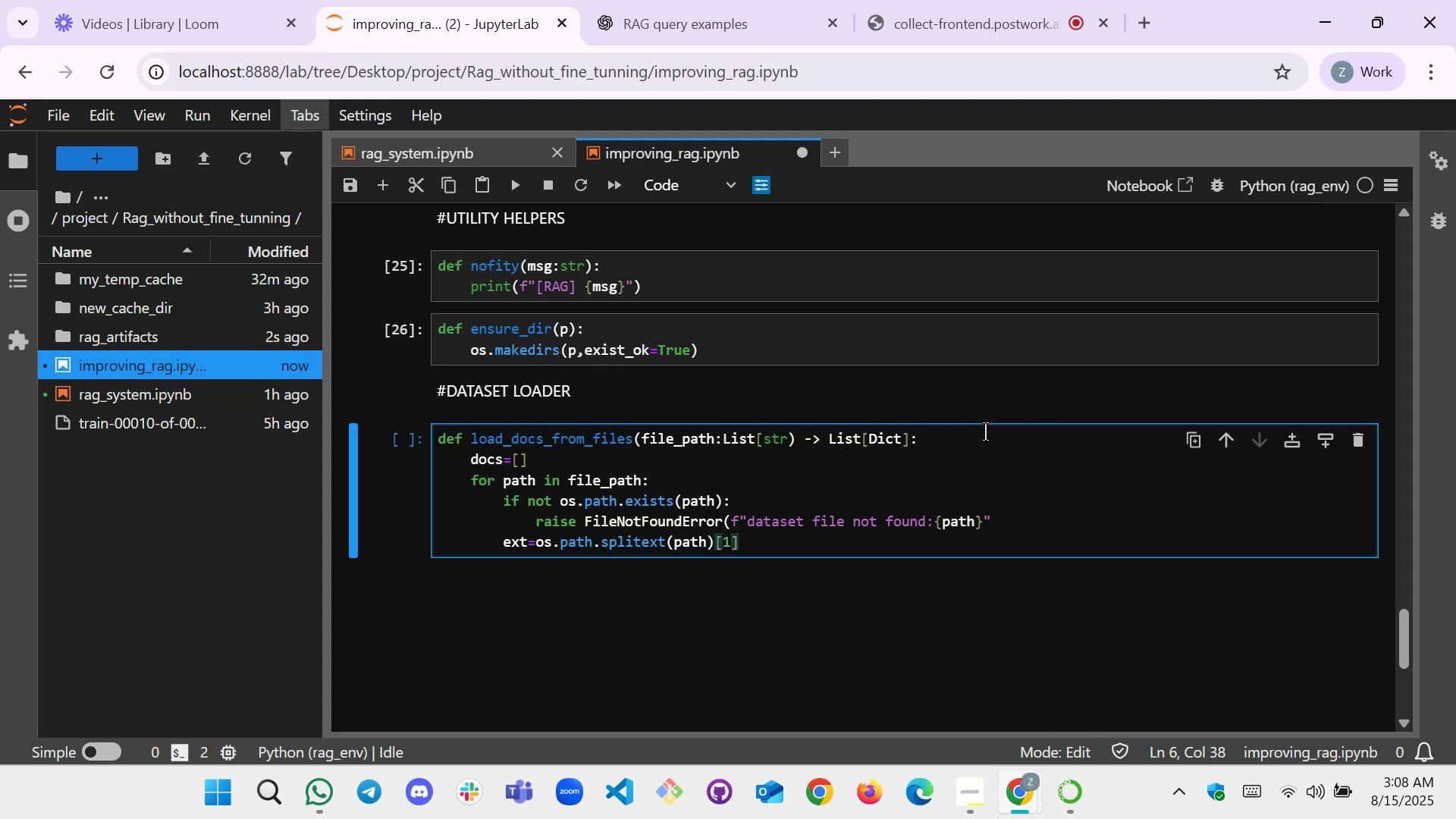 
type(.lower())
 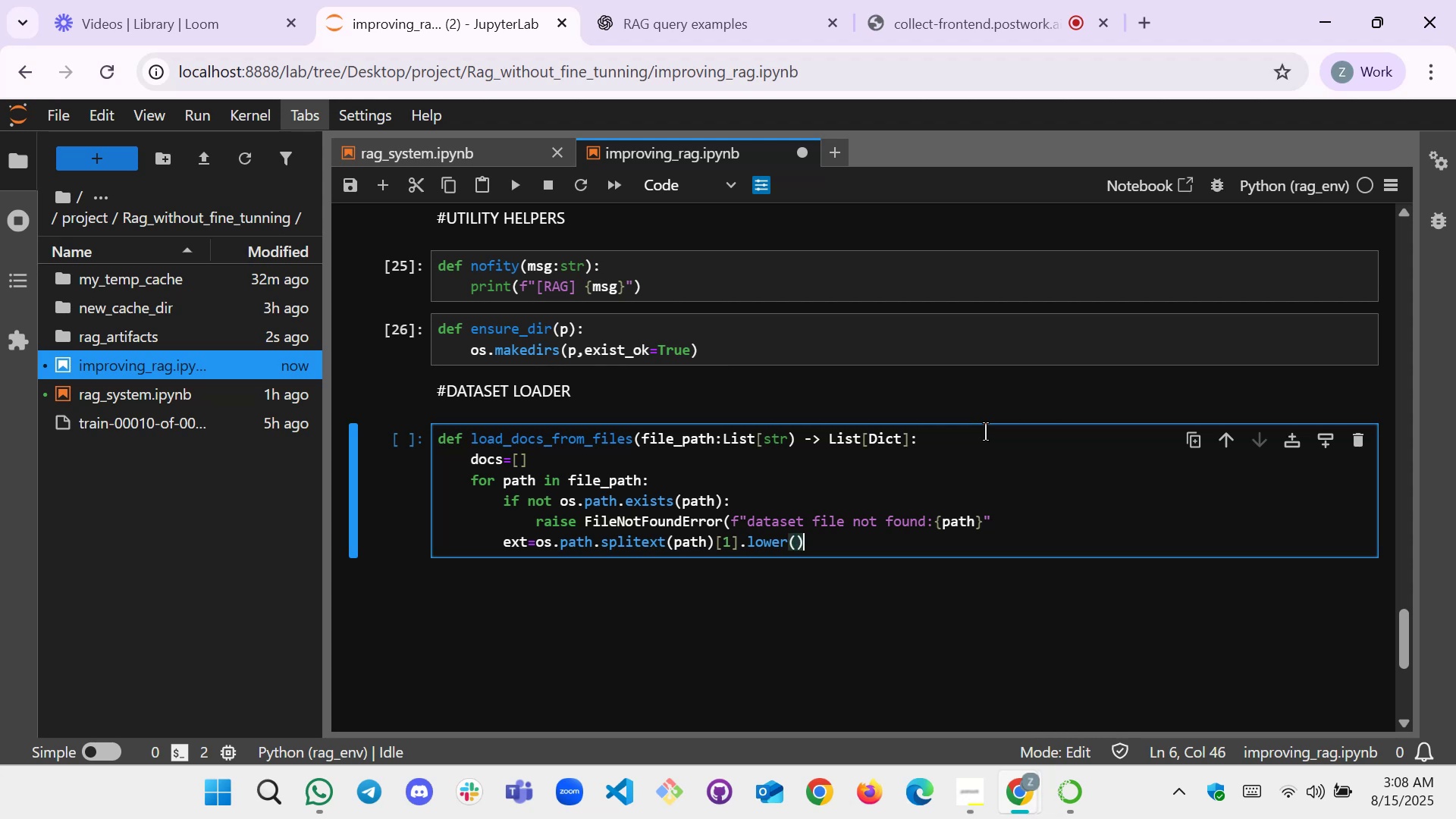 
key(Enter)
 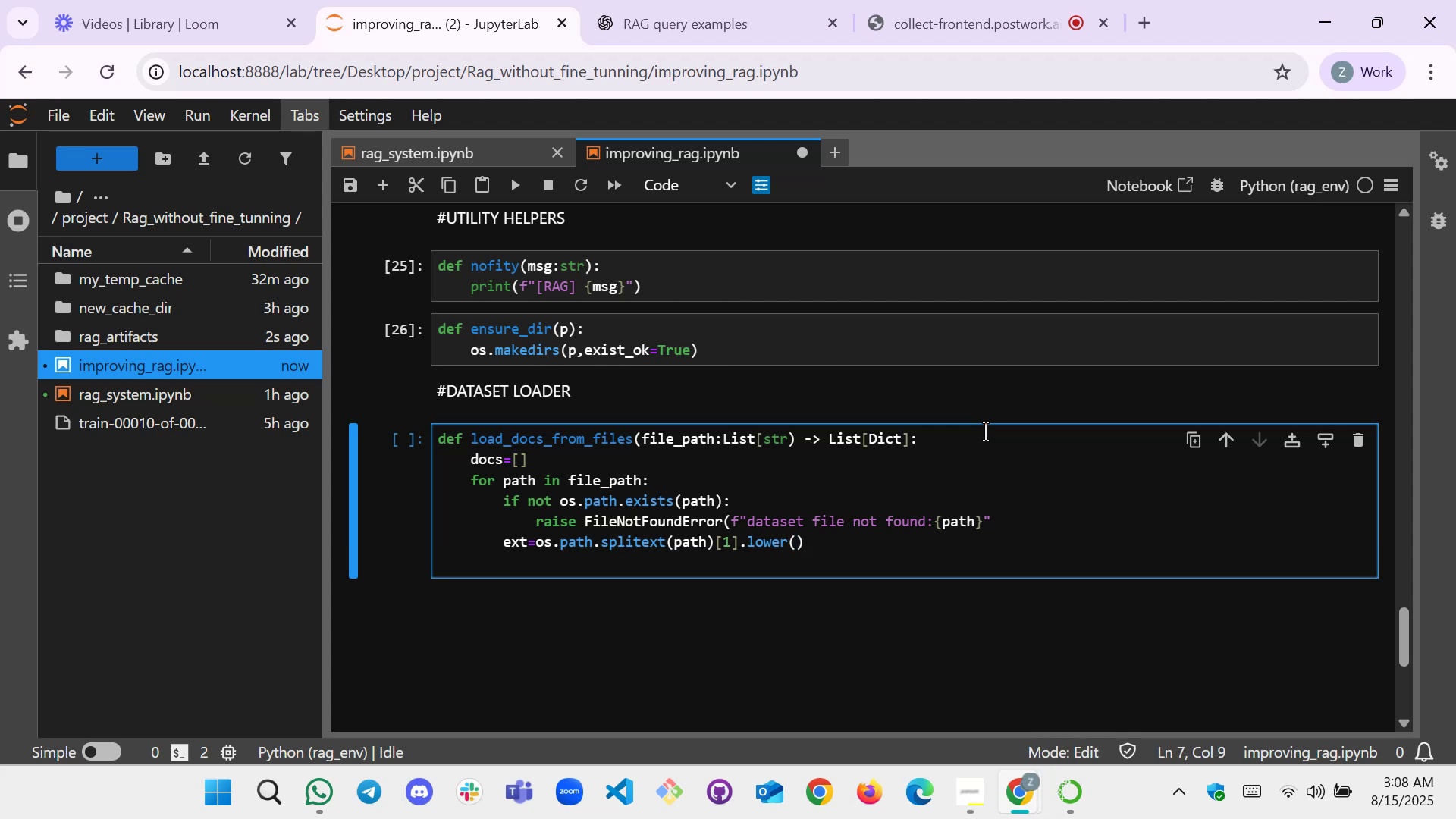 
wait(5.77)
 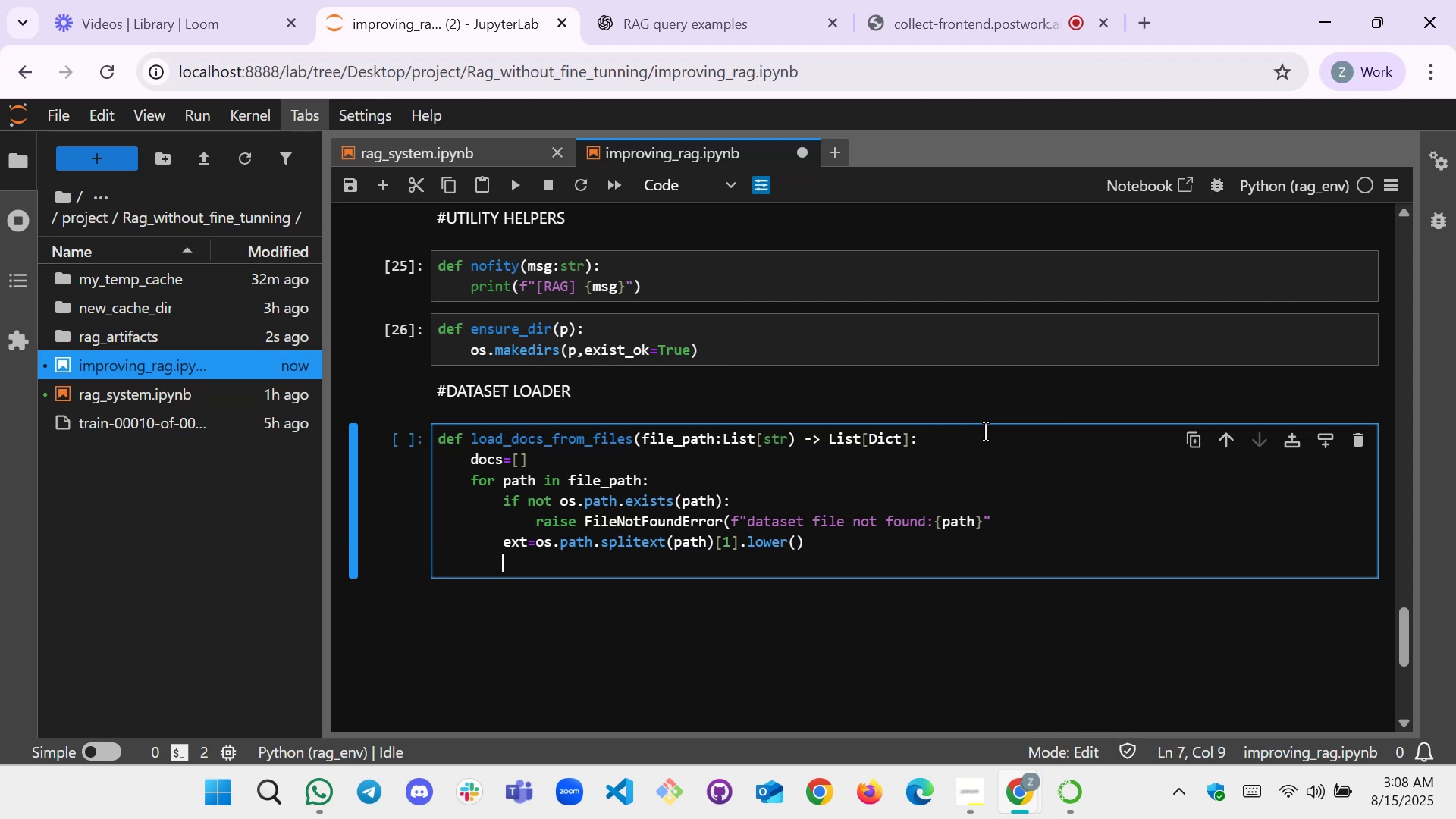 
type(if ext=="")
 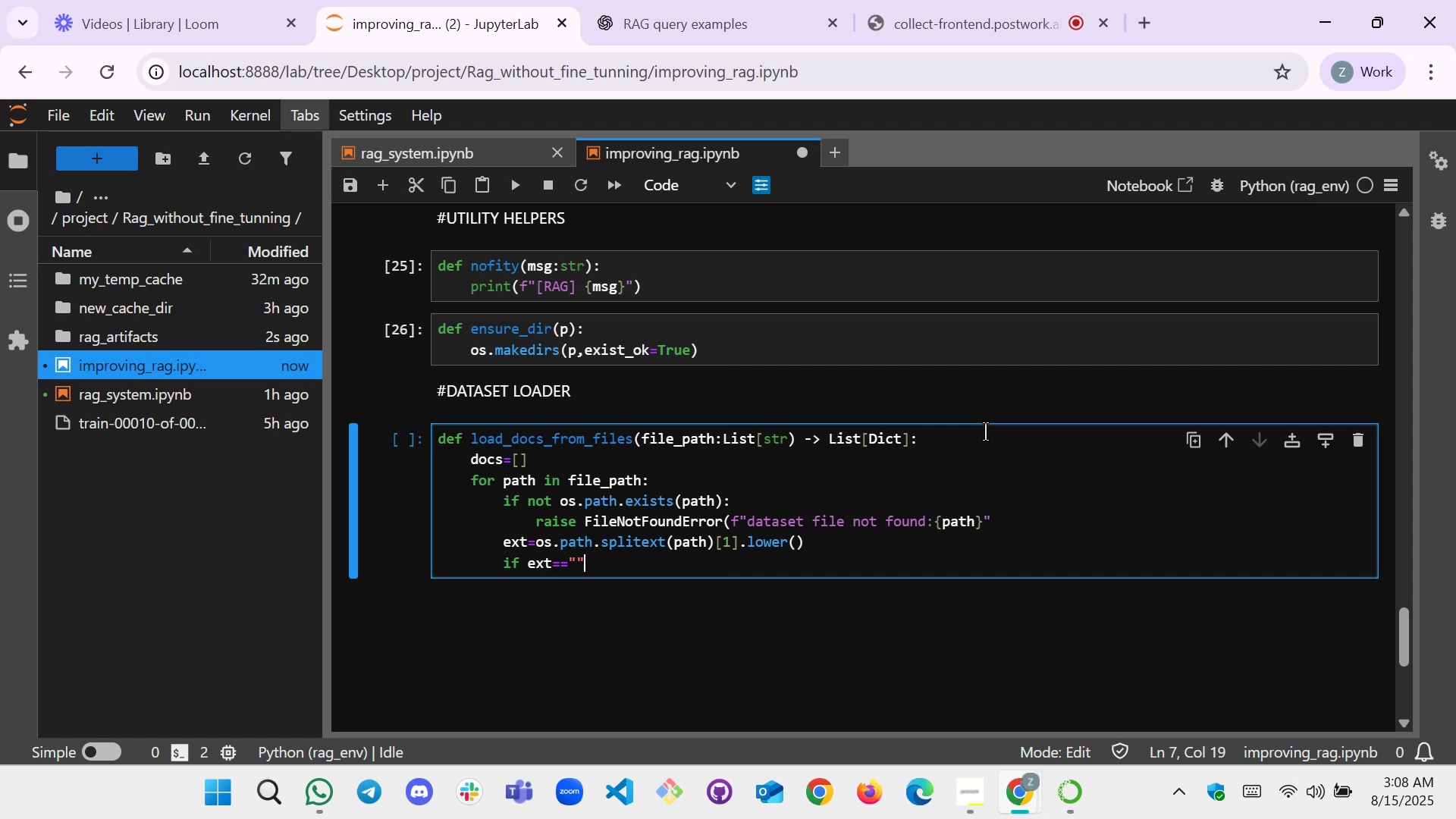 
 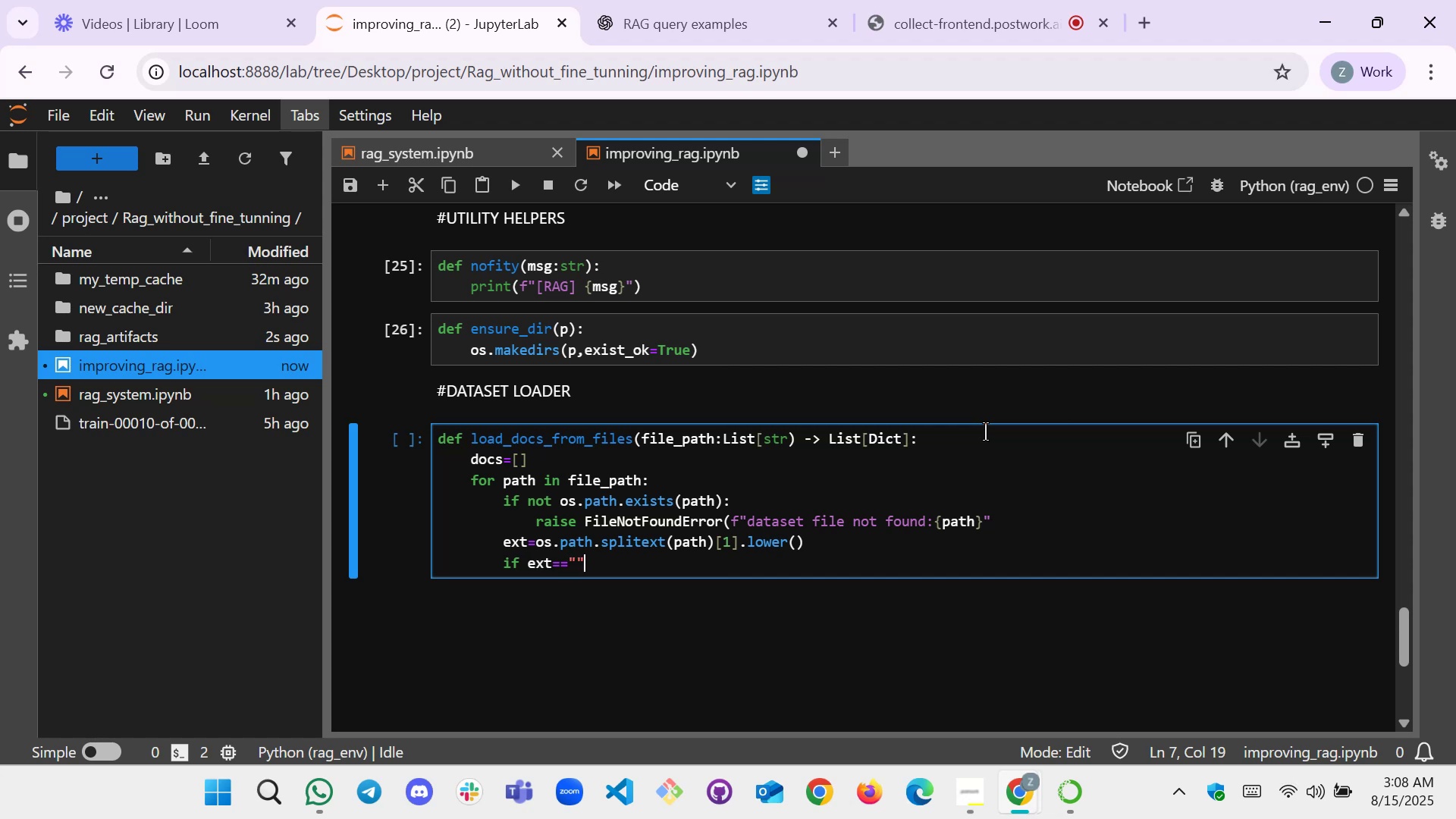 
key(Control+ControlRight)
 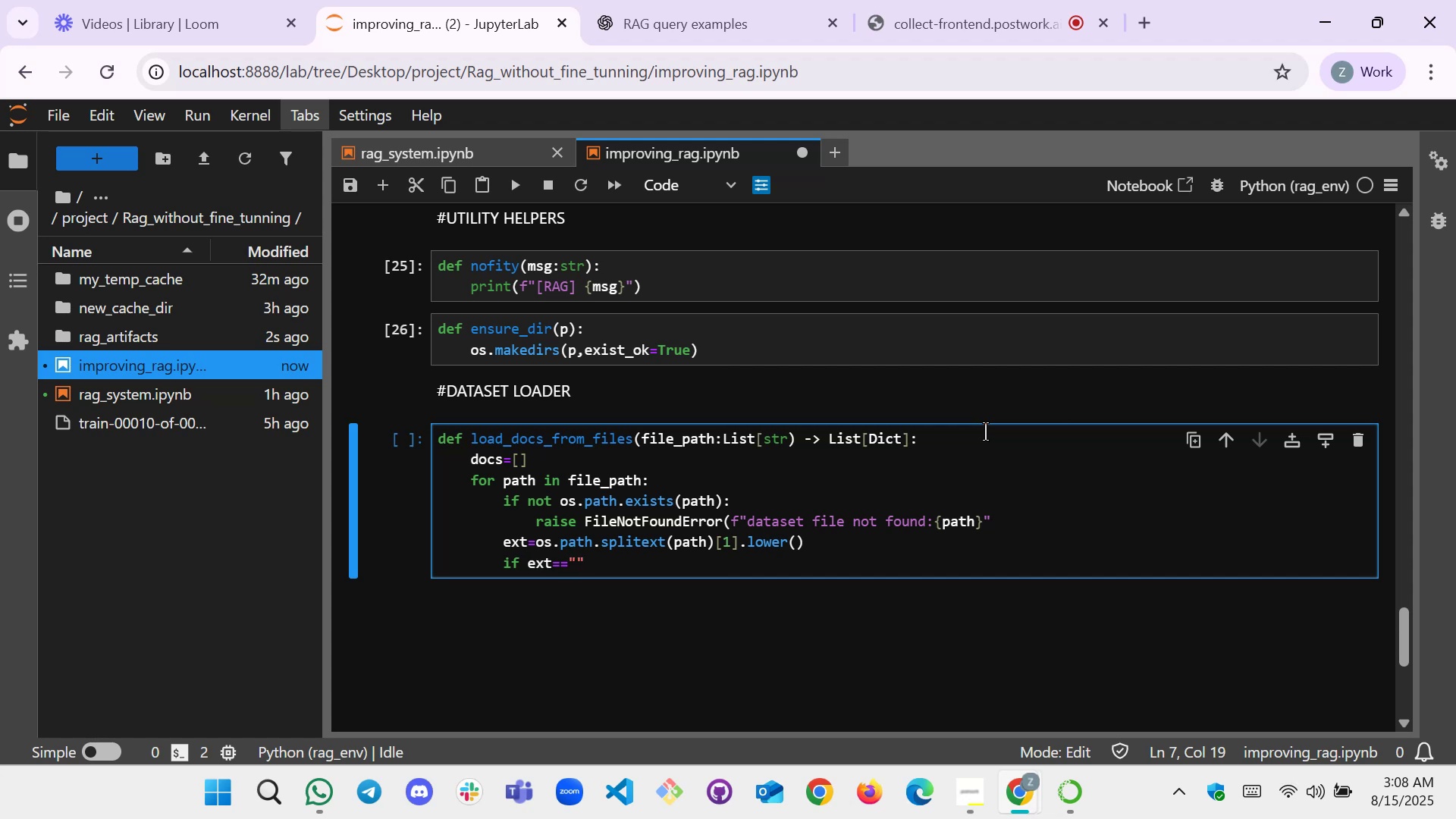 
key(Control+ControlRight)
 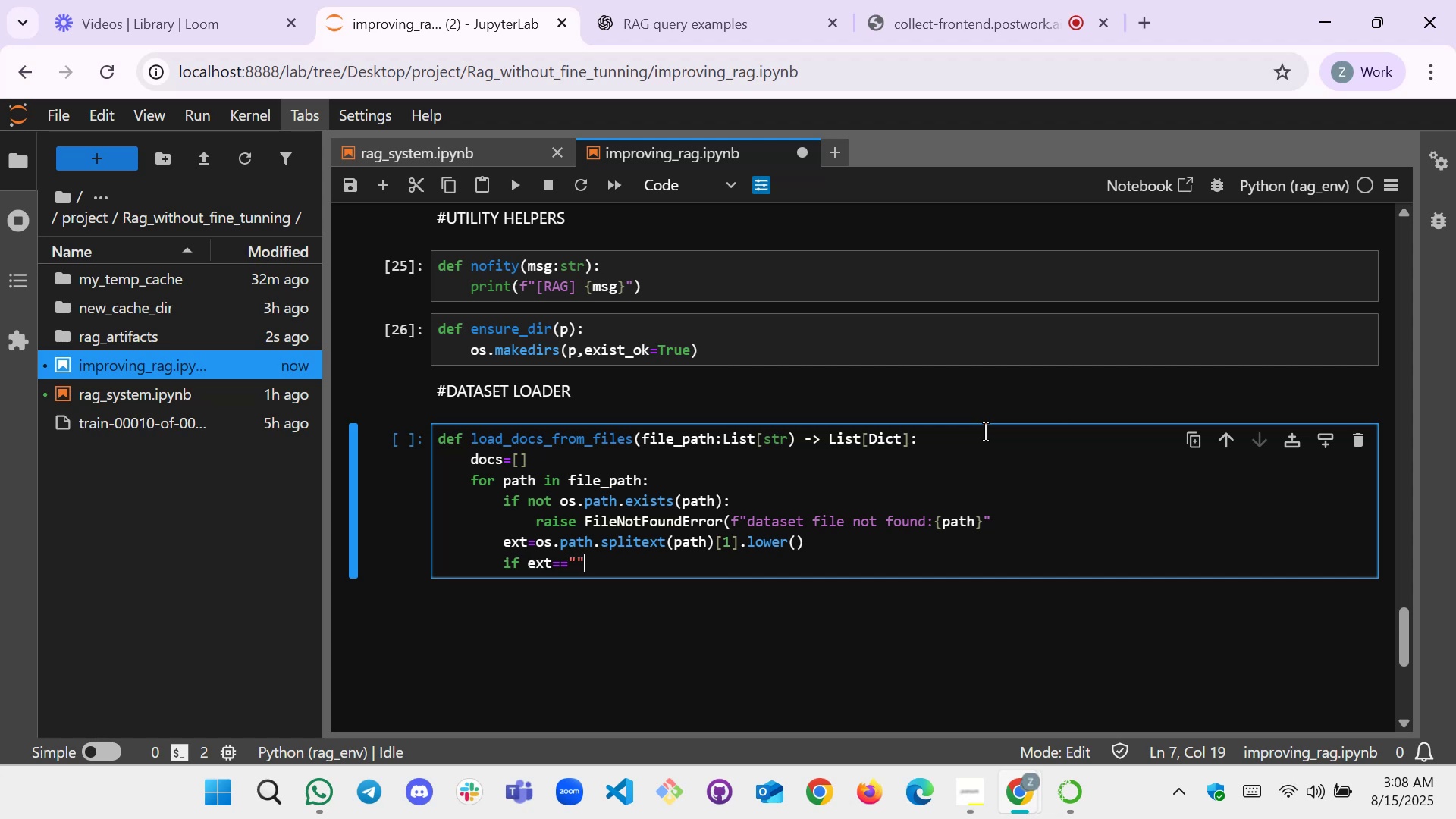 
key(ArrowLeft)
 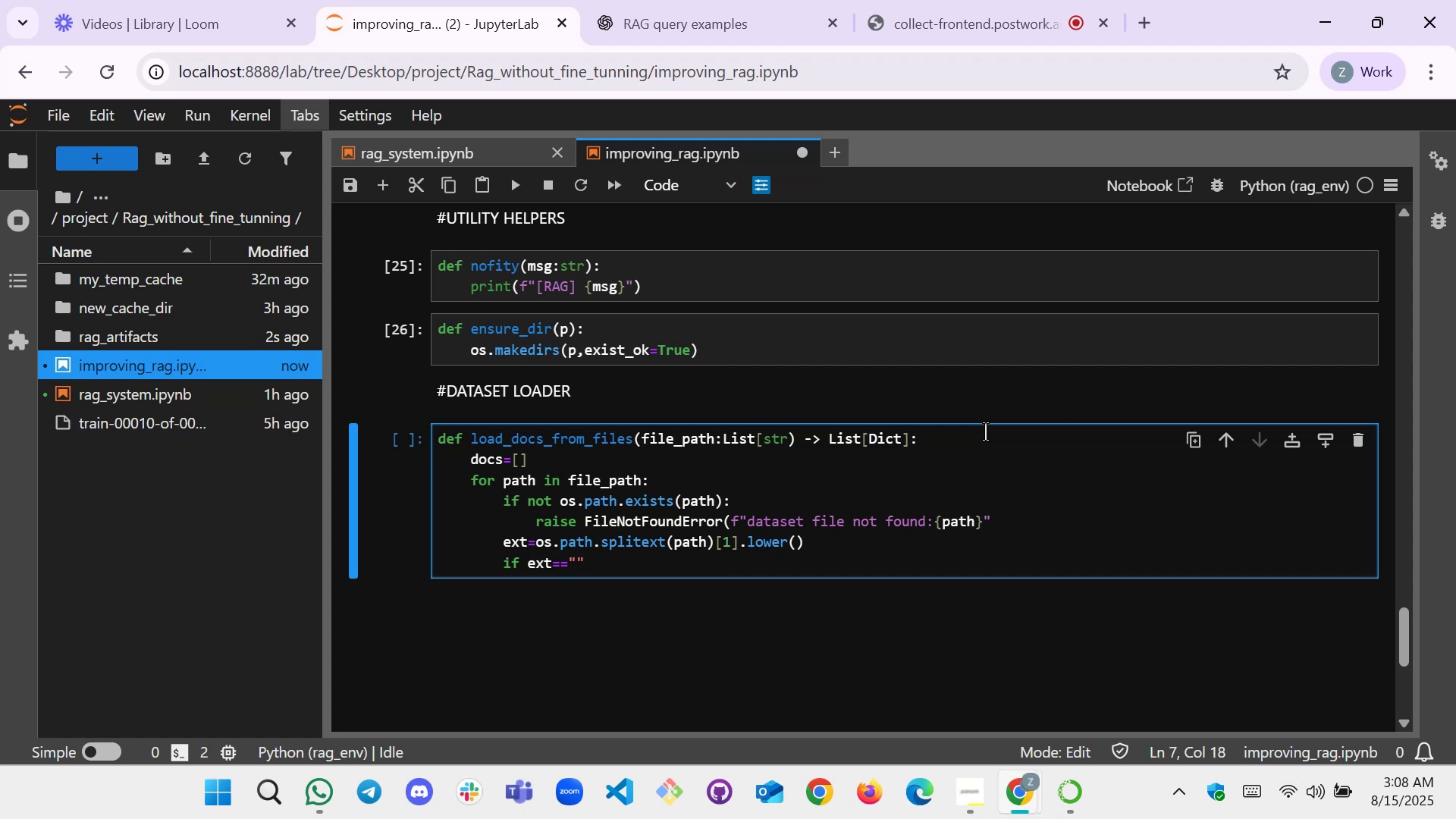 
type(parquet)
 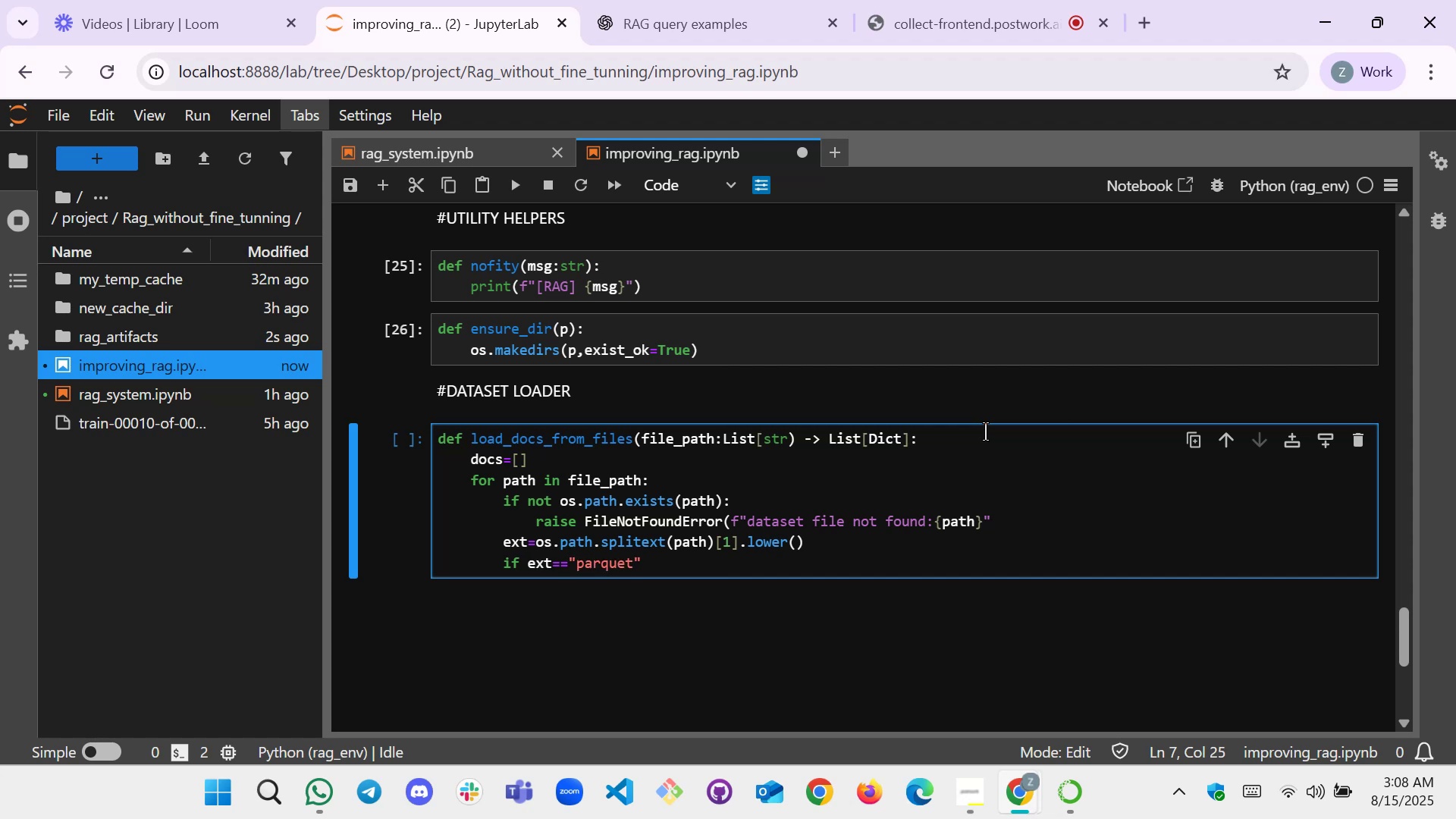 
key(ArrowRight)
 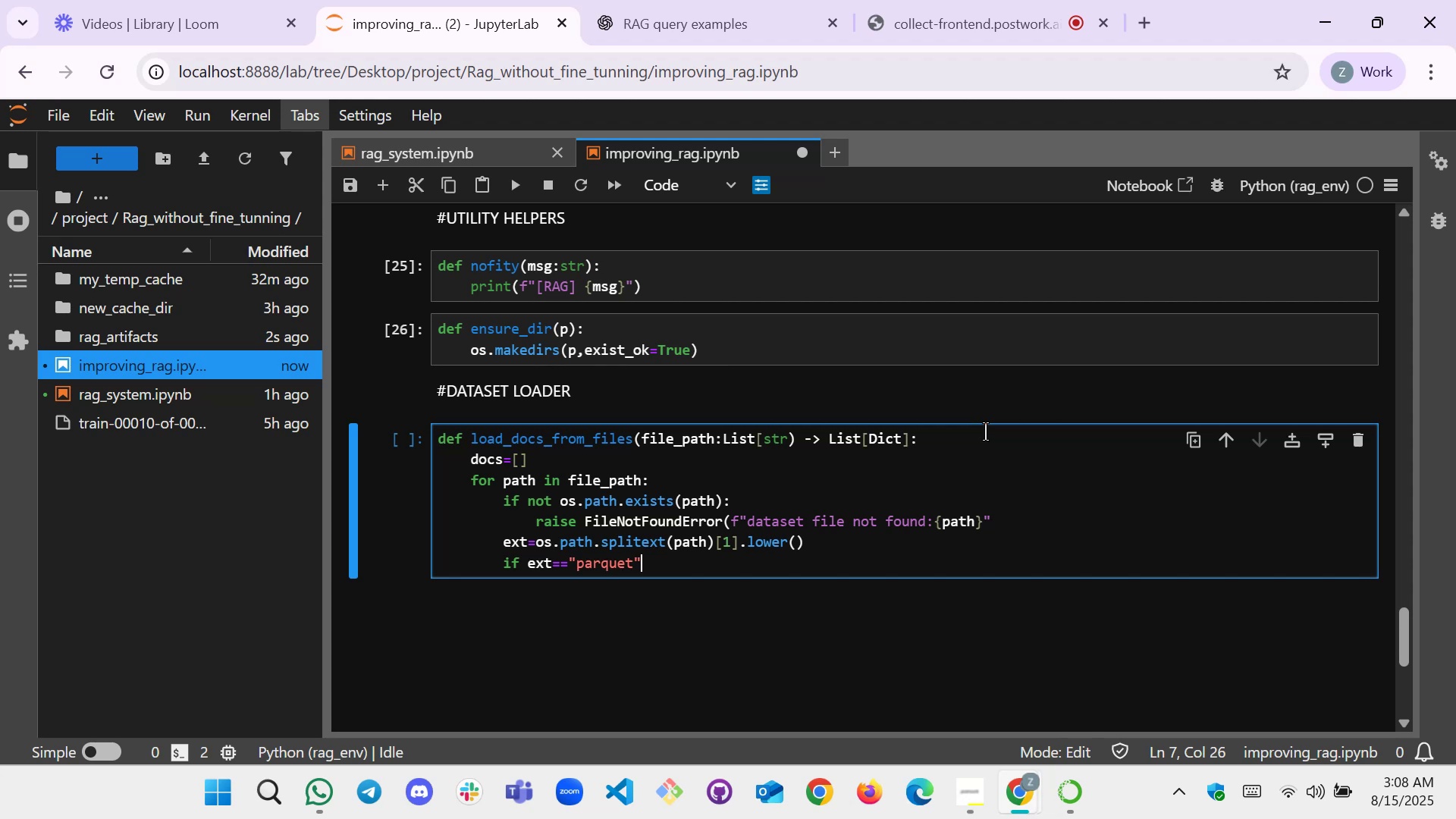 
key(ArrowRight)
 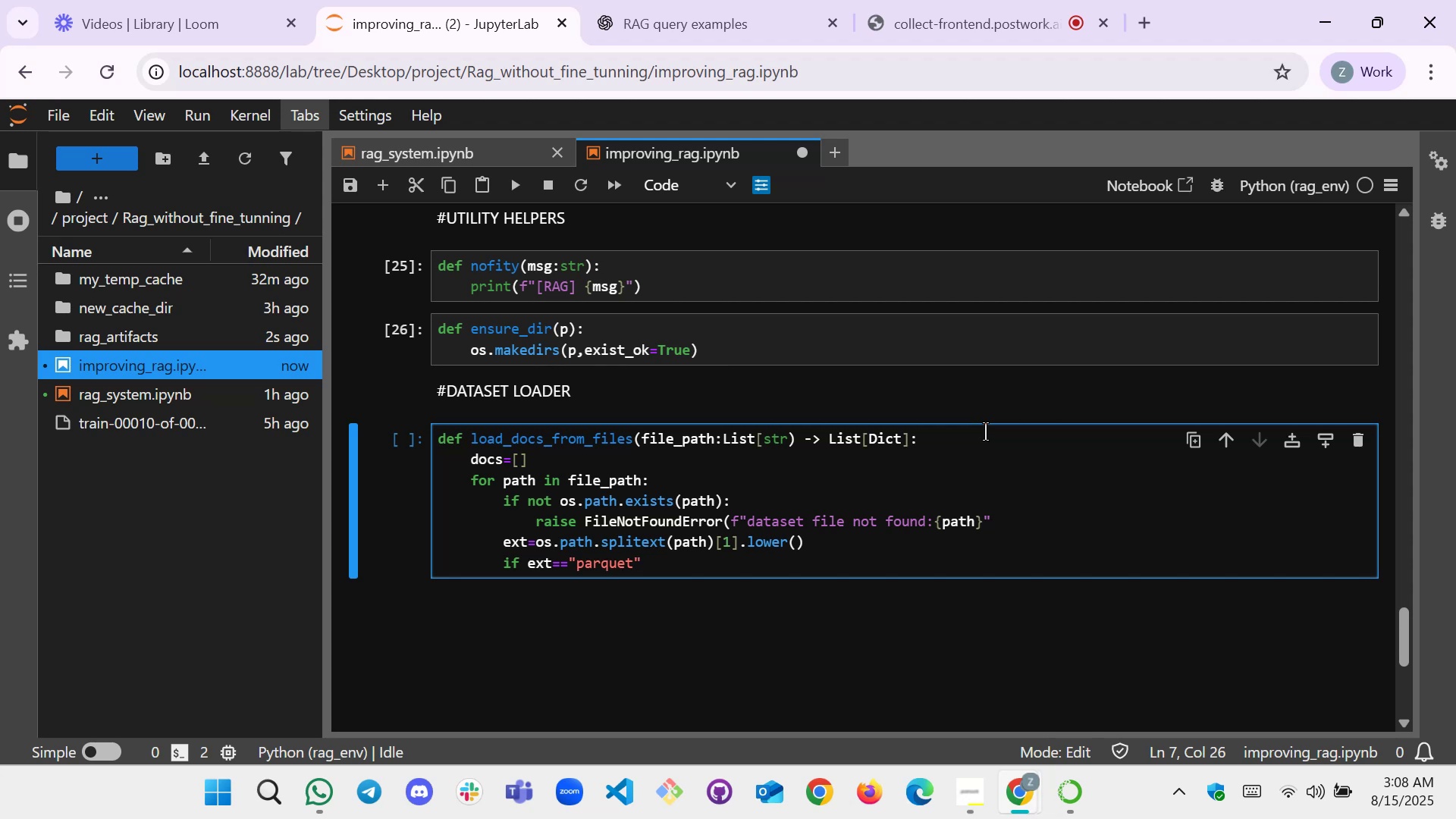 
key(Shift+Semicolon)
 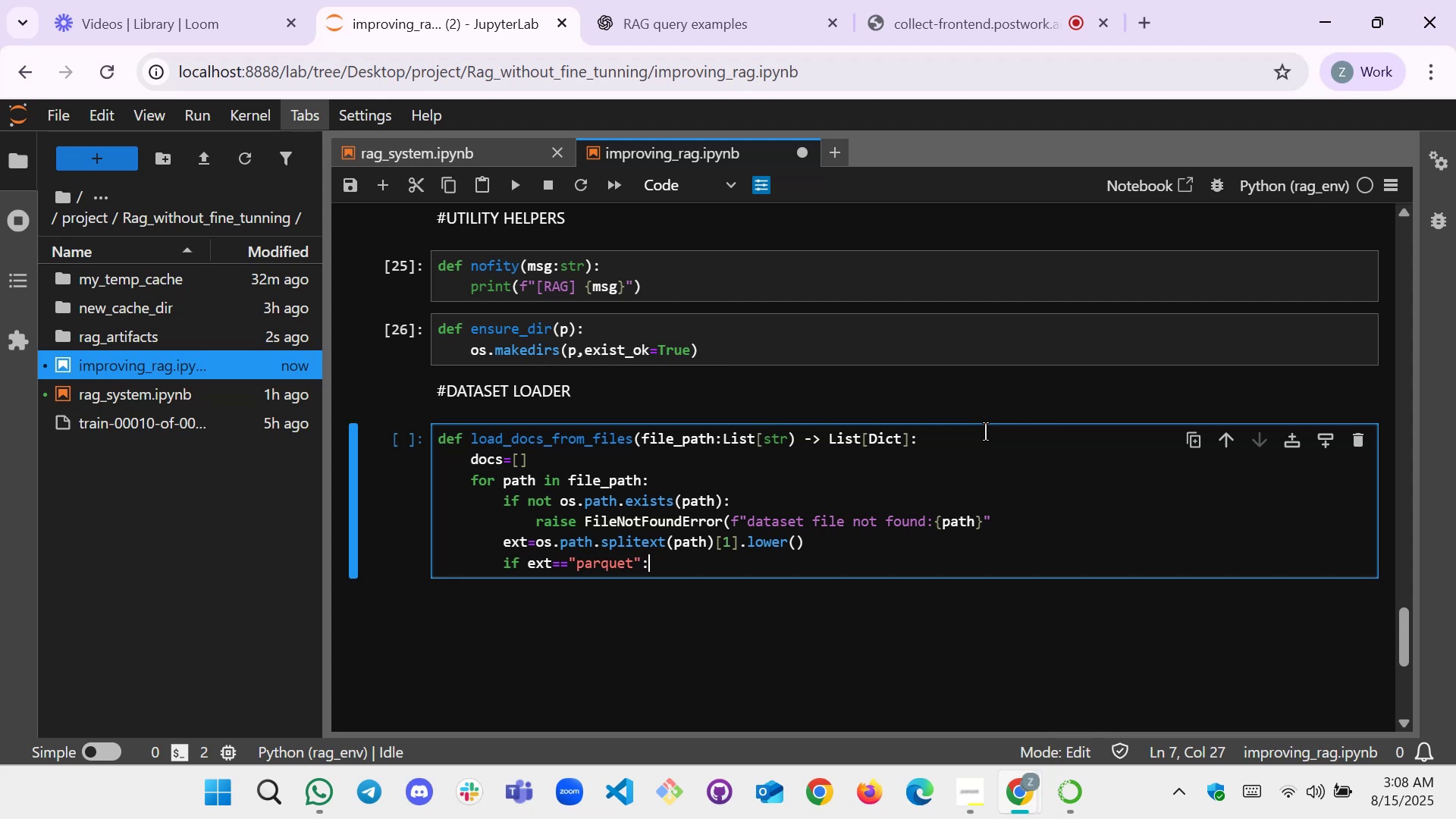 
key(Enter)
 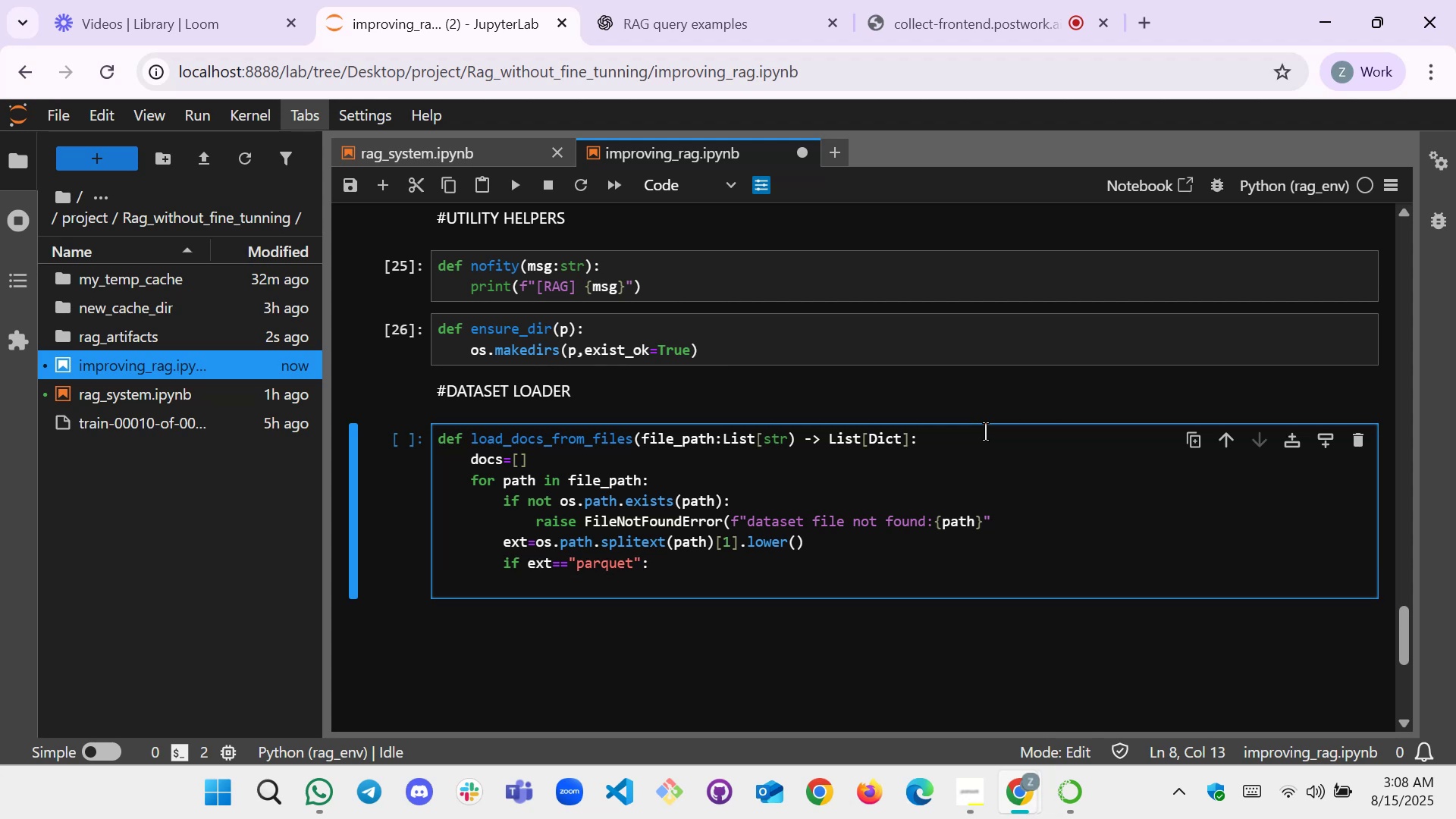 
type(if pd is NO)
key(Backspace)
type(one:)
 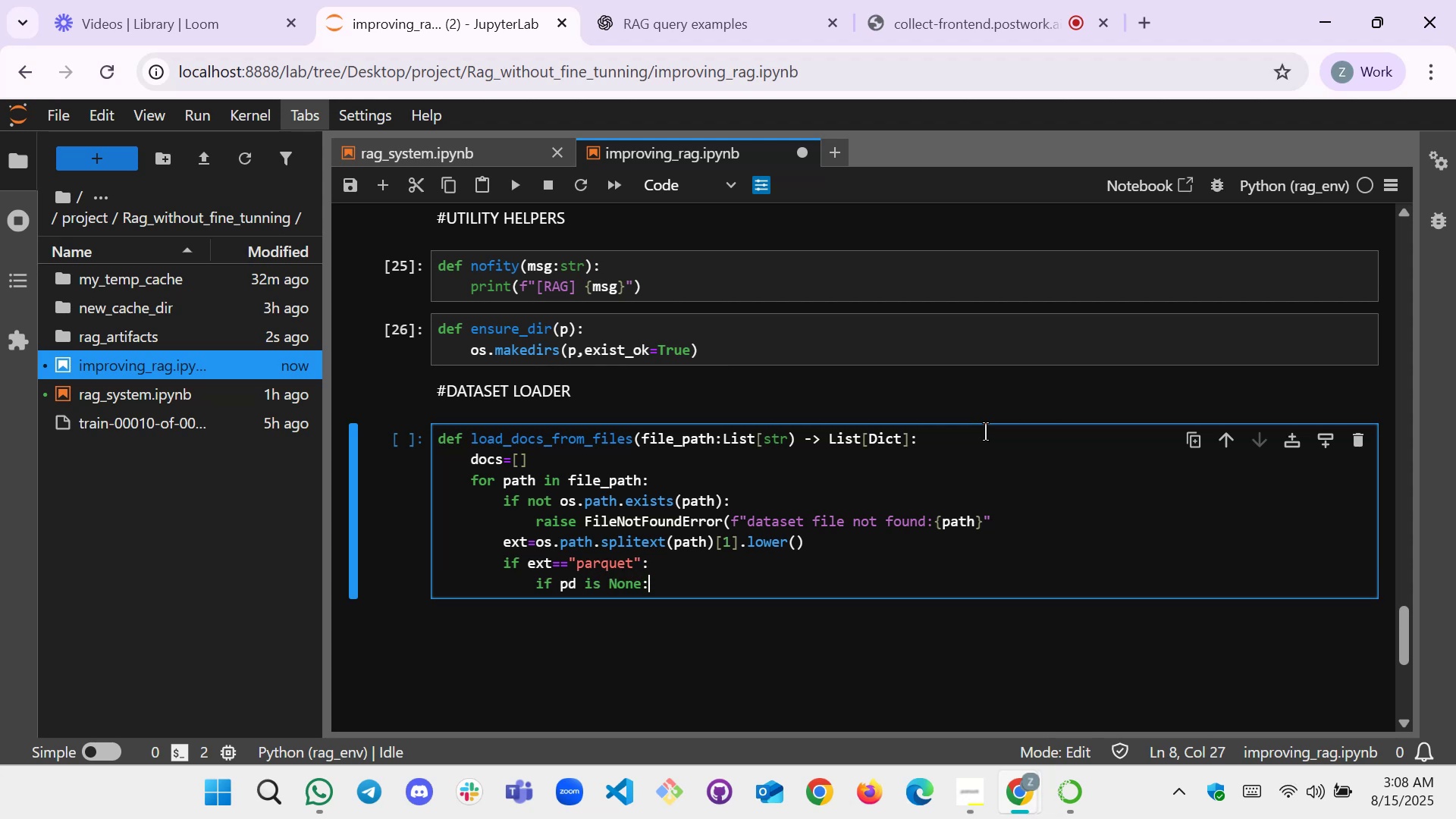 
key(Enter)
 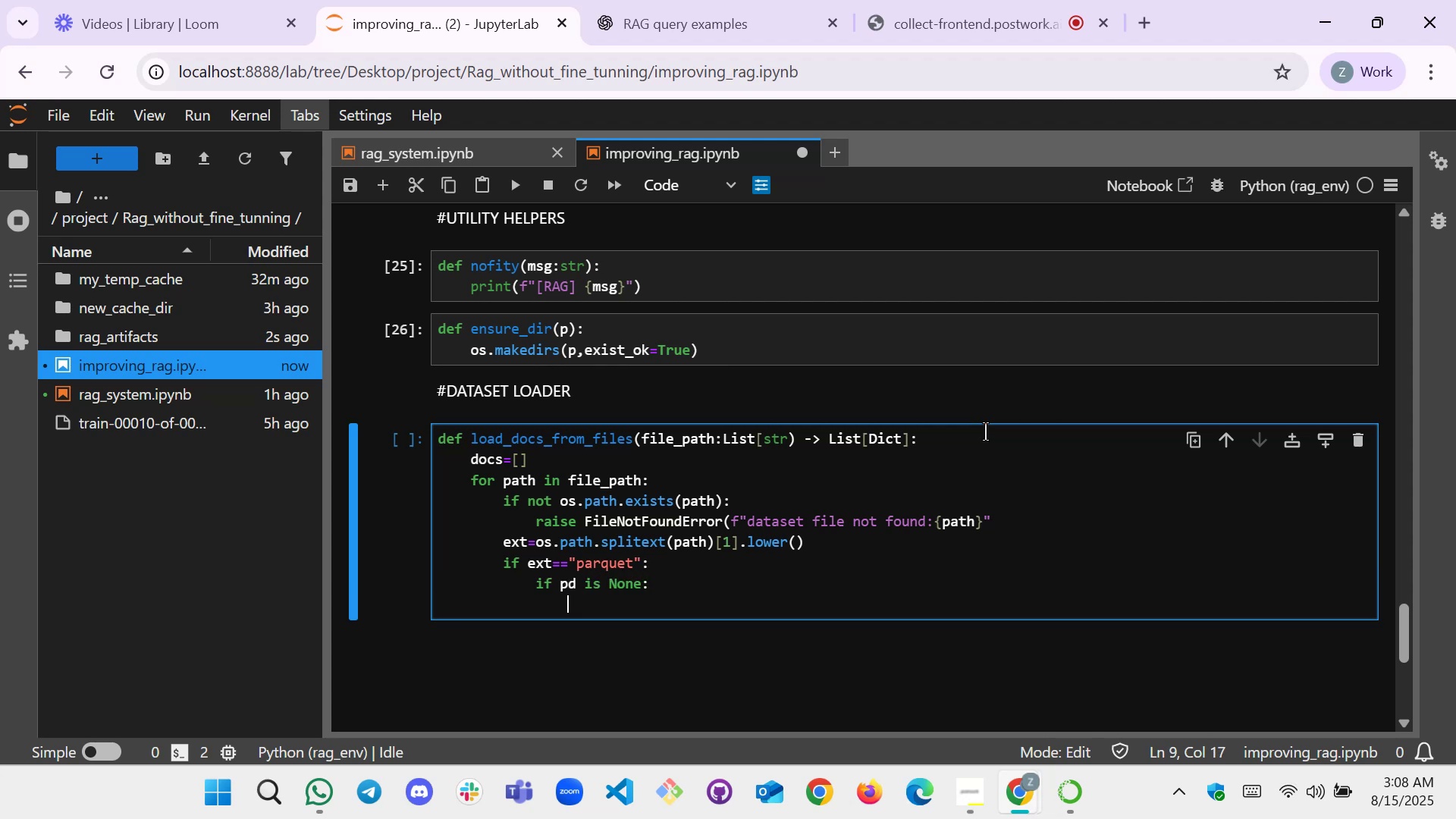 
type(reasi)
key(Backspace)
key(Backspace)
key(Backspace)
key(Backspace)
type(asi)
key(Backspace)
key(Backspace)
type(is)
 